 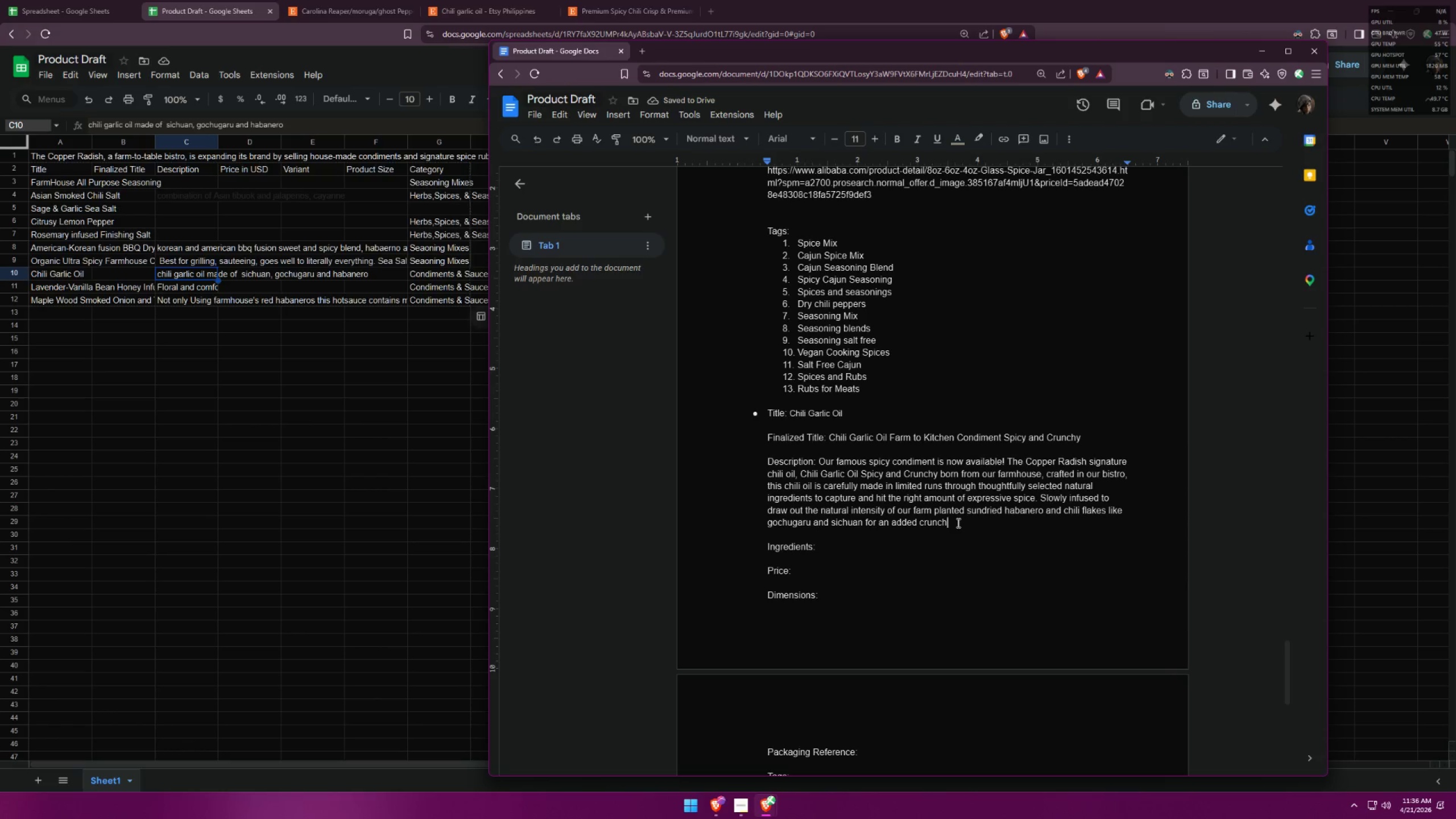 
type( and freshly prepared garlic )
 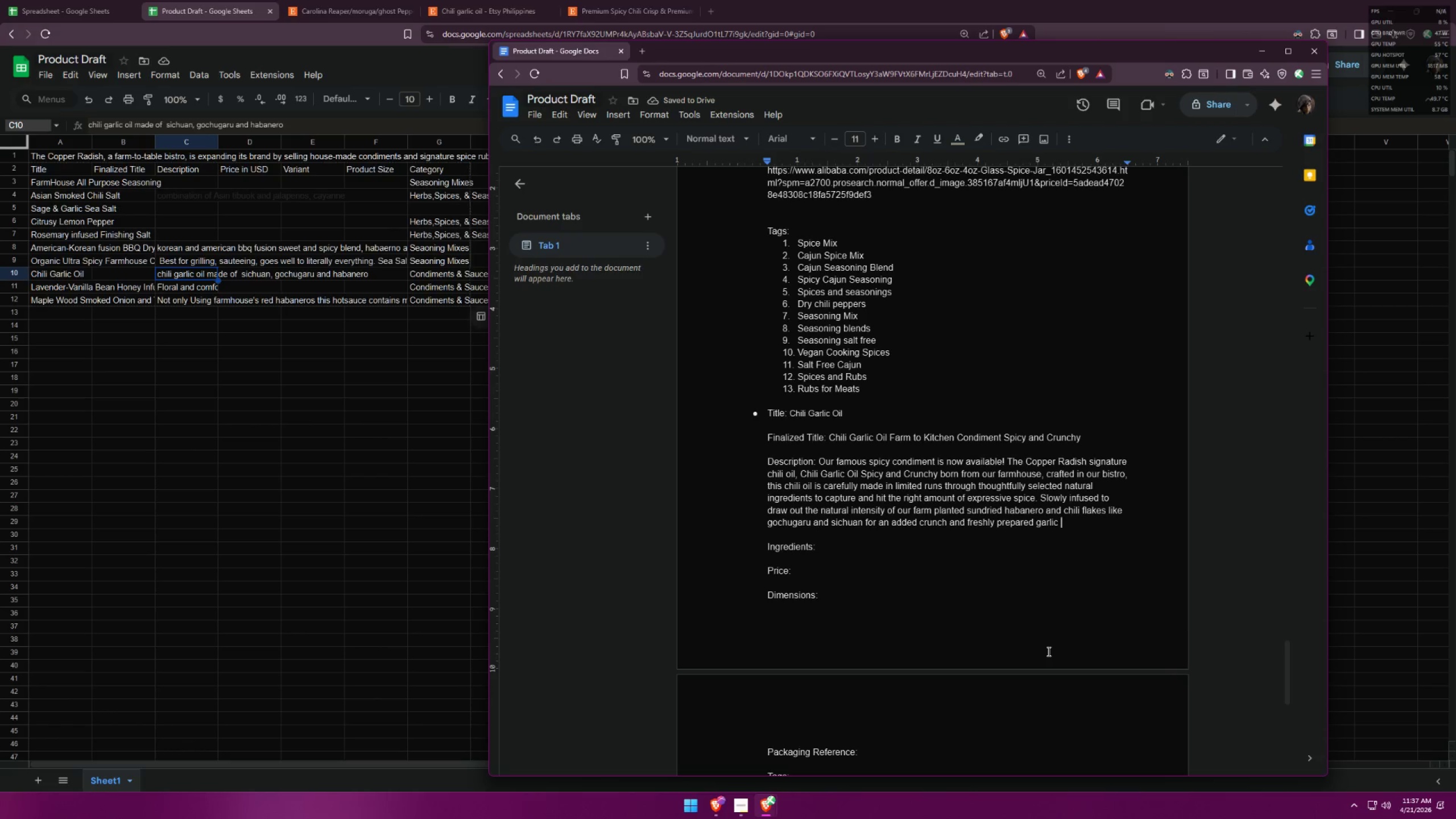 
key(Backspace)
key(Backspace)
type( )
key(Backspace)
type(c that delivers this )
 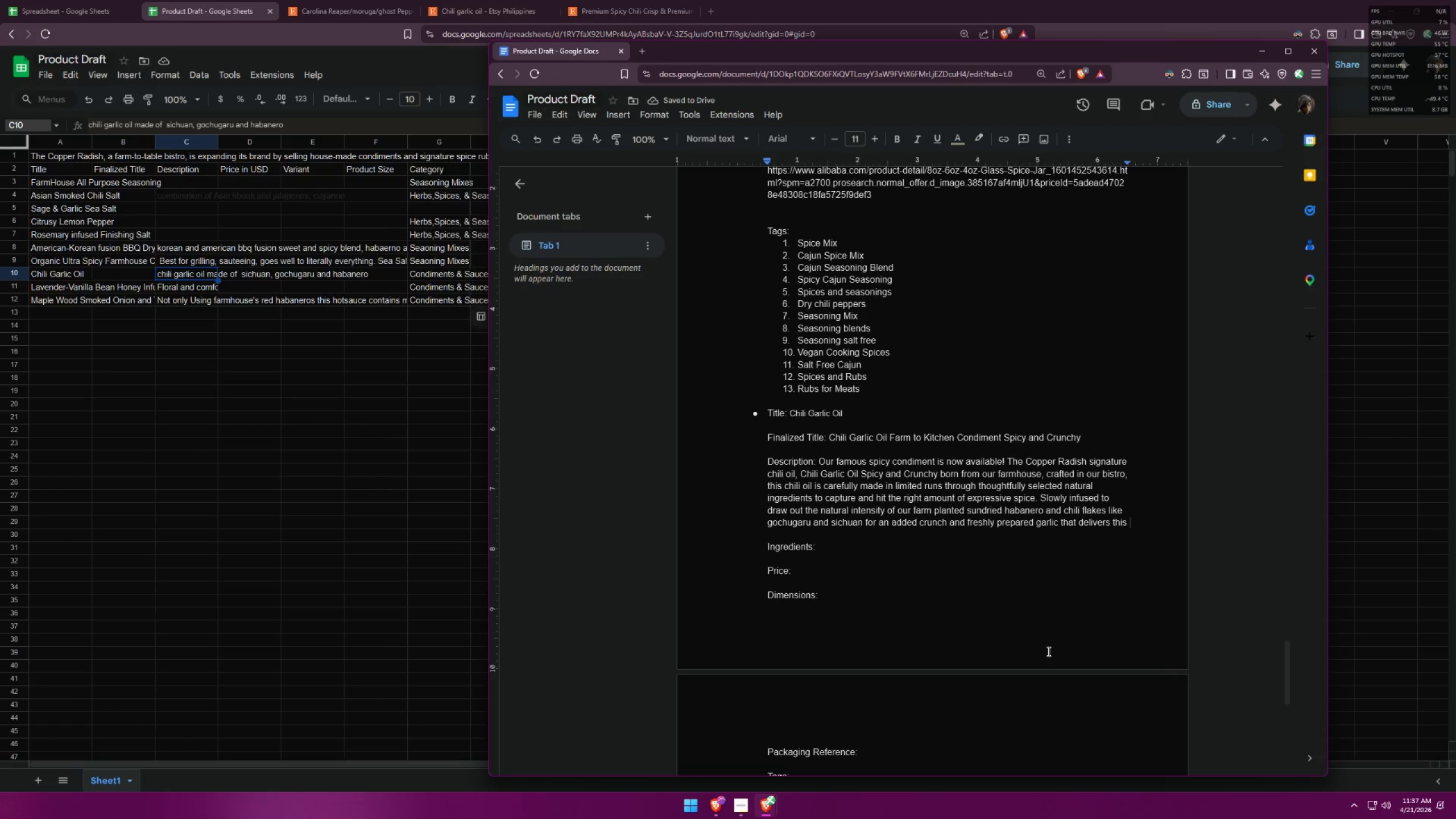 
type(rich, aromatic heat that builds up gently and finishi)
key(Backspace)
type(es m)
key(Backspace)
type(smooth.)
 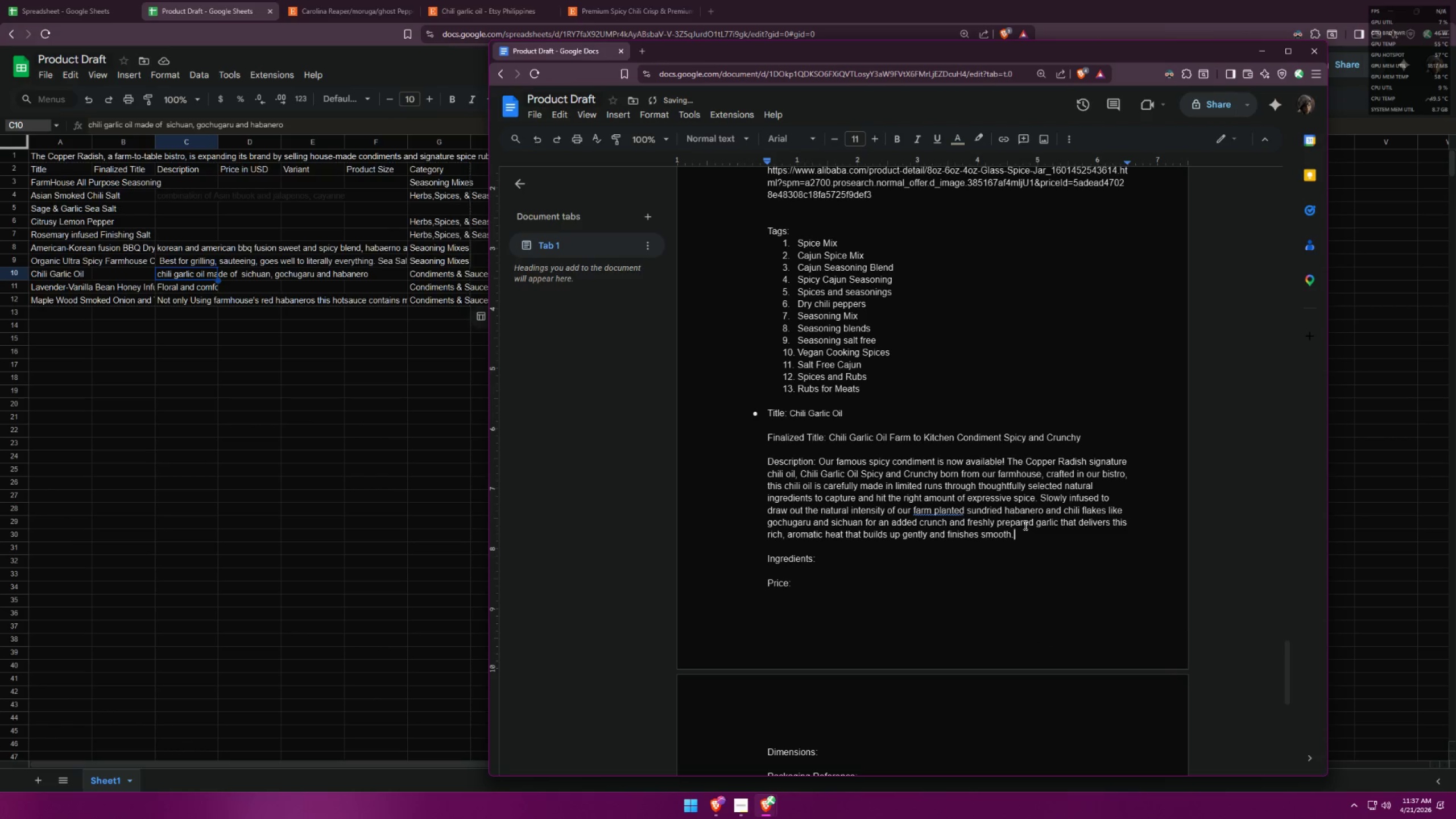 
left_click_drag(start_coordinate=[966, 523], to_coordinate=[950, 520])
 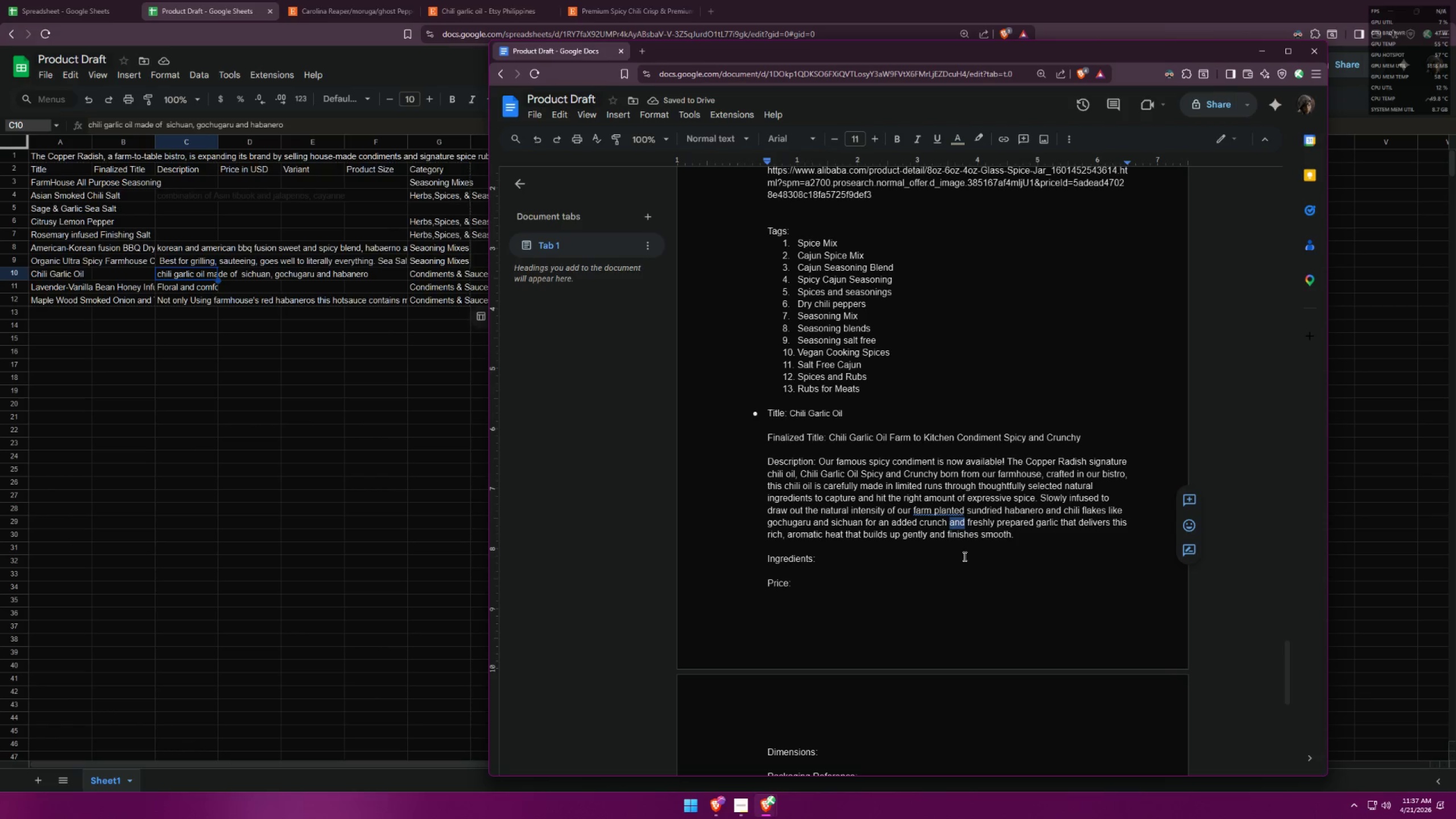 
key(Backspace)
 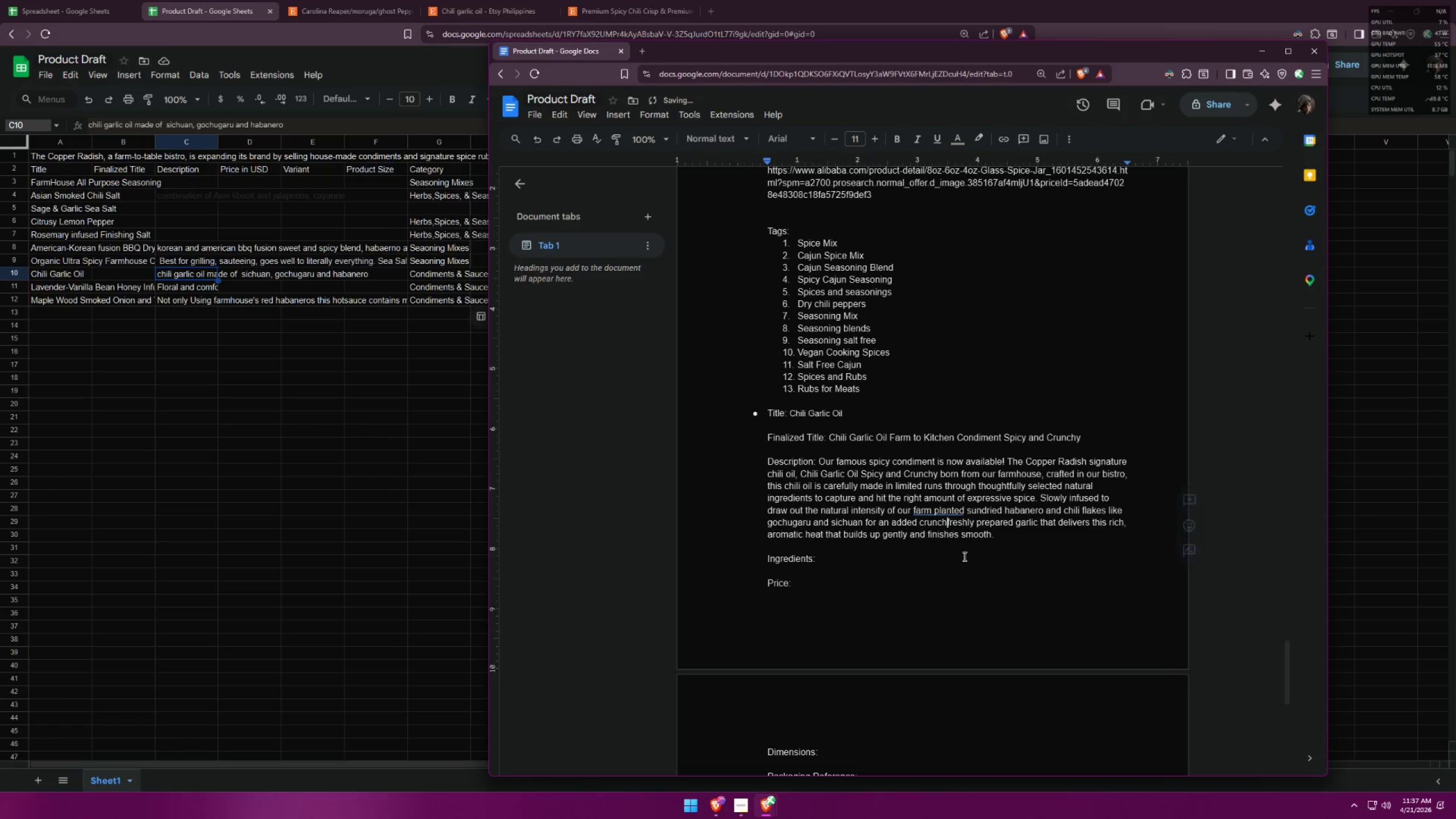 
key(Backspace)
 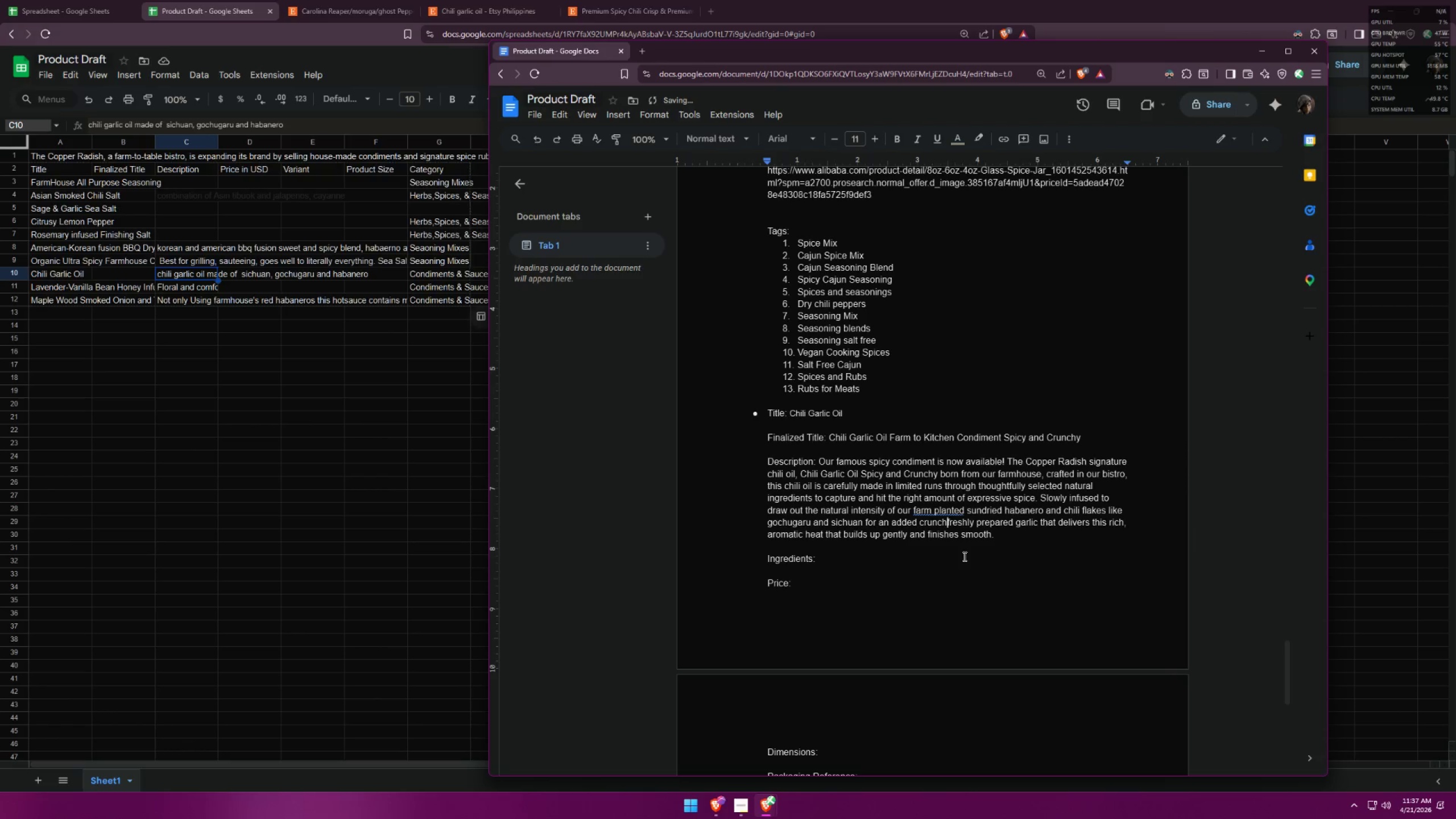 
key(Comma)
 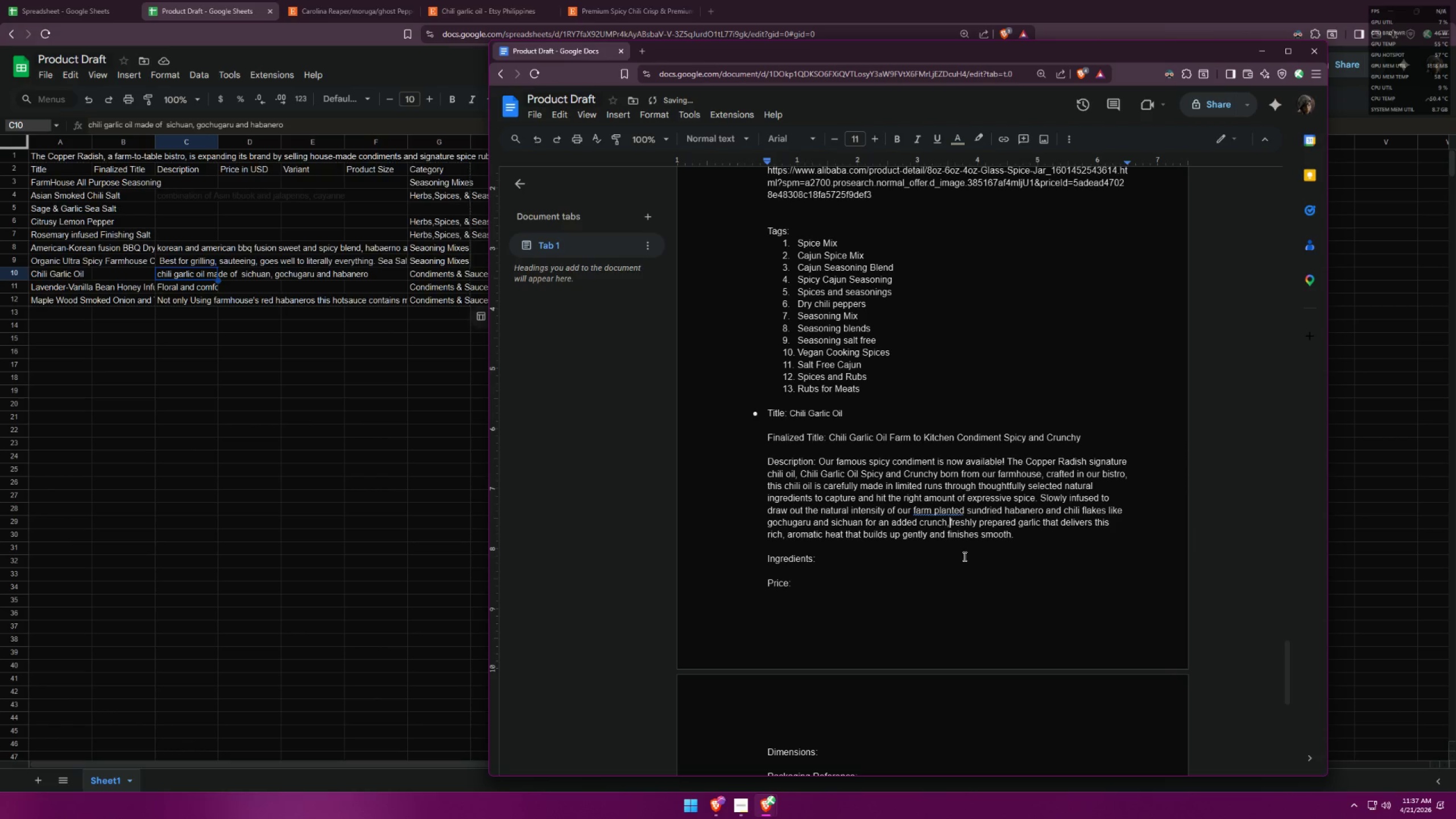 
key(Space)
 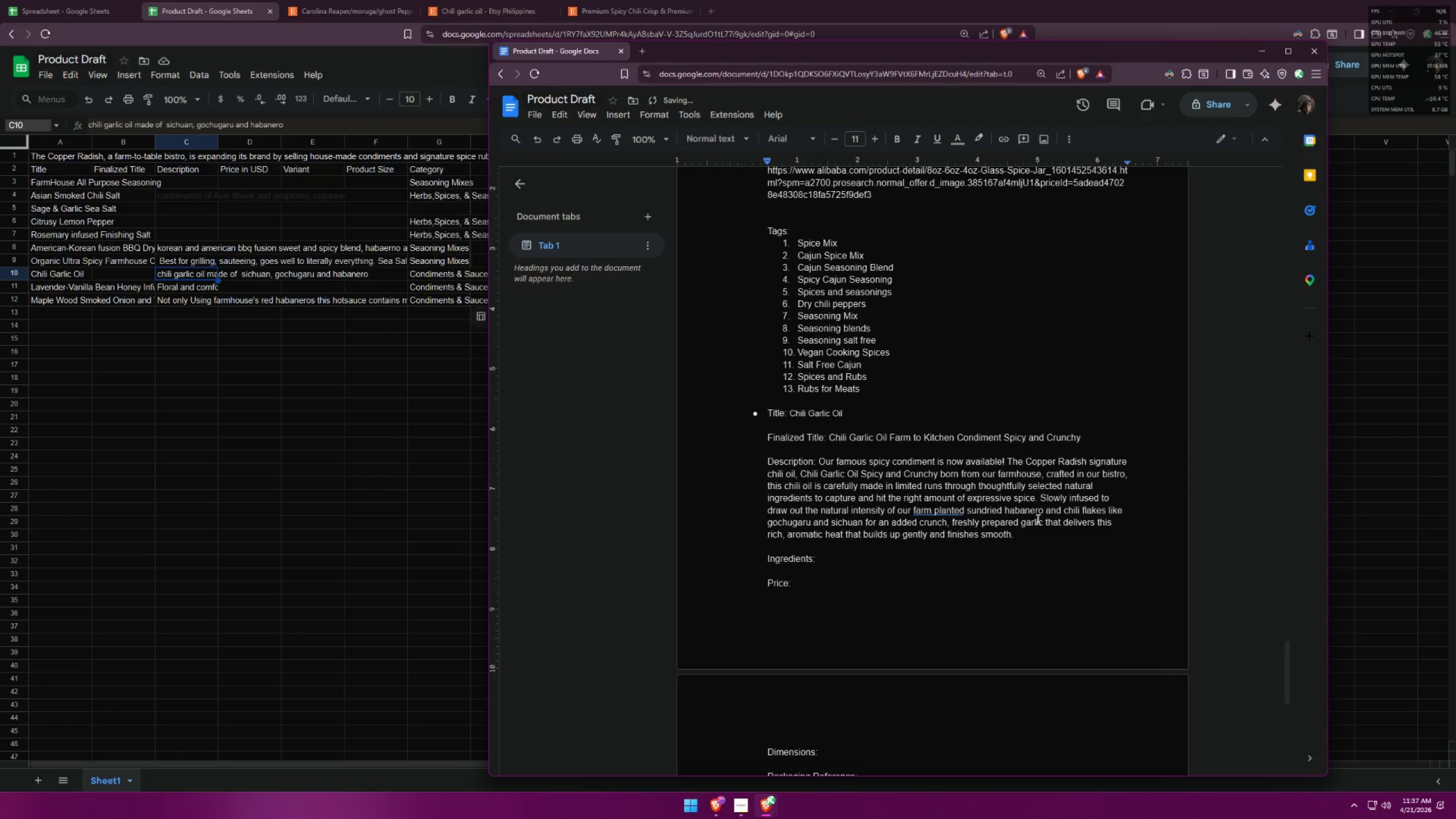 
left_click([1041, 521])
 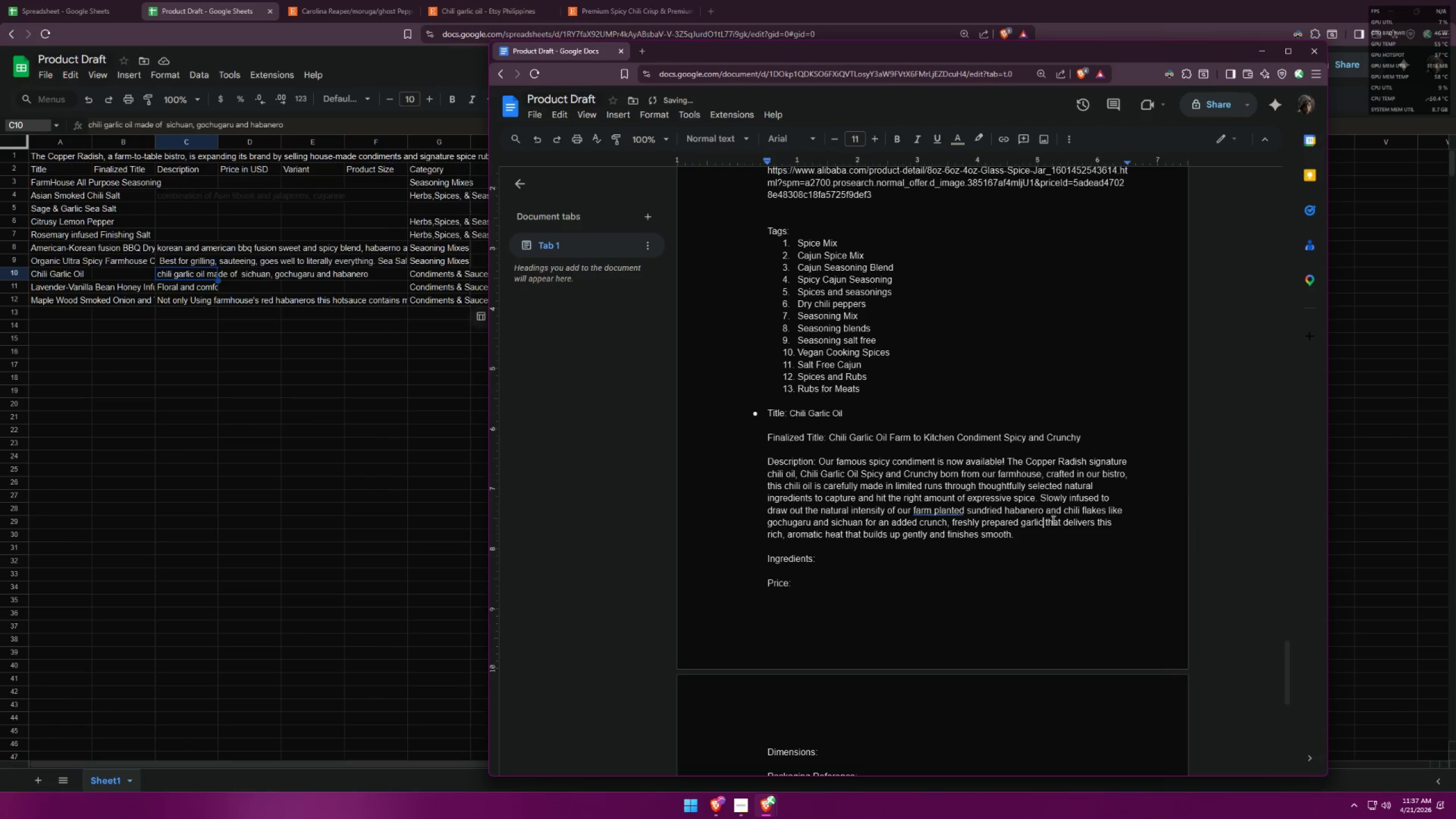 
type( and)
 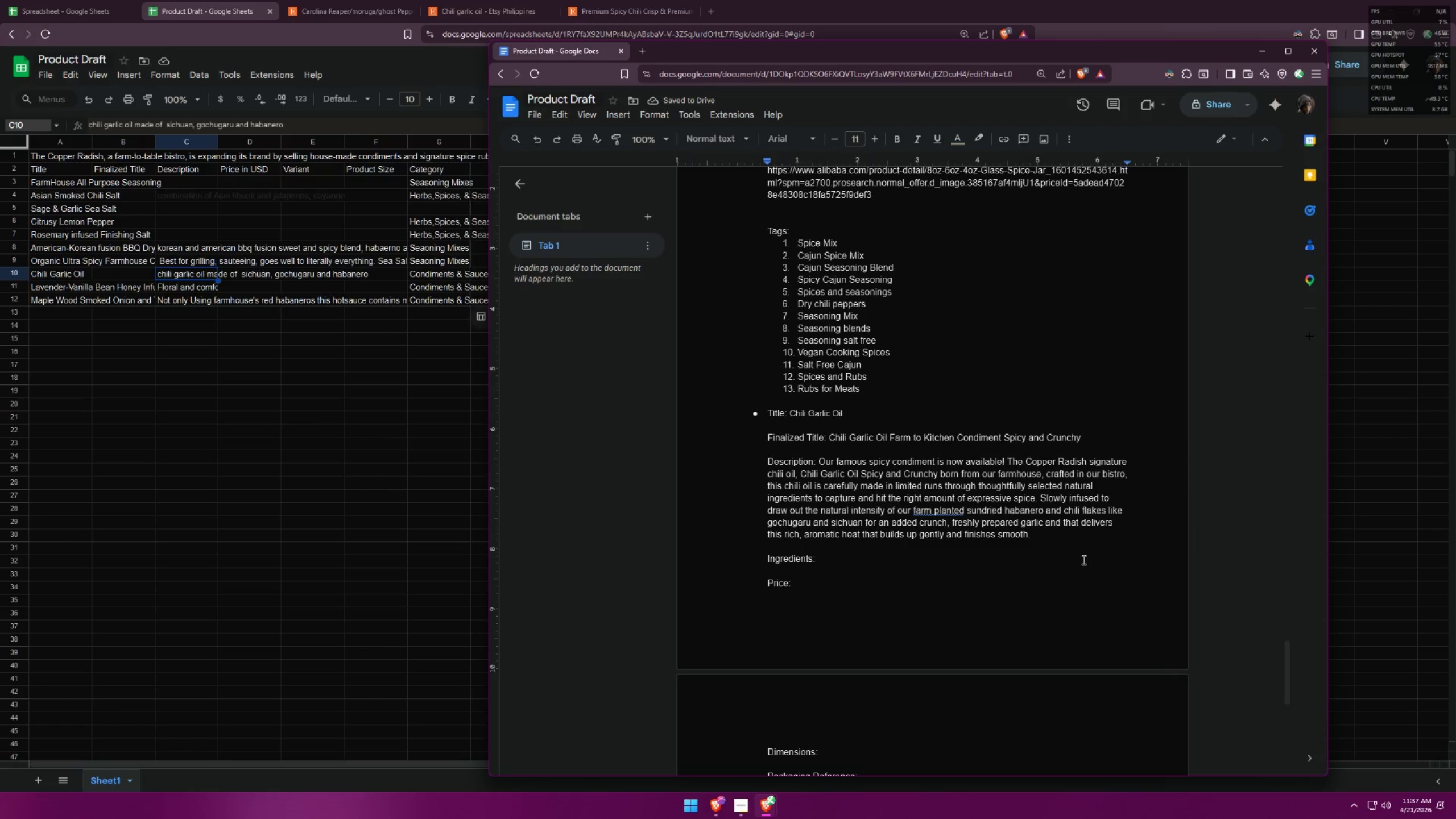 
wait(8.61)
 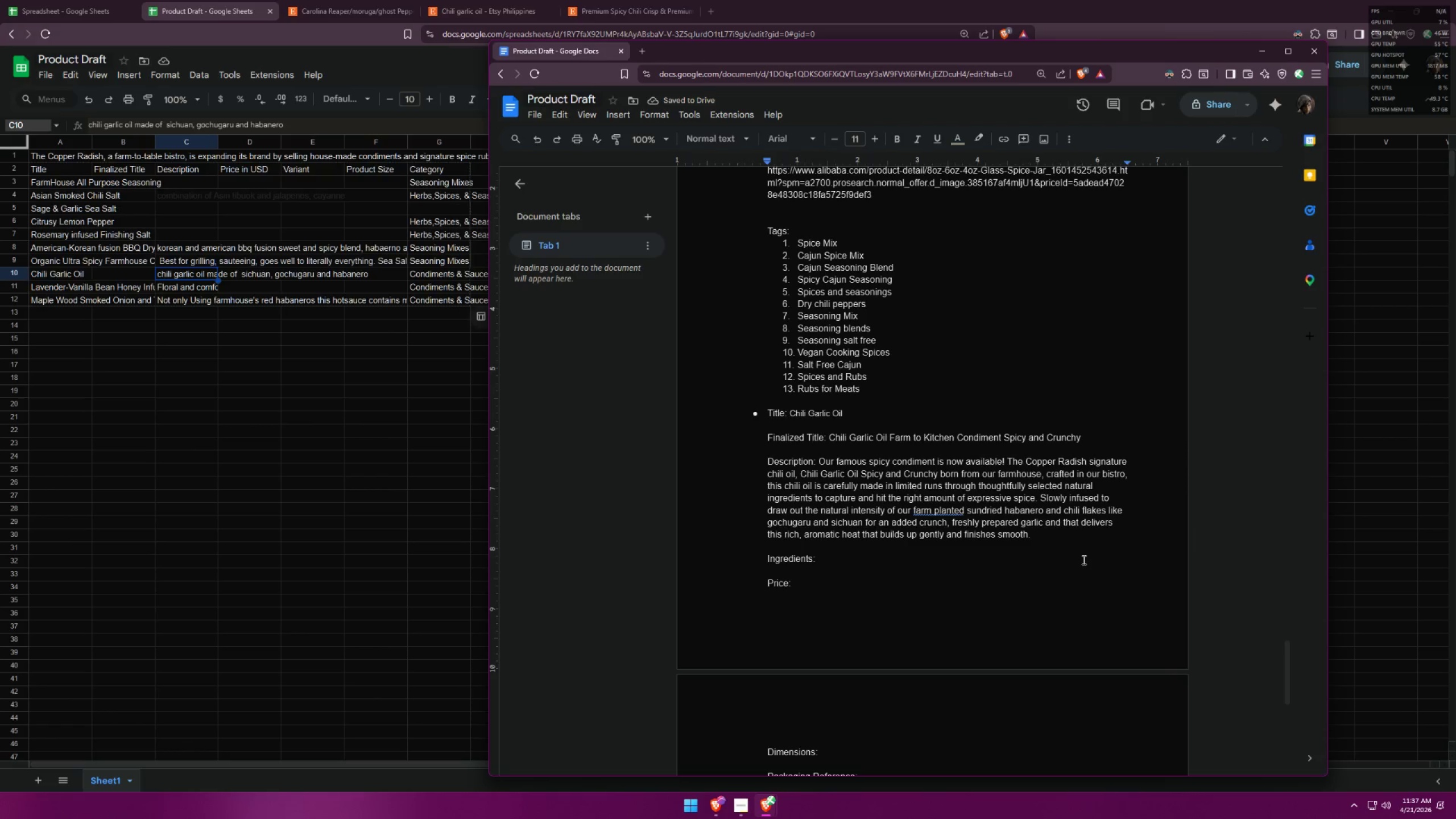 
type( cold-pressed sunflower oil)
 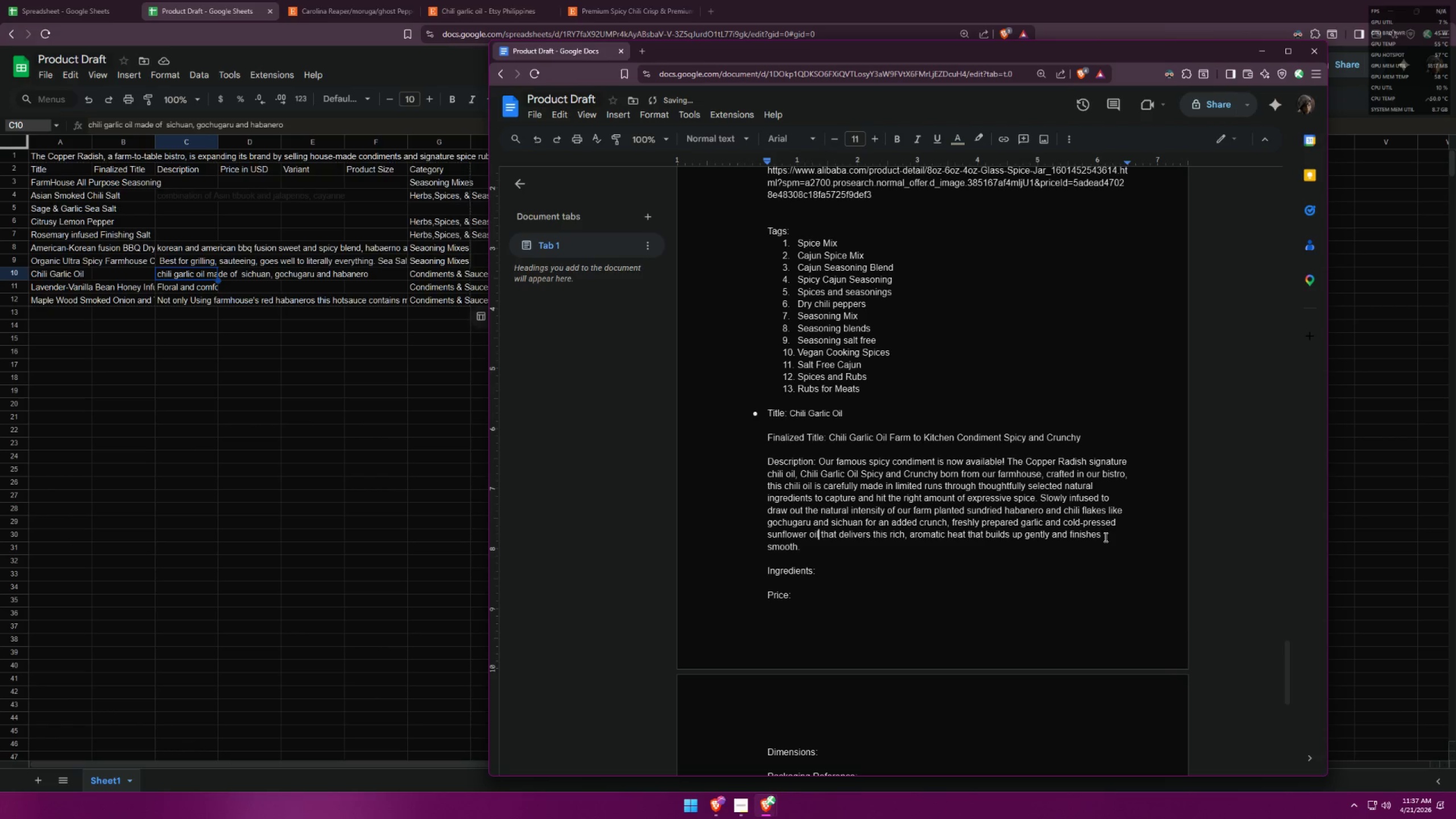 
left_click([1068, 518])
 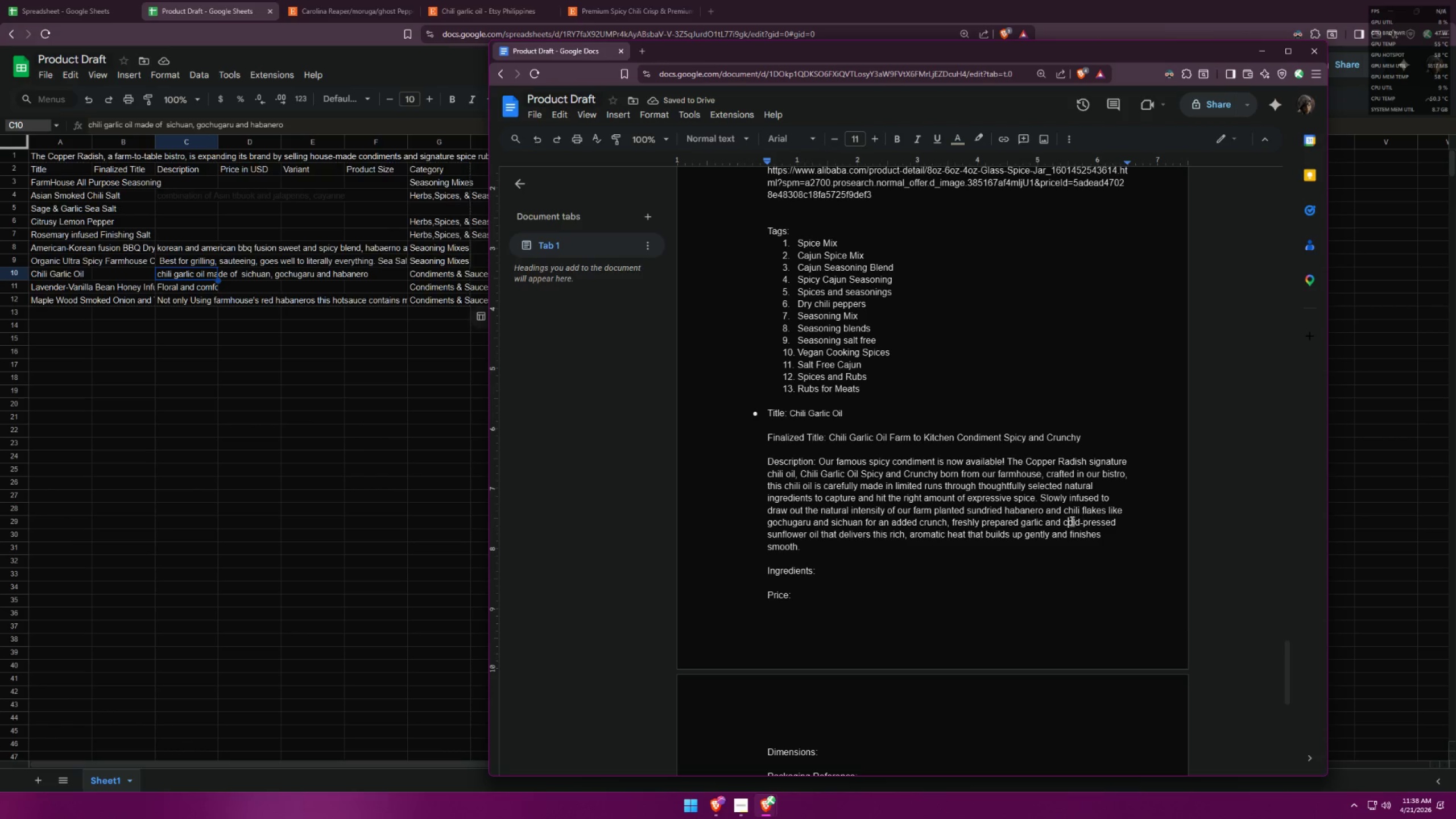 
left_click([1064, 523])
 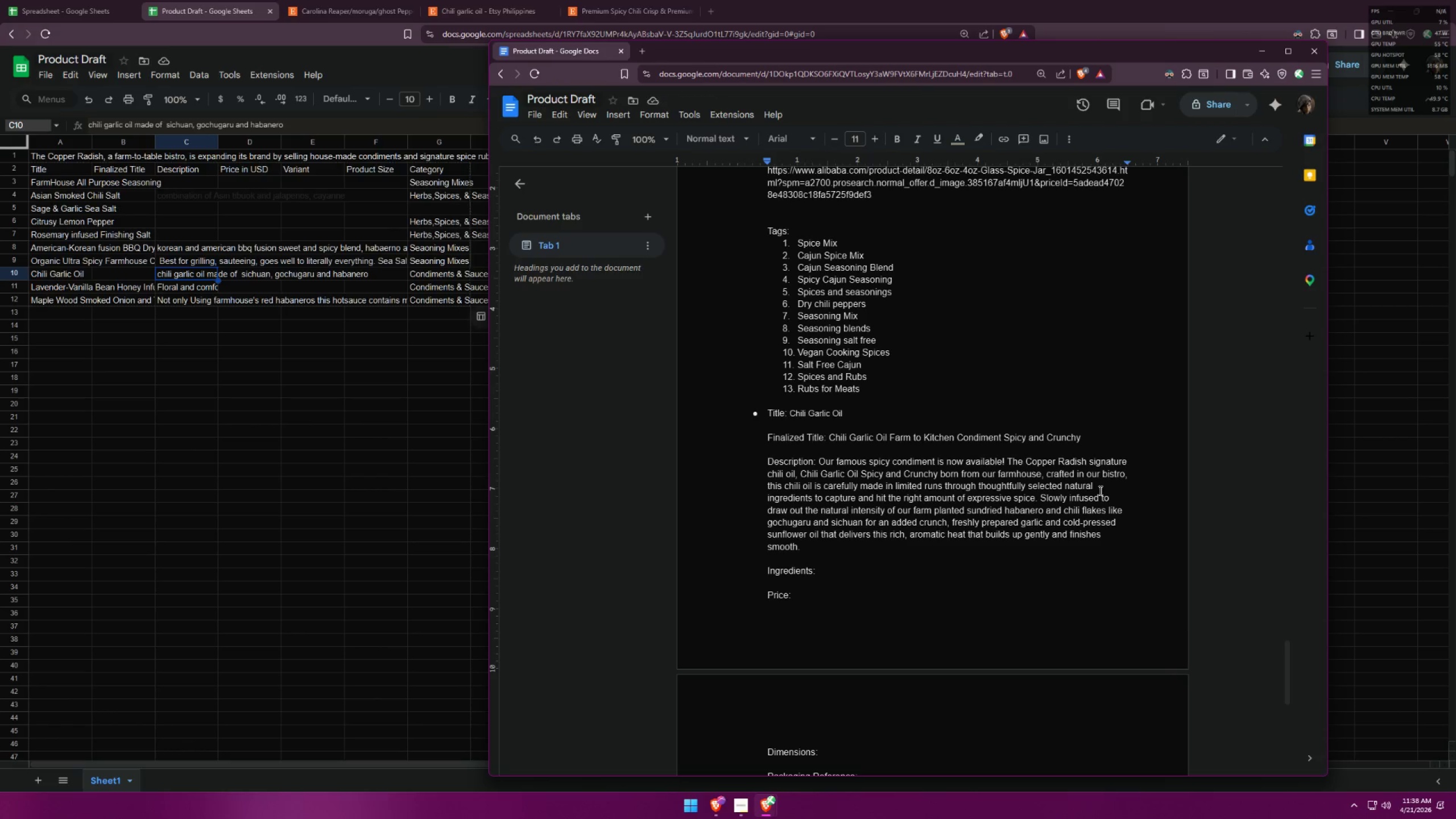 
type(bathed in )
 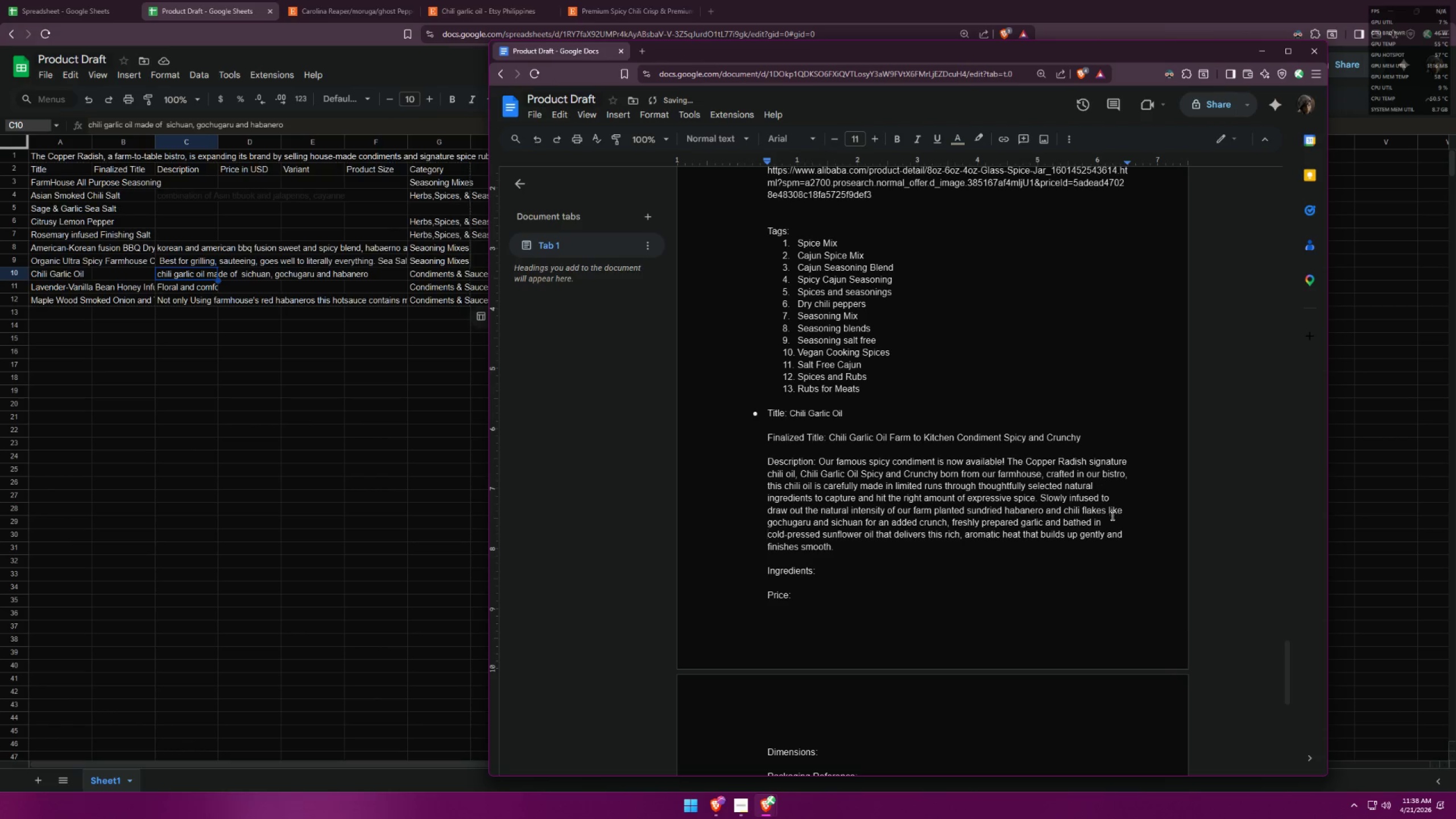 
left_click([926, 557])
 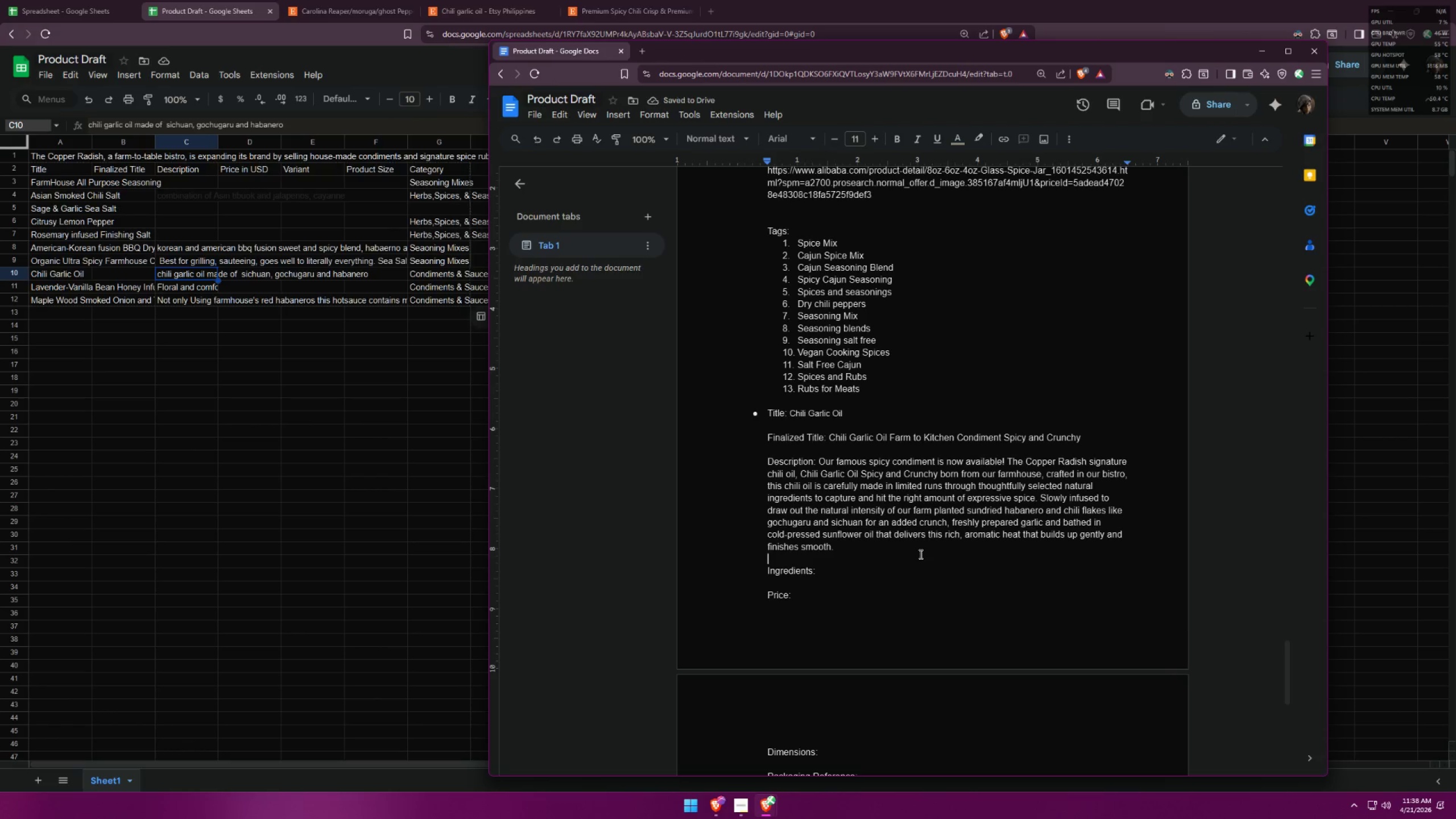 
left_click([920, 550])
 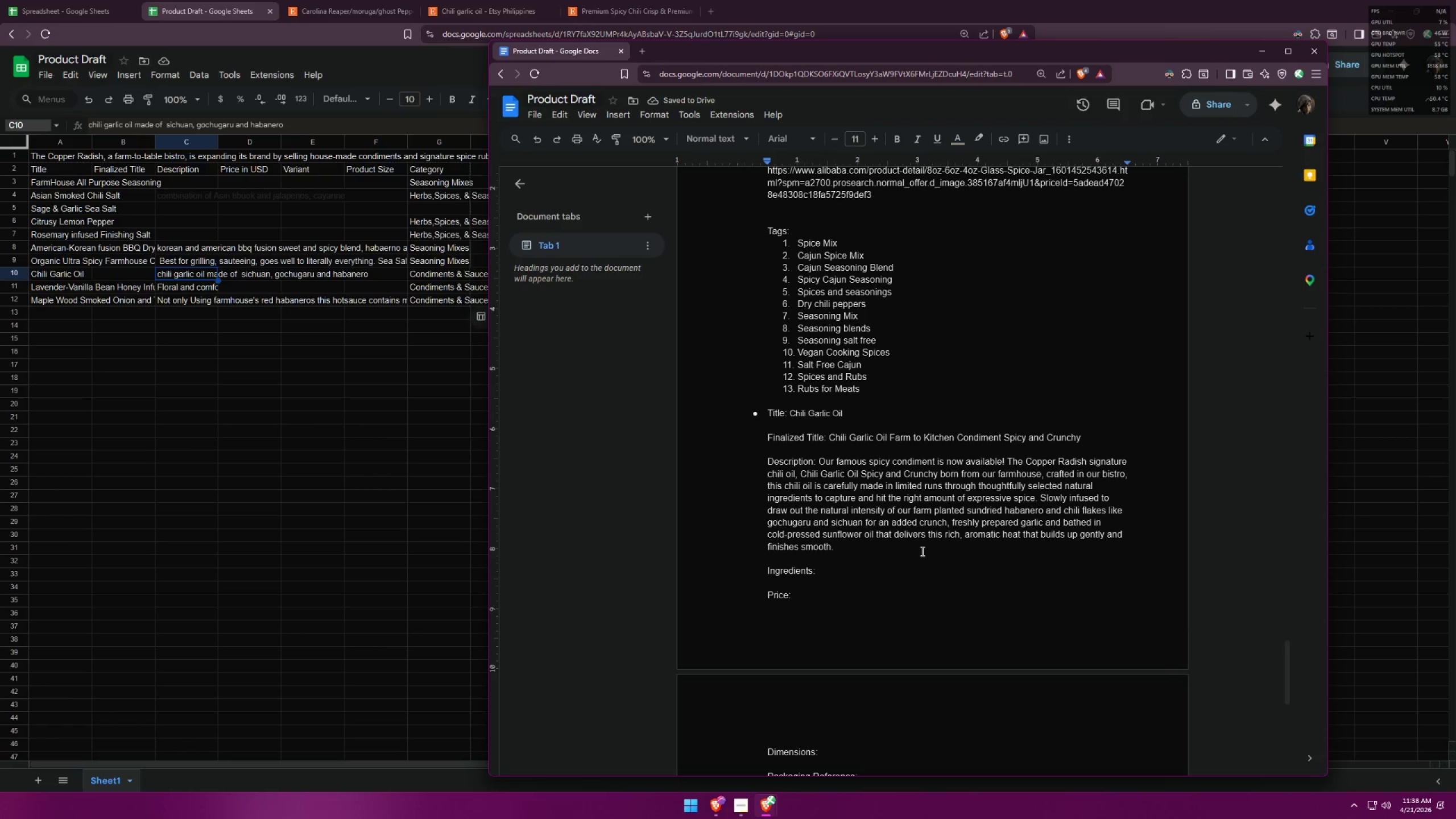 
key(Space)
 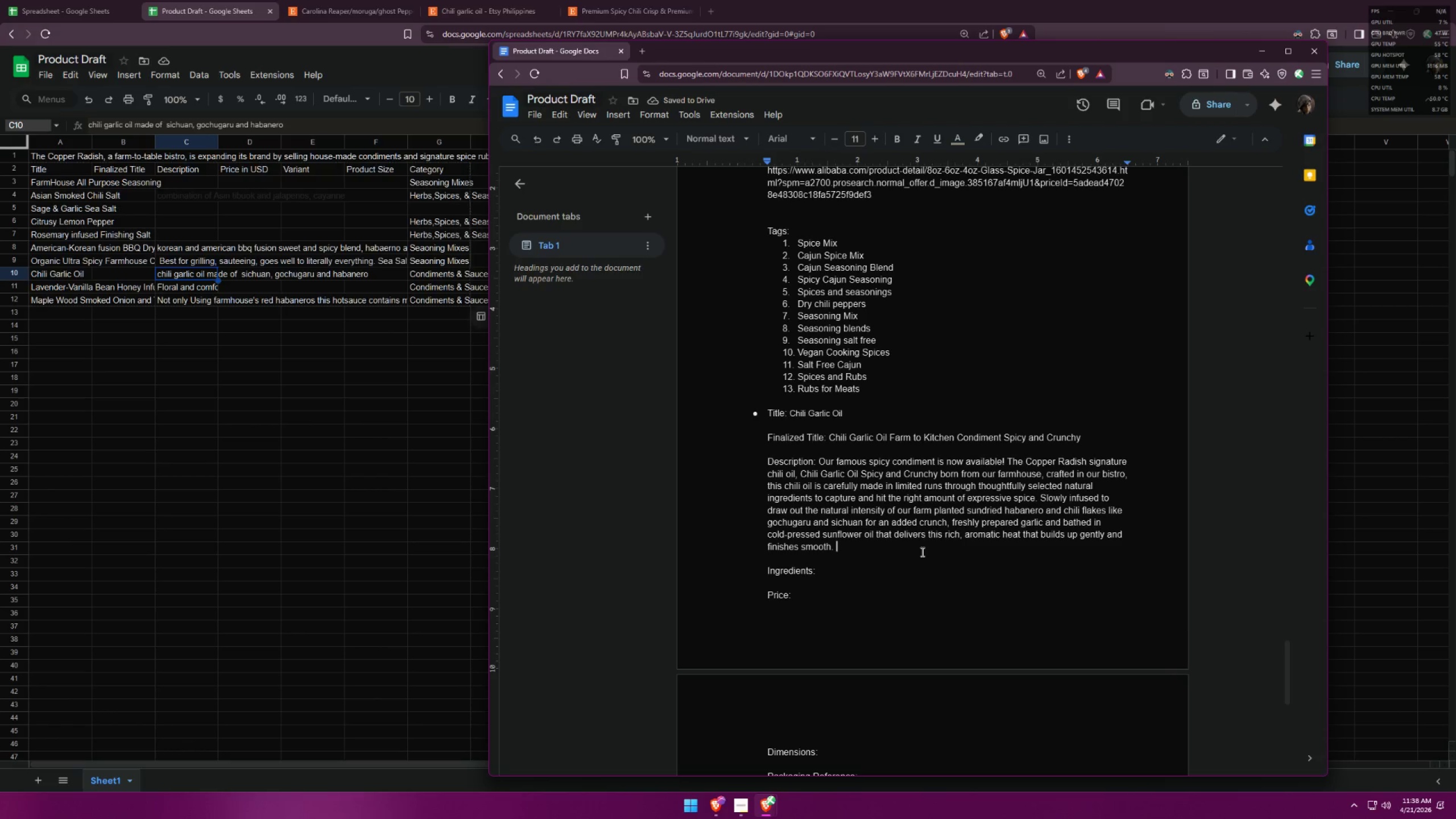 
wait(7.0)
 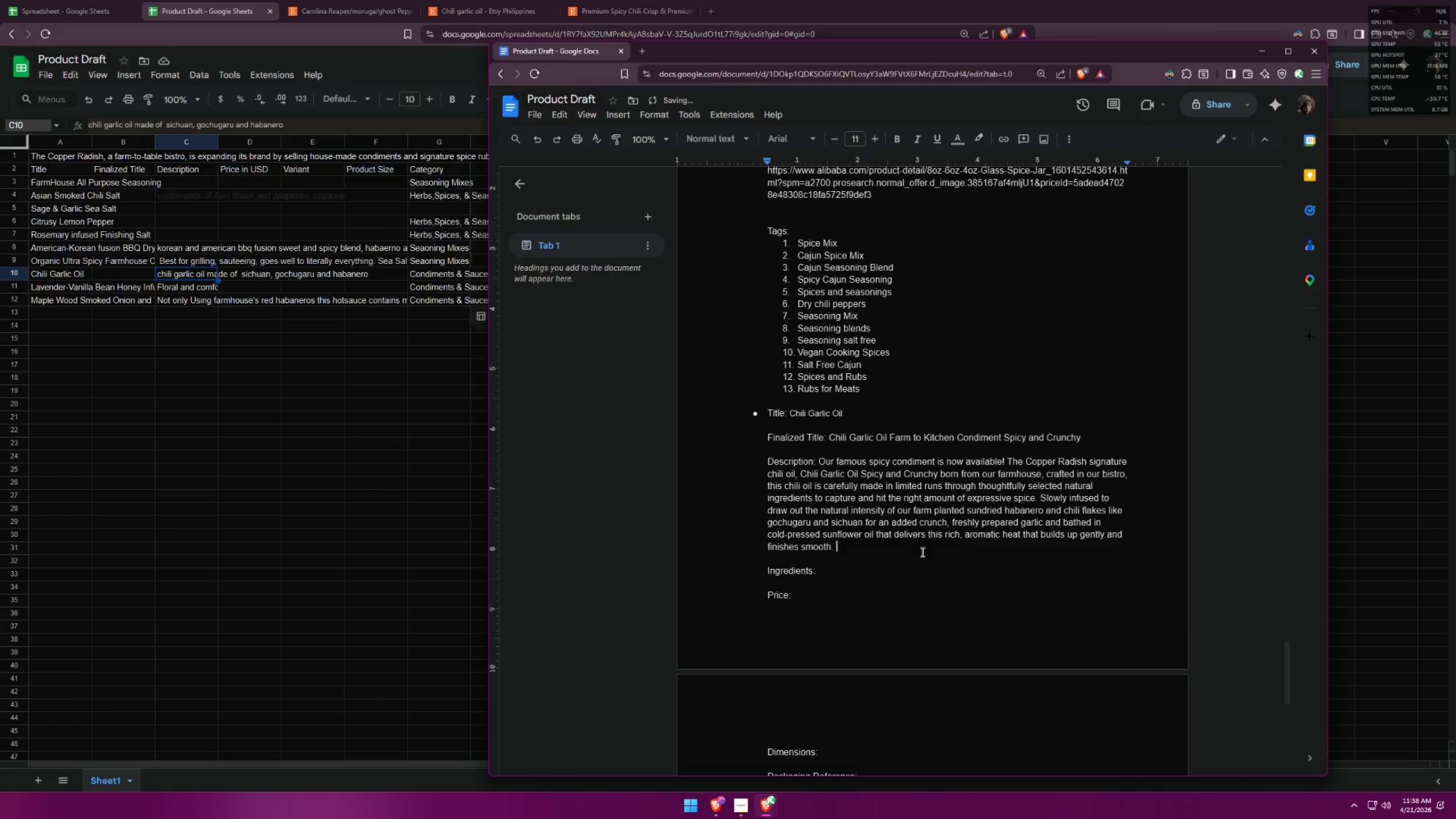 
type(In our kitchen we )
key(Backspace)
key(Backspace)
key(Backspace)
key(Backspace)
key(Backspace)
key(Backspace)
type(At the T)
key(Backspace)
key(Backspace)
key(Backspace)
key(Backspace)
key(Backspace)
type(The Copper Radish bistro we usually )
 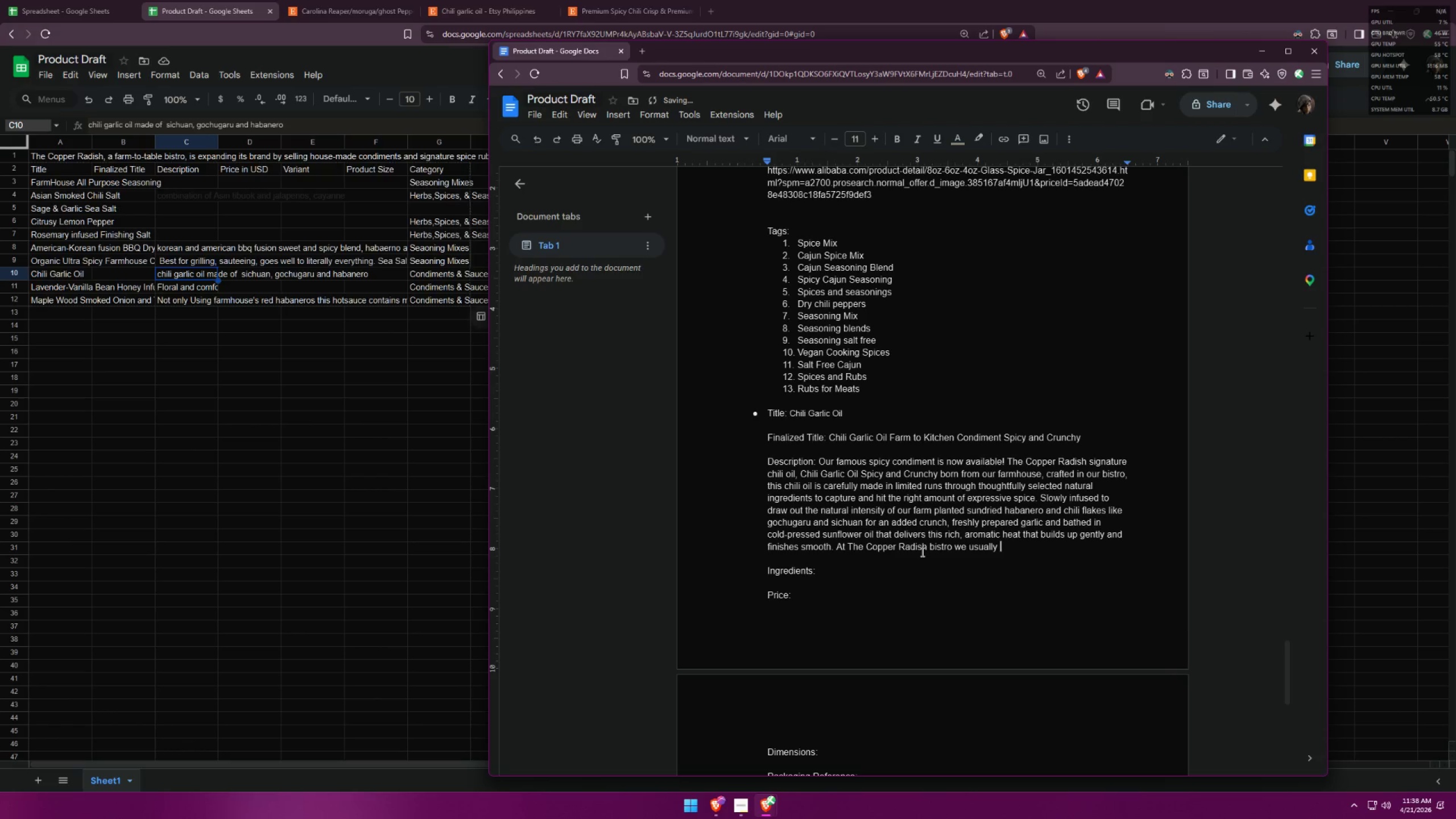 
wait(8.67)
 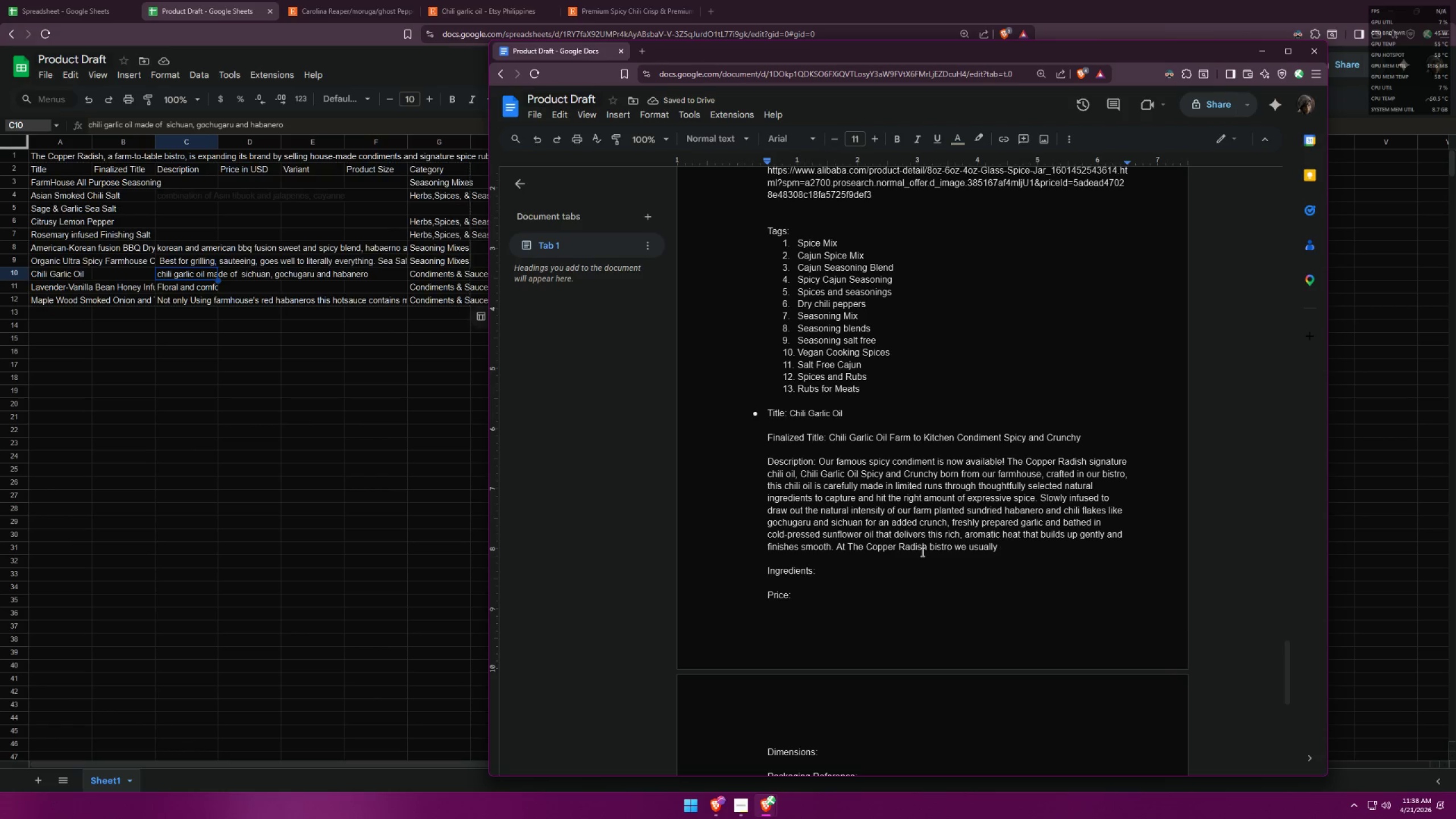 
type(sprinkle chili garlic oil over blistered green beans and roasted squad )
key(Backspace)
key(Backspace)
type(sh and is available on every table as a condiment to be added to any dish that you want to spice up. )
 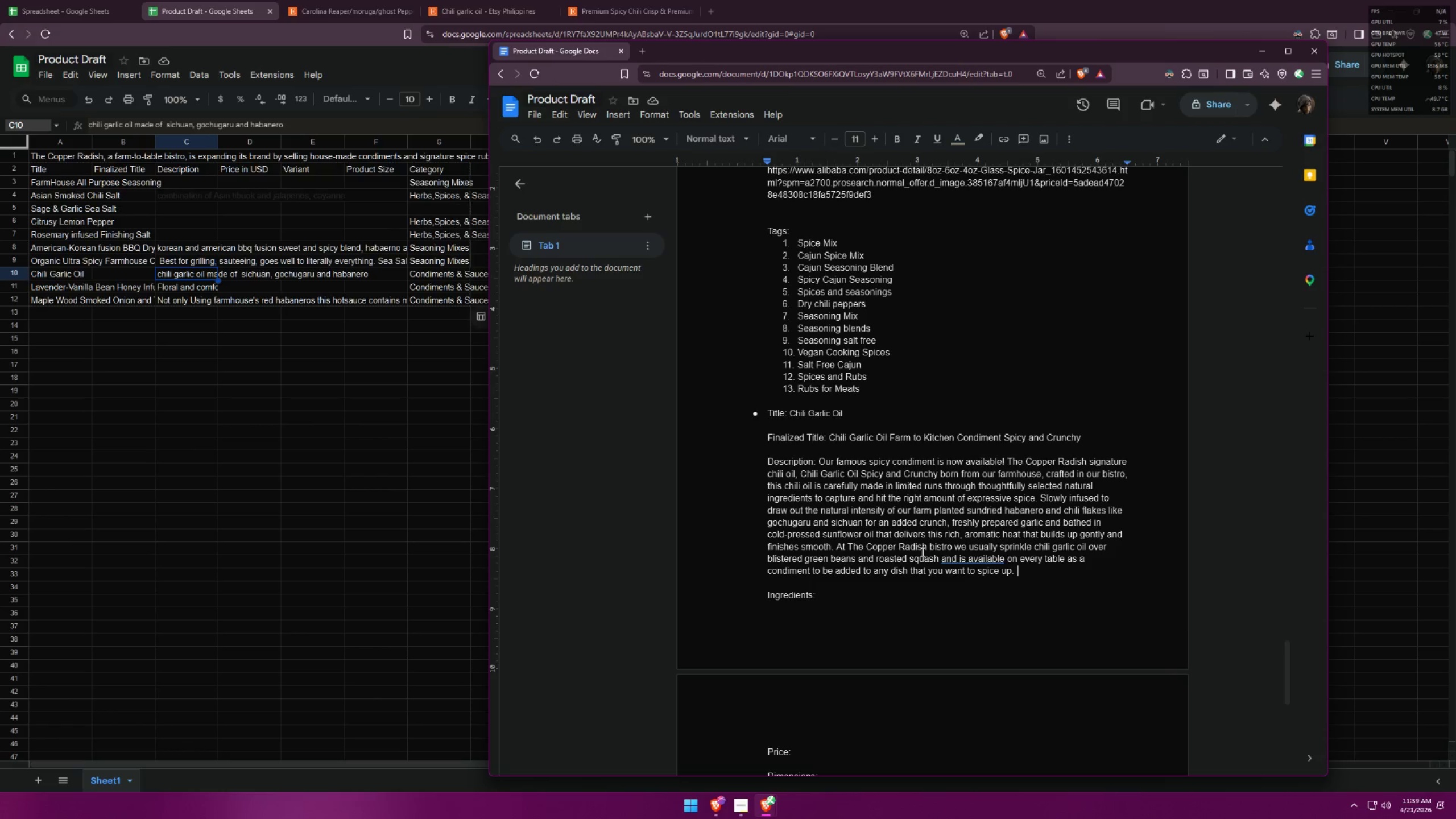 
wait(14.25)
 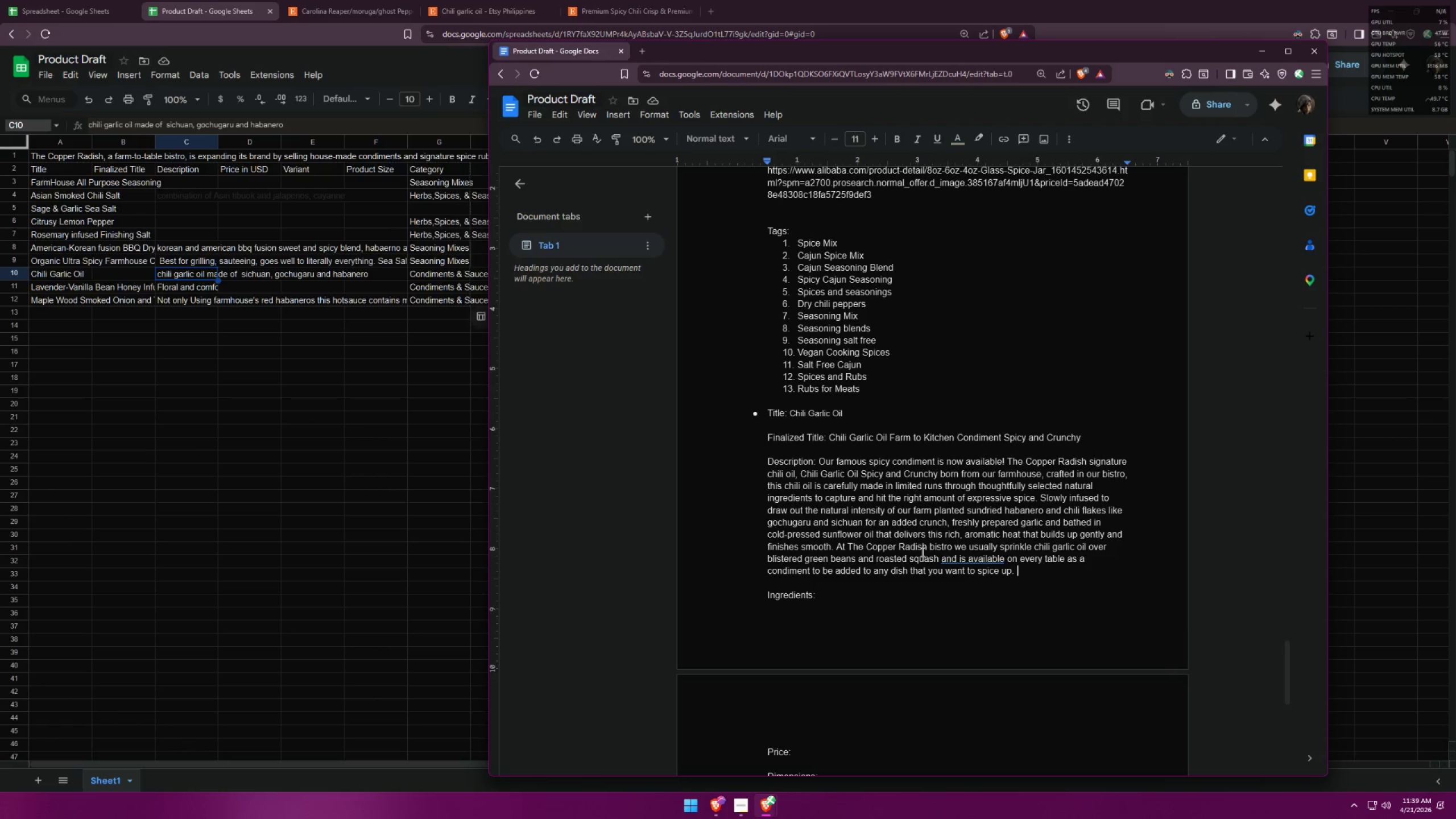 
type(I')
key(Backspace)
type(t's also a favorite brushed over warm flatbe)
key(Backspace)
type(read or stirred into brothy )
key(Backspace)
type(, noodle dish for a subtle kick.)
 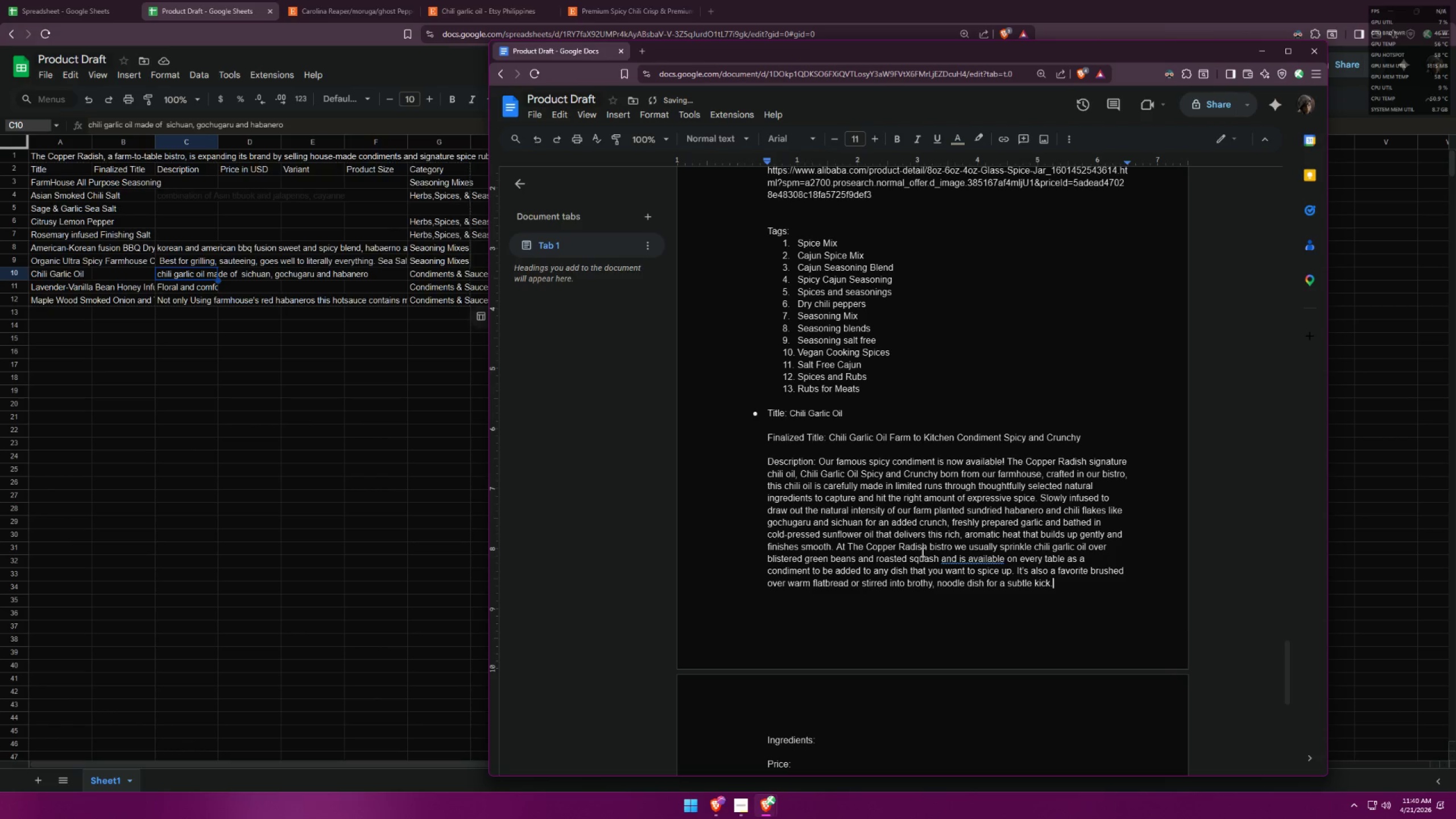 
key(Enter)
 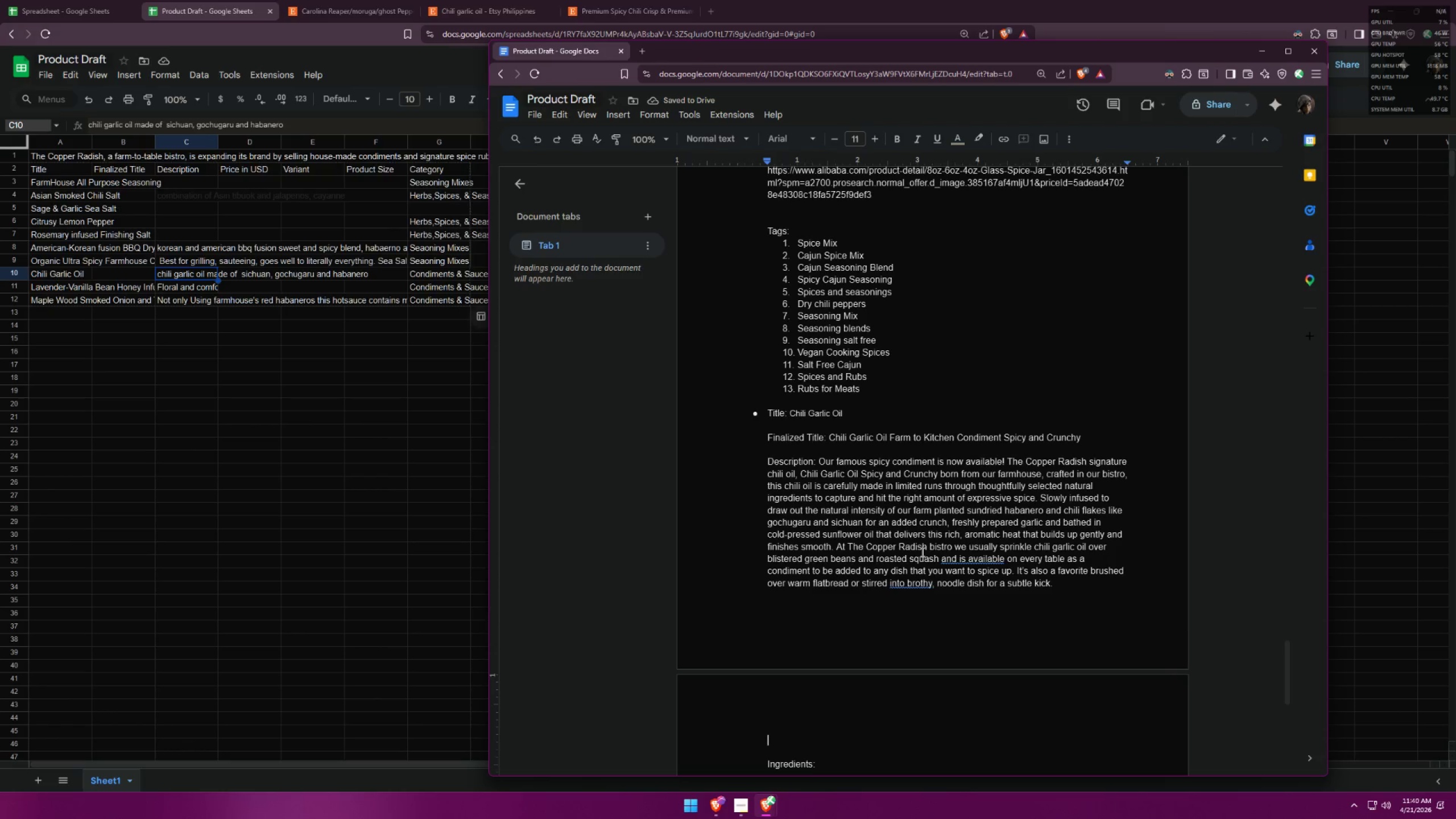 
key(Backspace)
 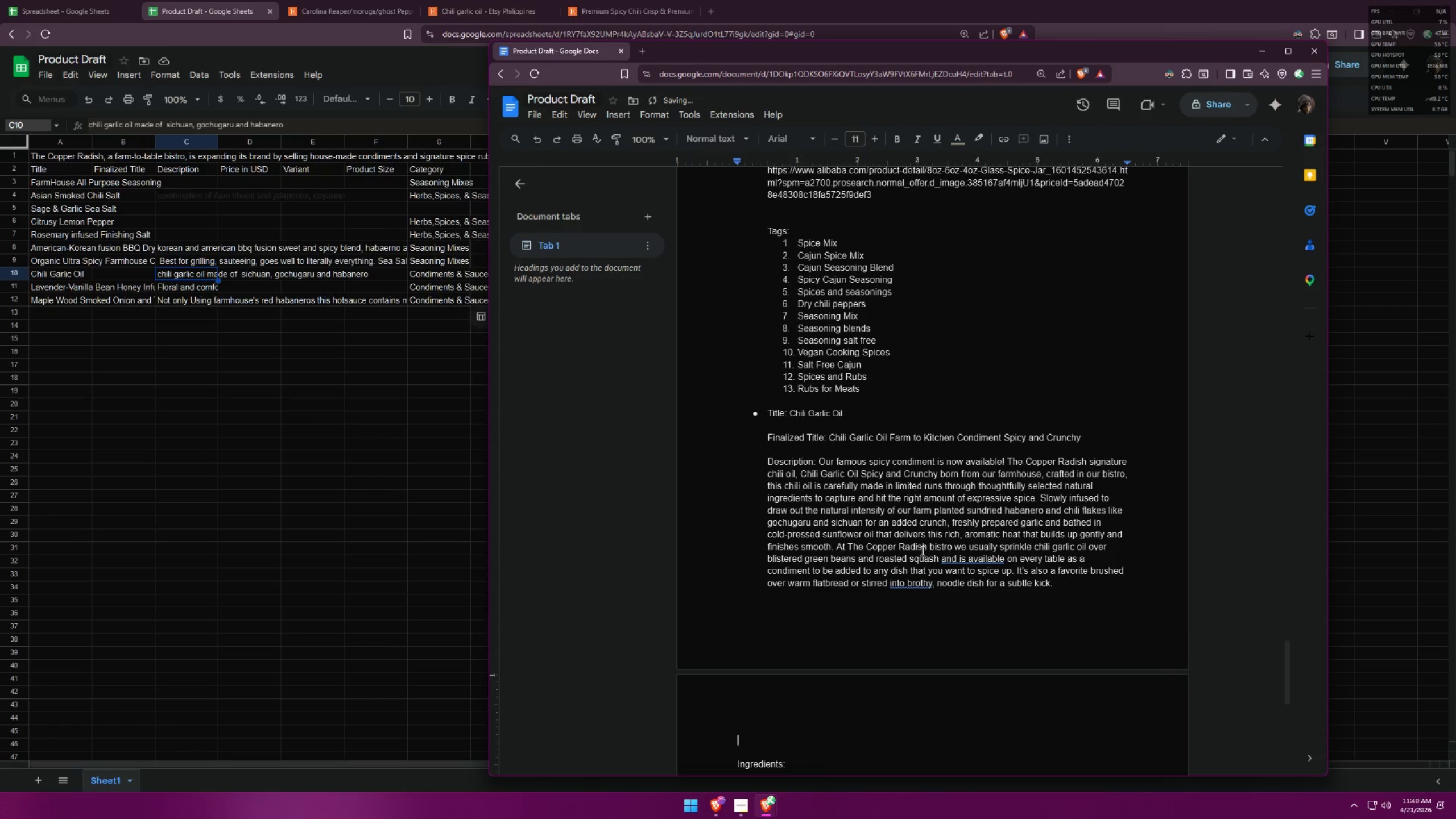 
key(Backspace)
 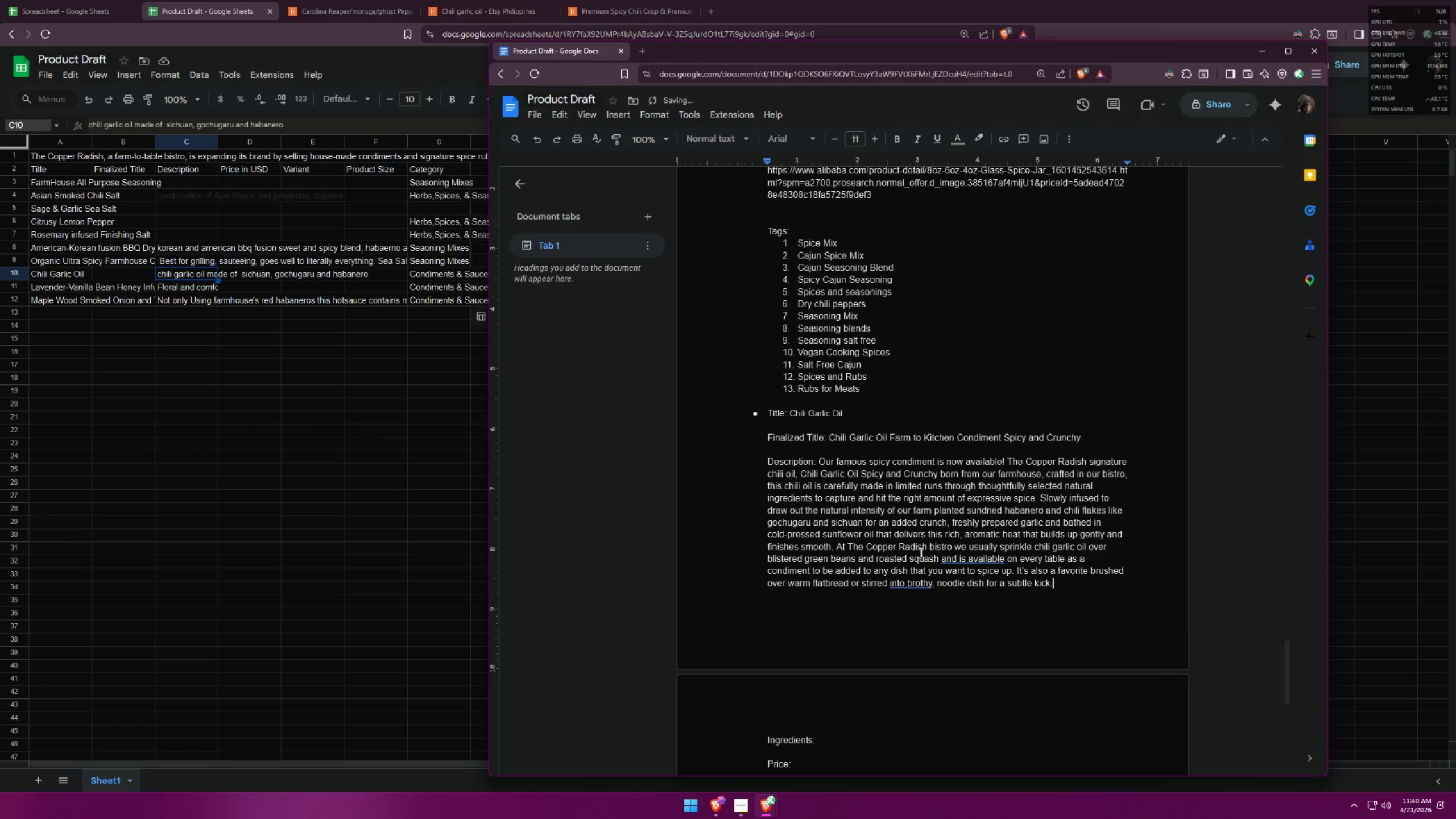 
scroll: coordinate [847, 722], scroll_direction: down, amount: 2.0
 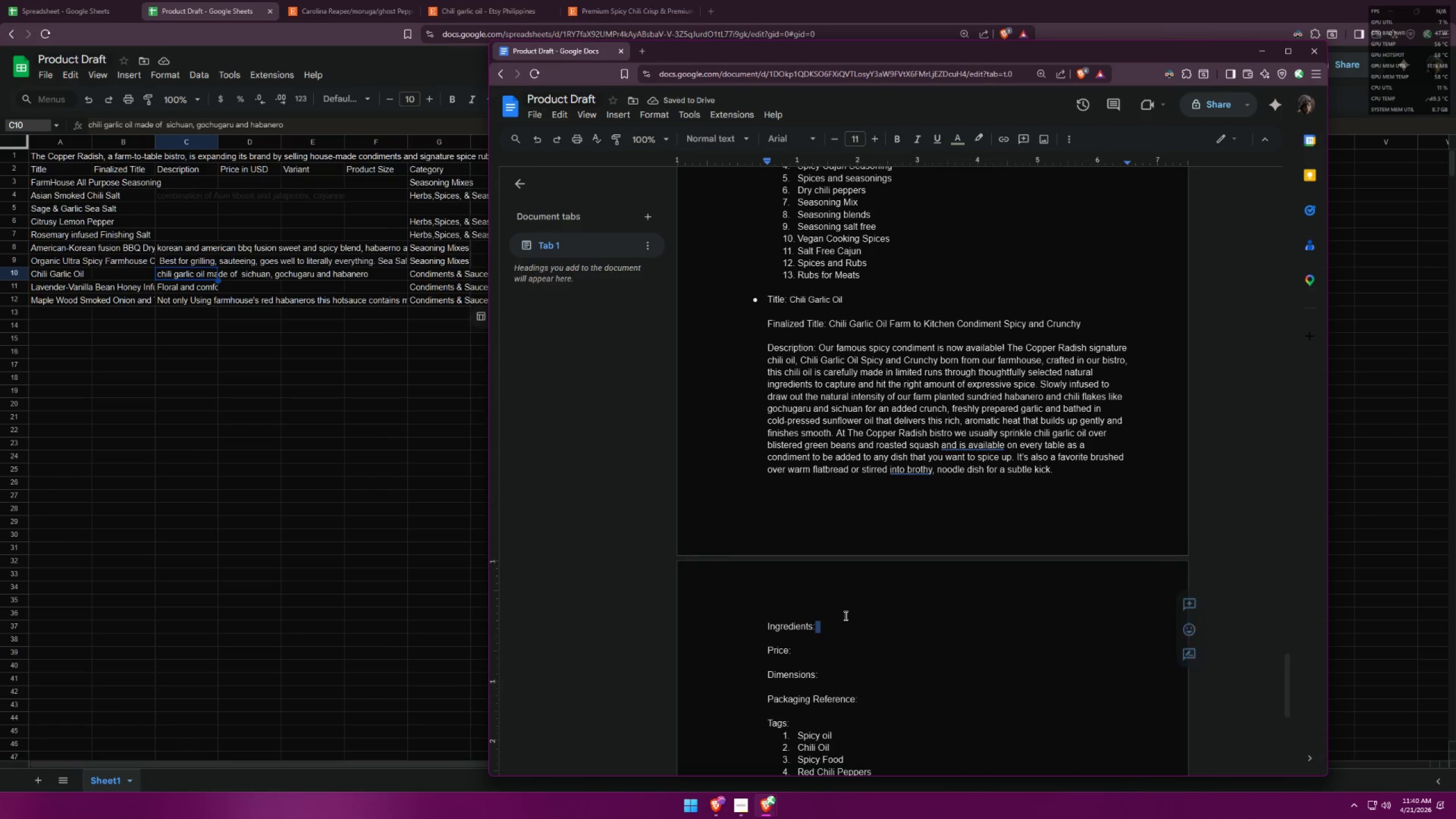 
double_click([828, 629])
 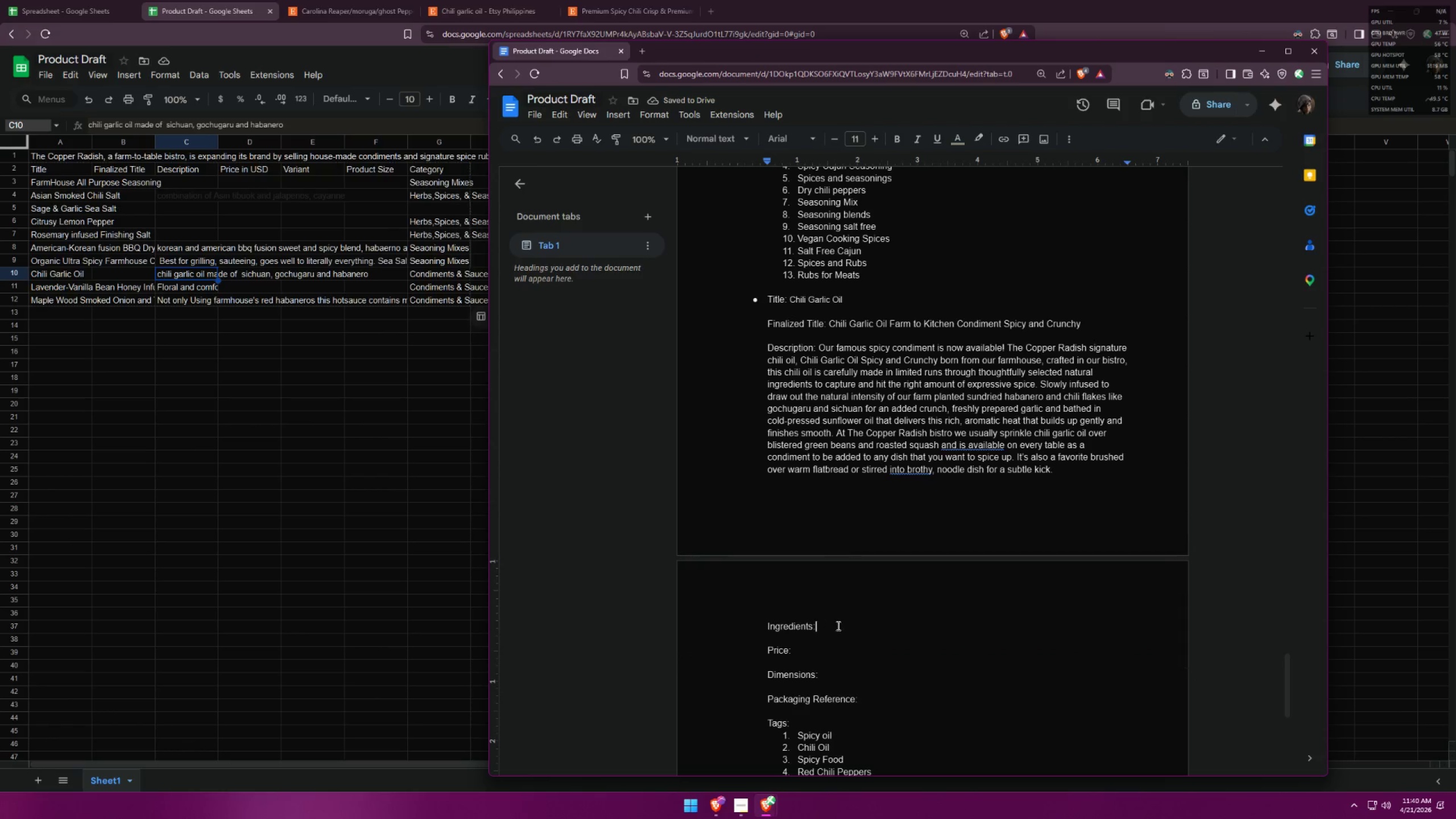 
key(Space)
 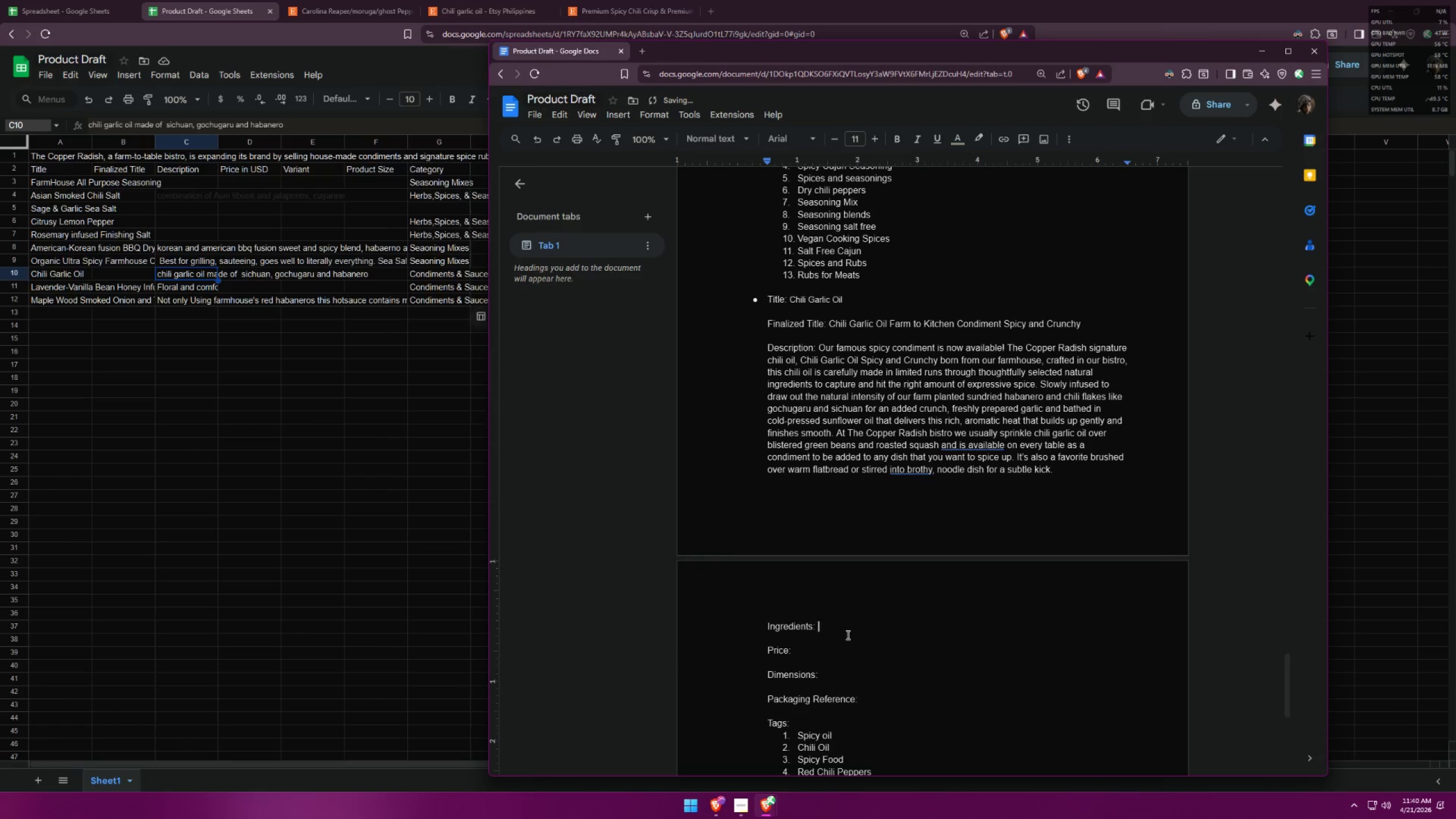 
key(Alt+AltLeft)
 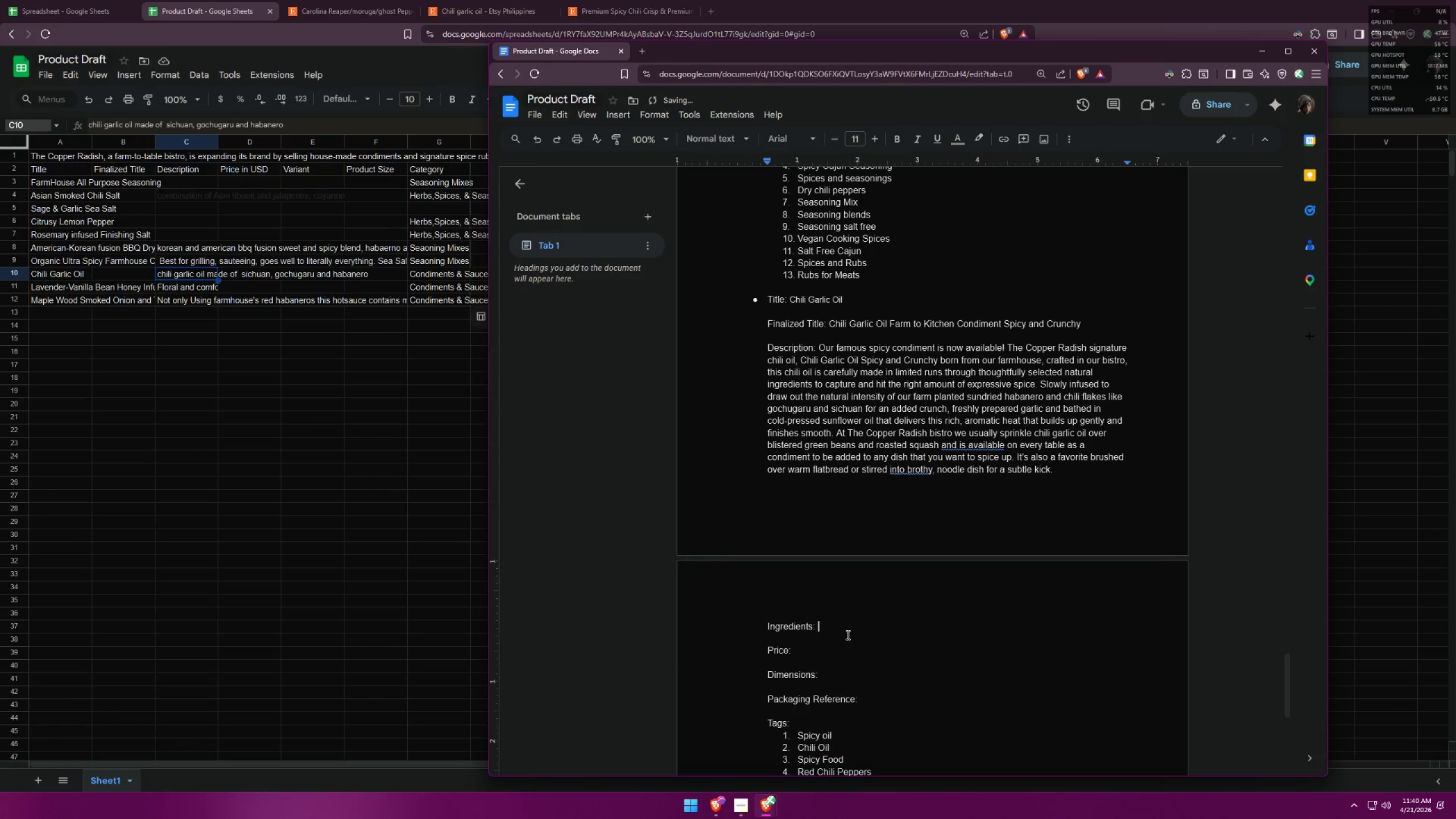 
key(Alt+Tab)
 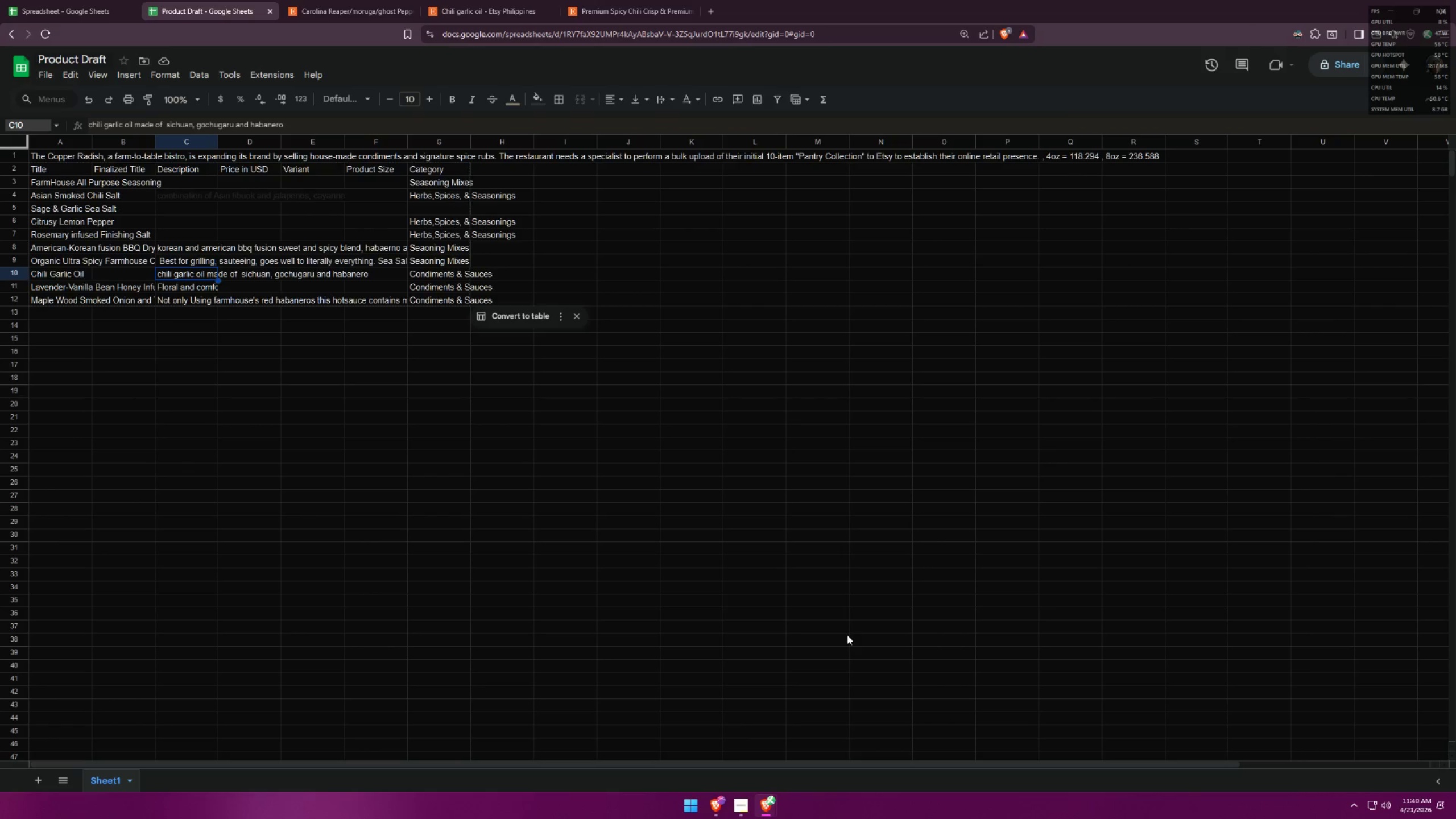 
key(Alt+AltLeft)
 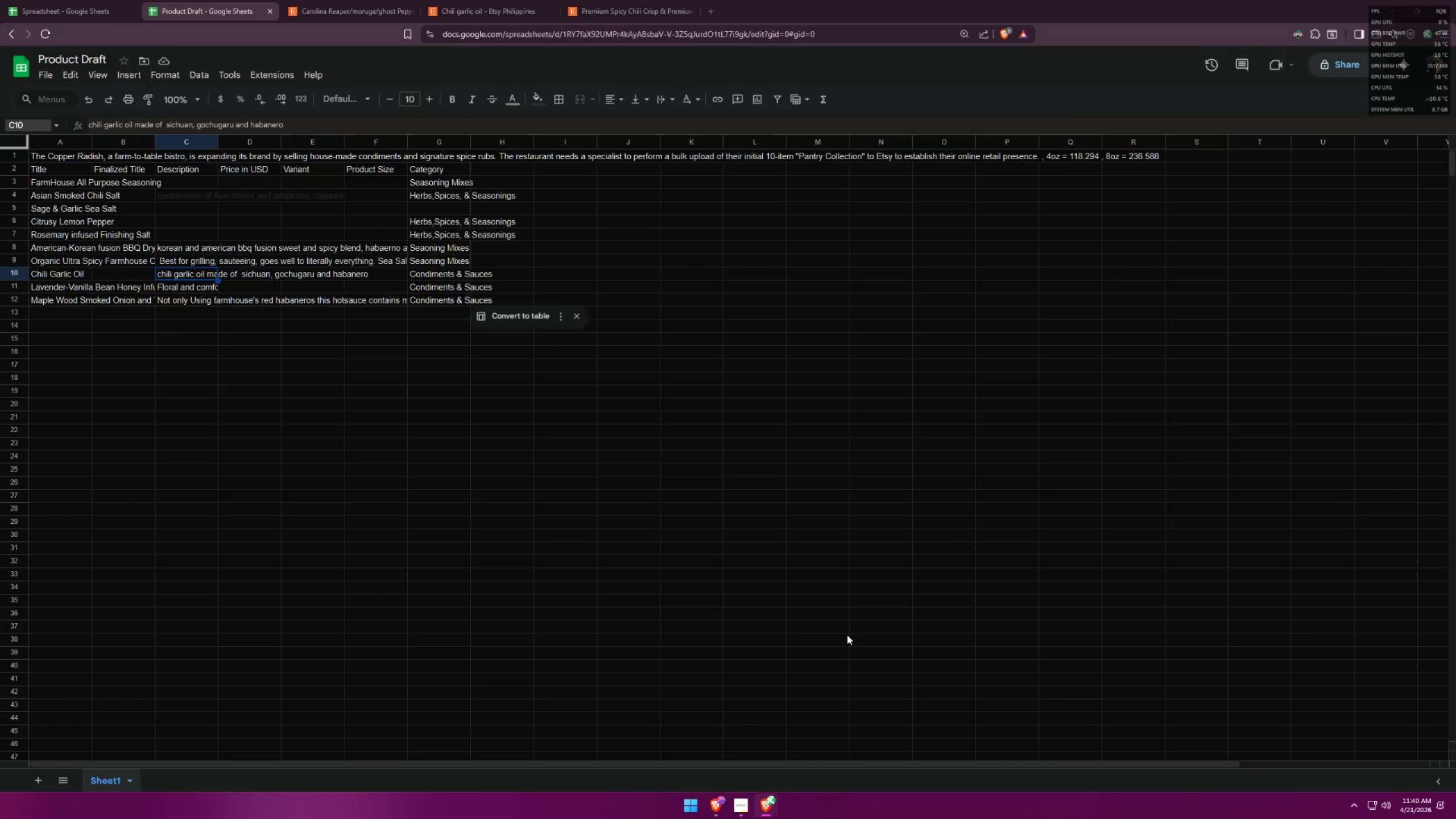 
key(Tab)
type(Sundried Habanero, Gochugaru g)
key(Backspace)
type(flakes, Sichuan Fl)
key(Backspace)
key(Backspace)
type(flakes, )
 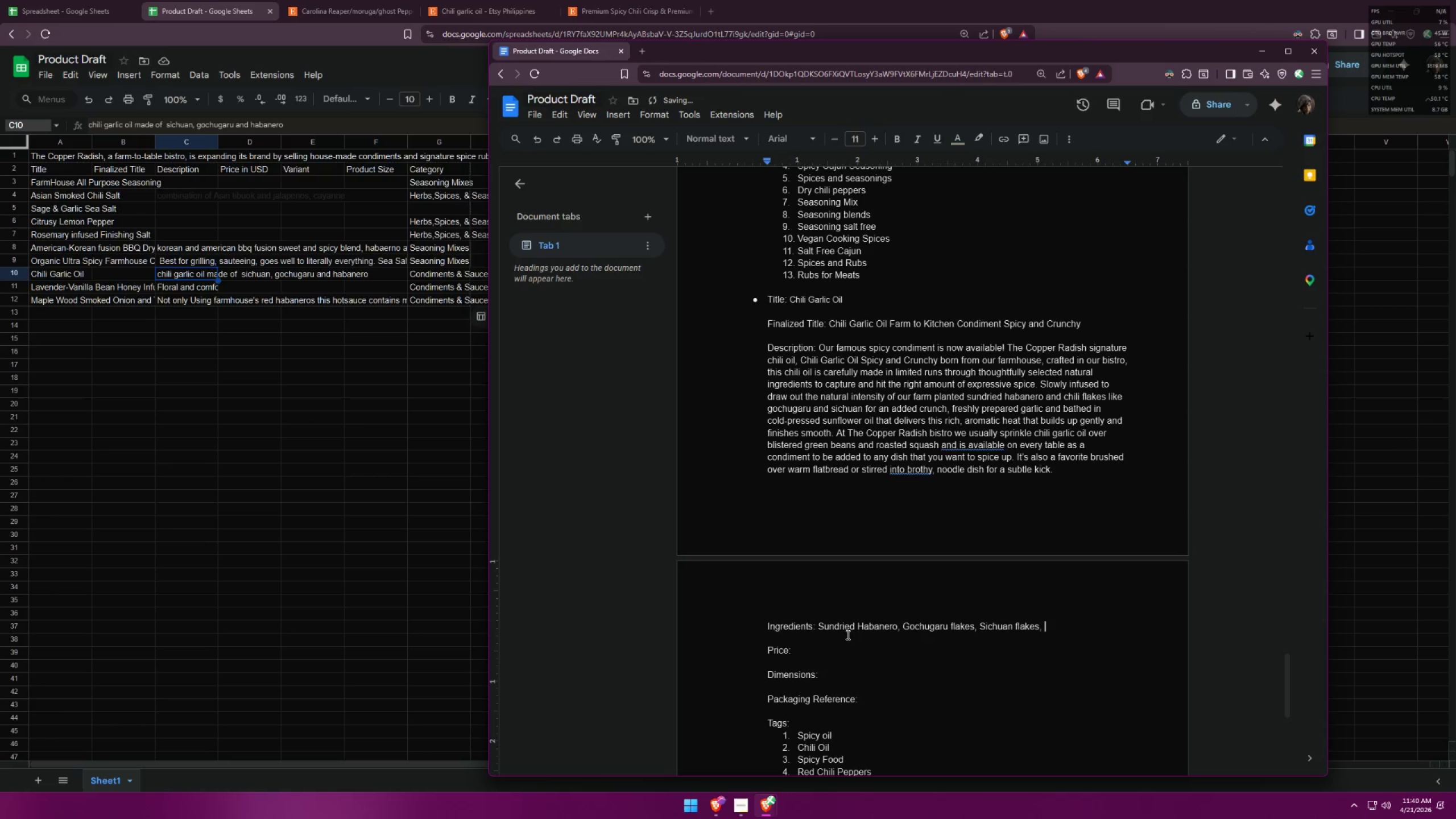 
wait(5.66)
 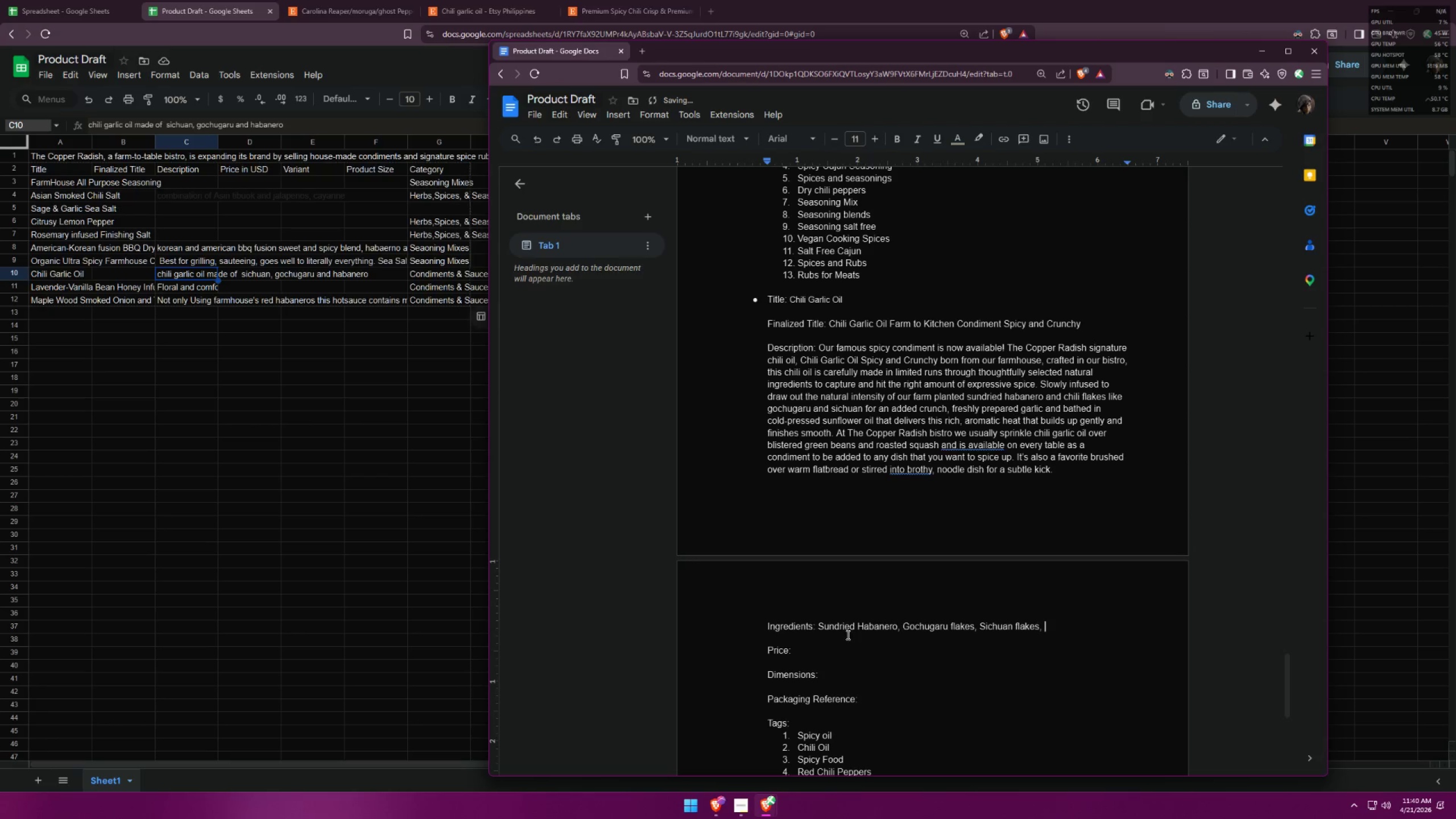 
type(Freshly fried Garlic, )
key(Backspace)
key(Backspace)
type( crips,)
key(Backspace)
key(Backspace)
key(Backspace)
type(sps, )
 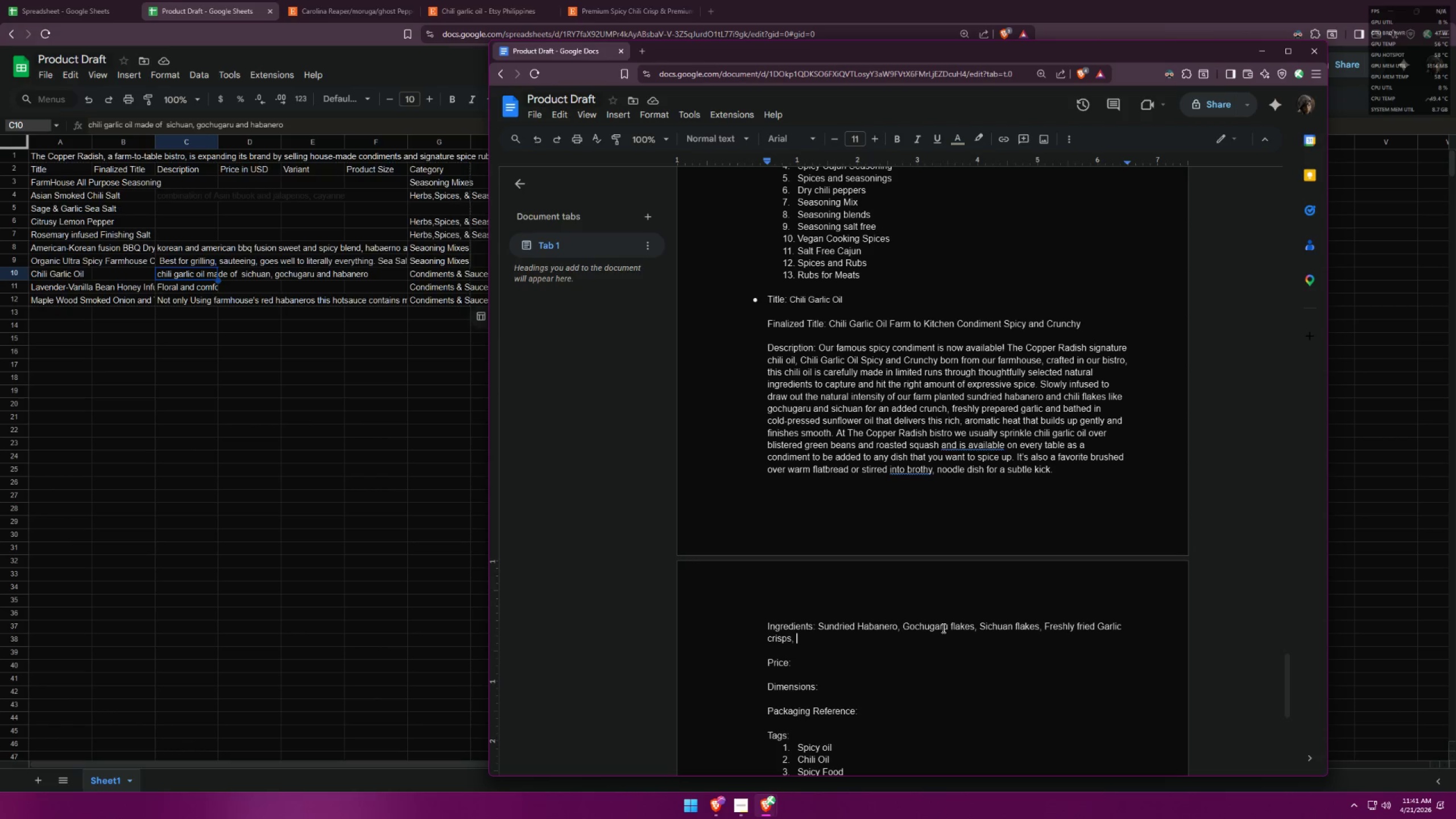 
wait(22.08)
 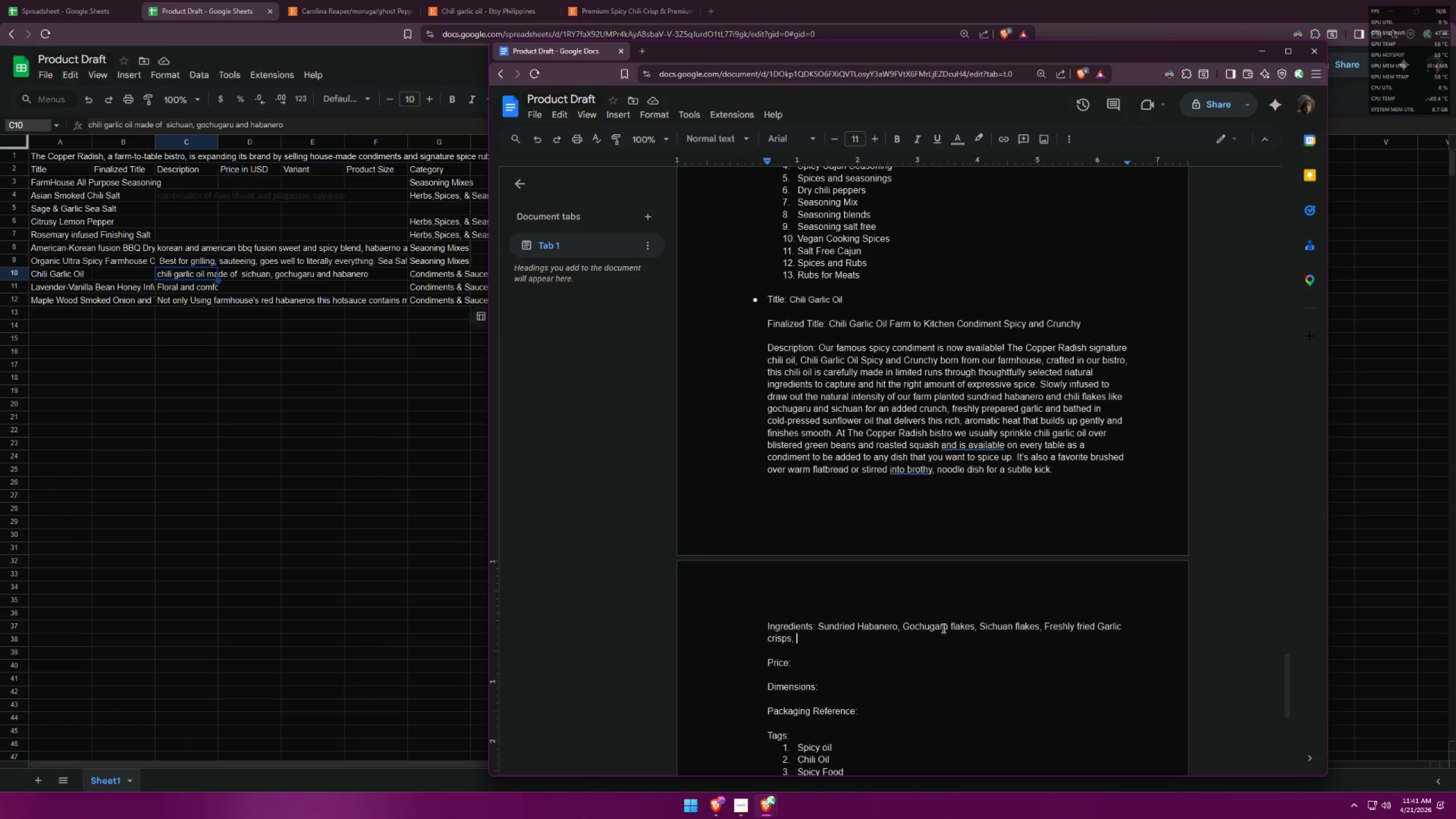 
left_click([817, 627])
 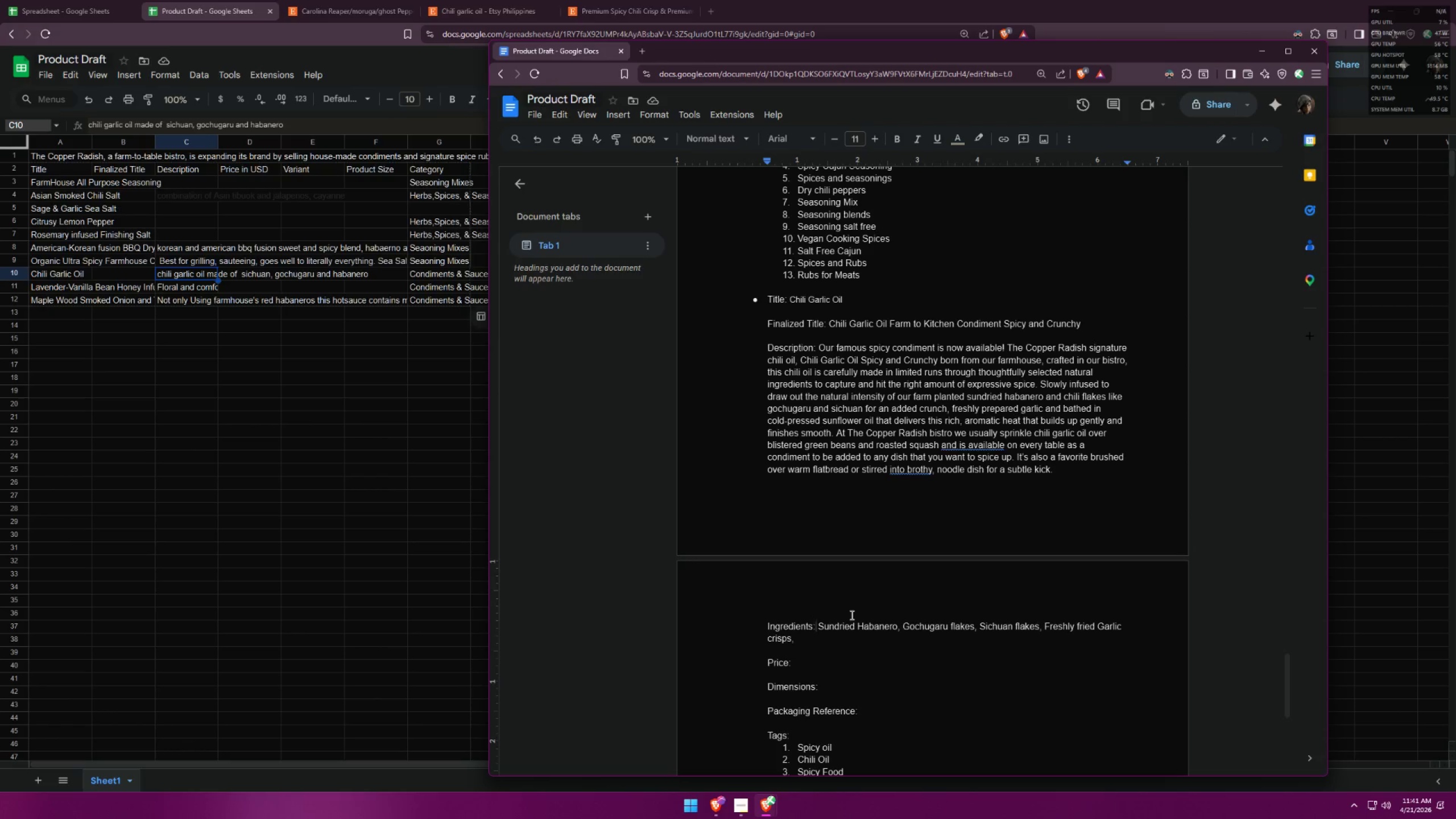 
type( Cool)
key(Backspace)
key(Backspace)
type(ld-pressed sunflower oil,)
 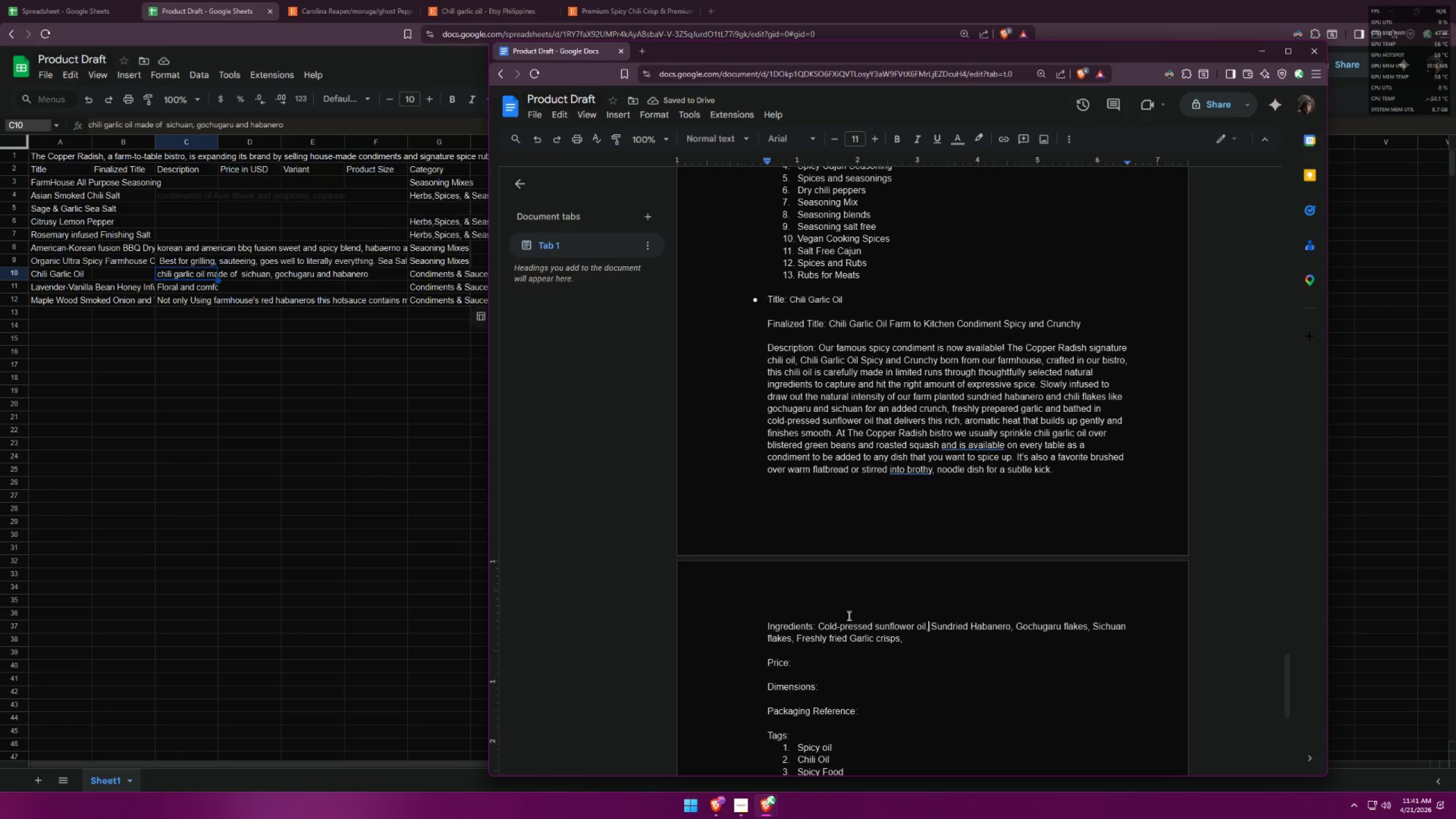 
wait(5.75)
 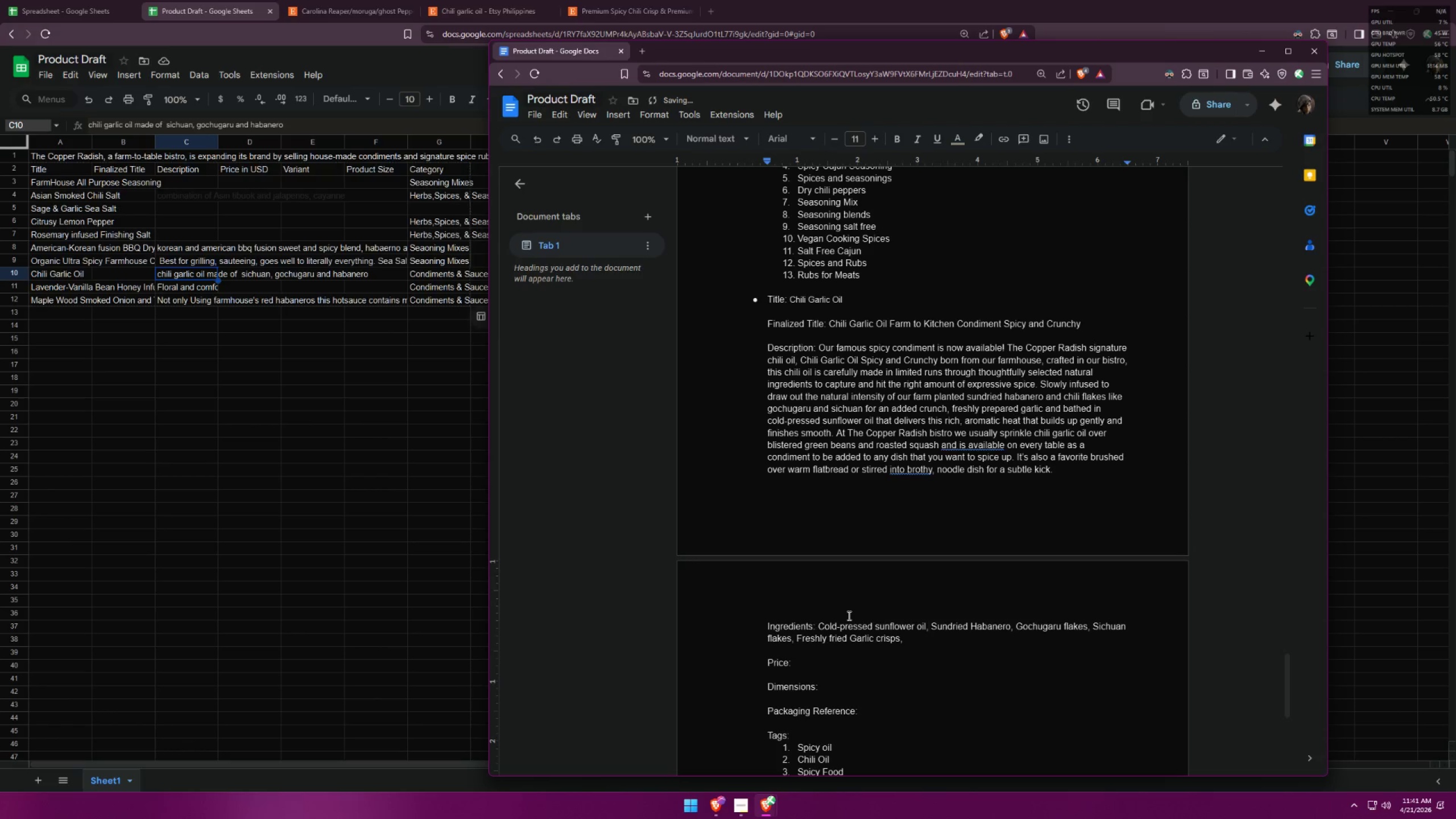 
left_click([931, 644])
 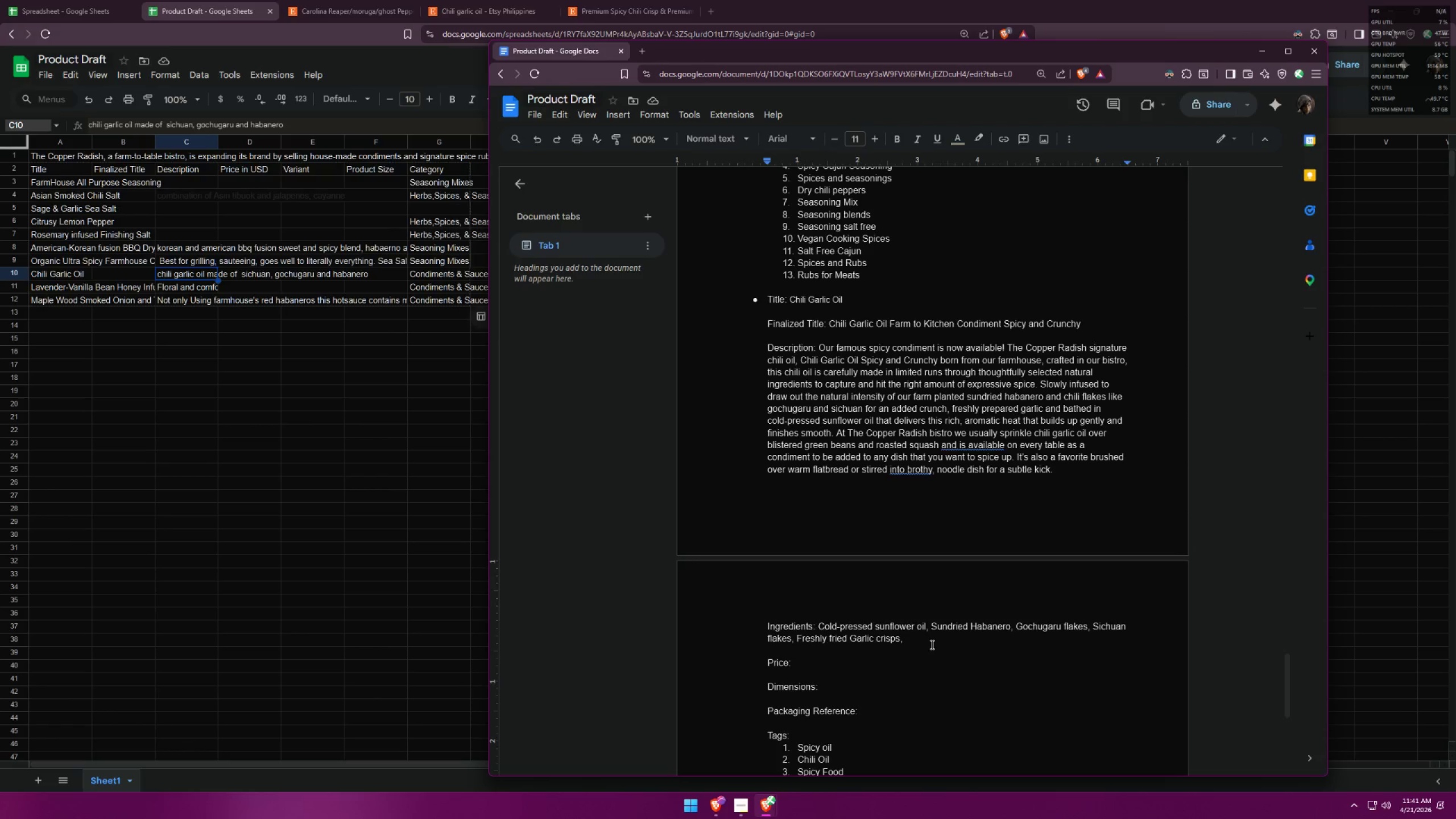 
type(seasal)
key(Backspace)
key(Backspace)
key(Backspace)
key(Backspace)
key(Backspace)
key(Backspace)
type(asin tibuok sea salt, )
 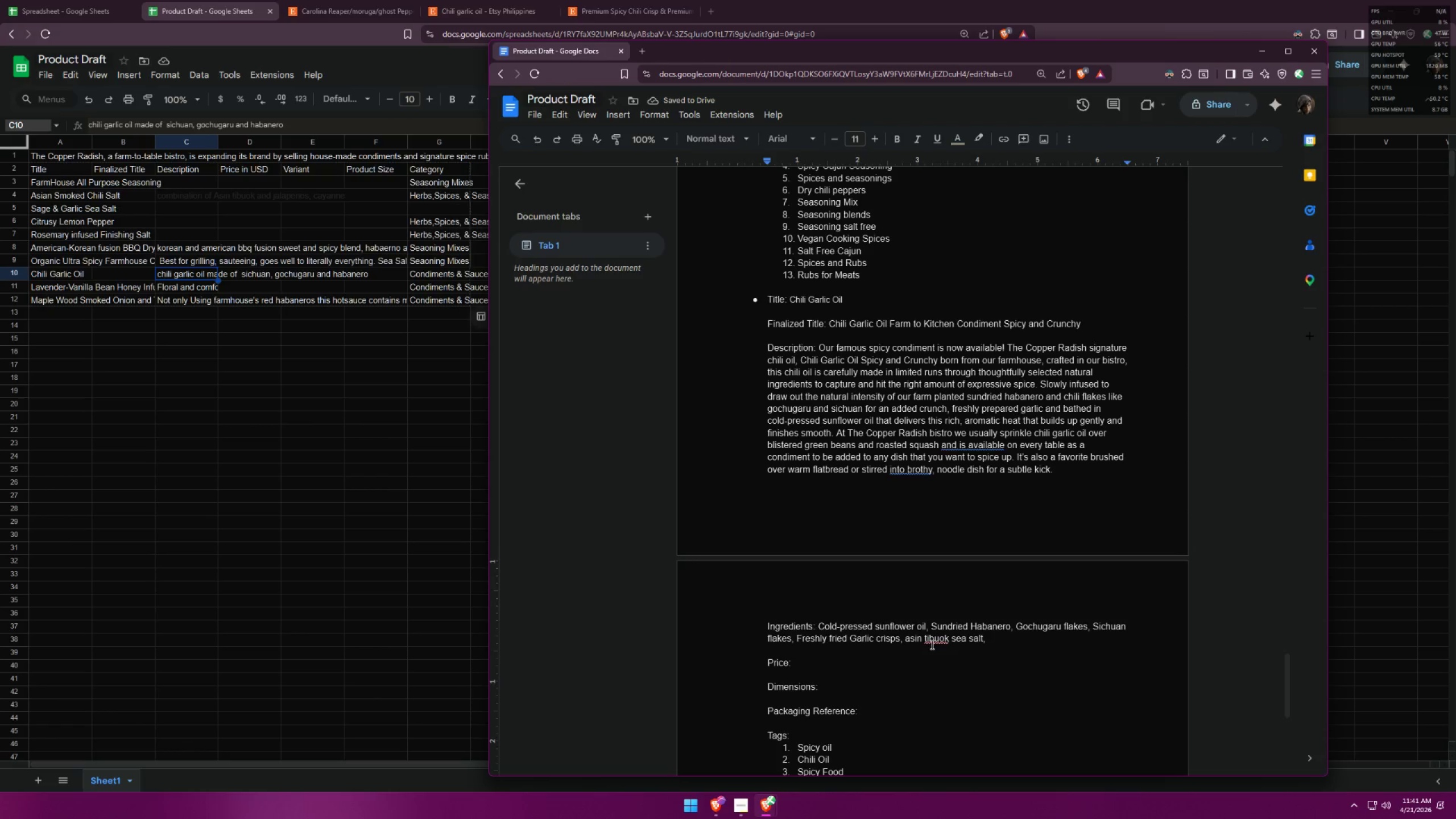 
wait(8.56)
 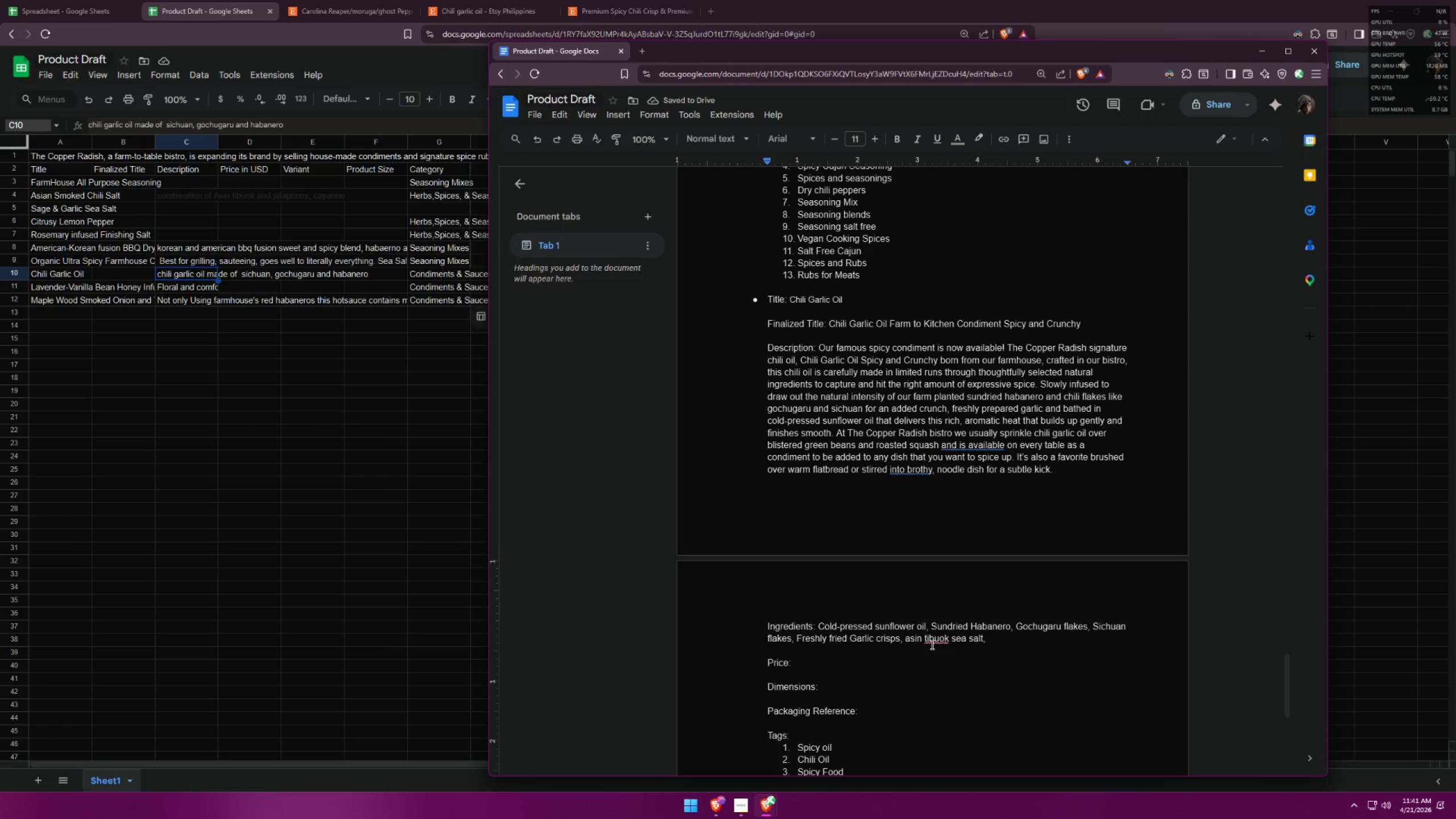 
left_click([912, 638])
 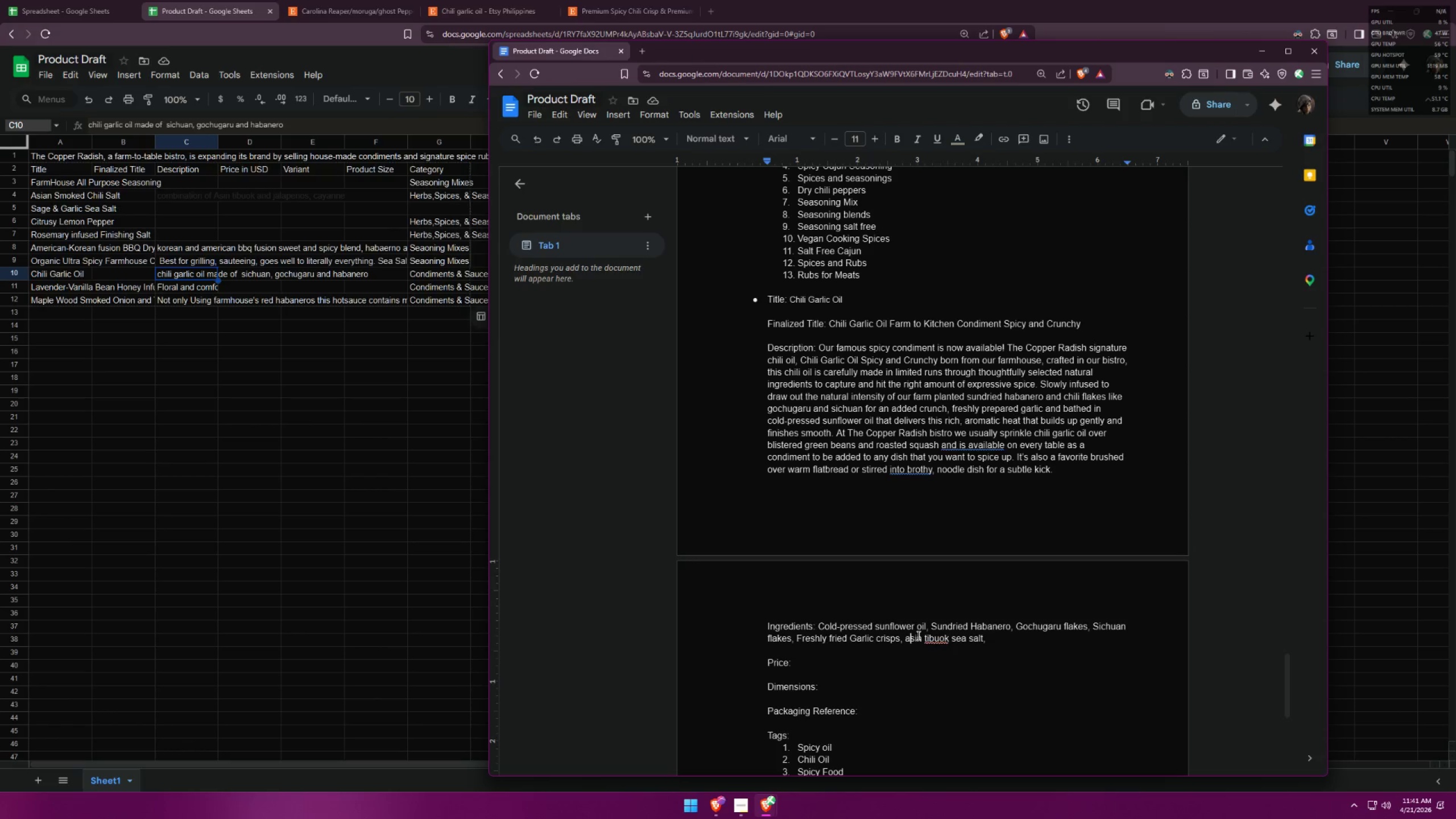 
key(Backspace)
 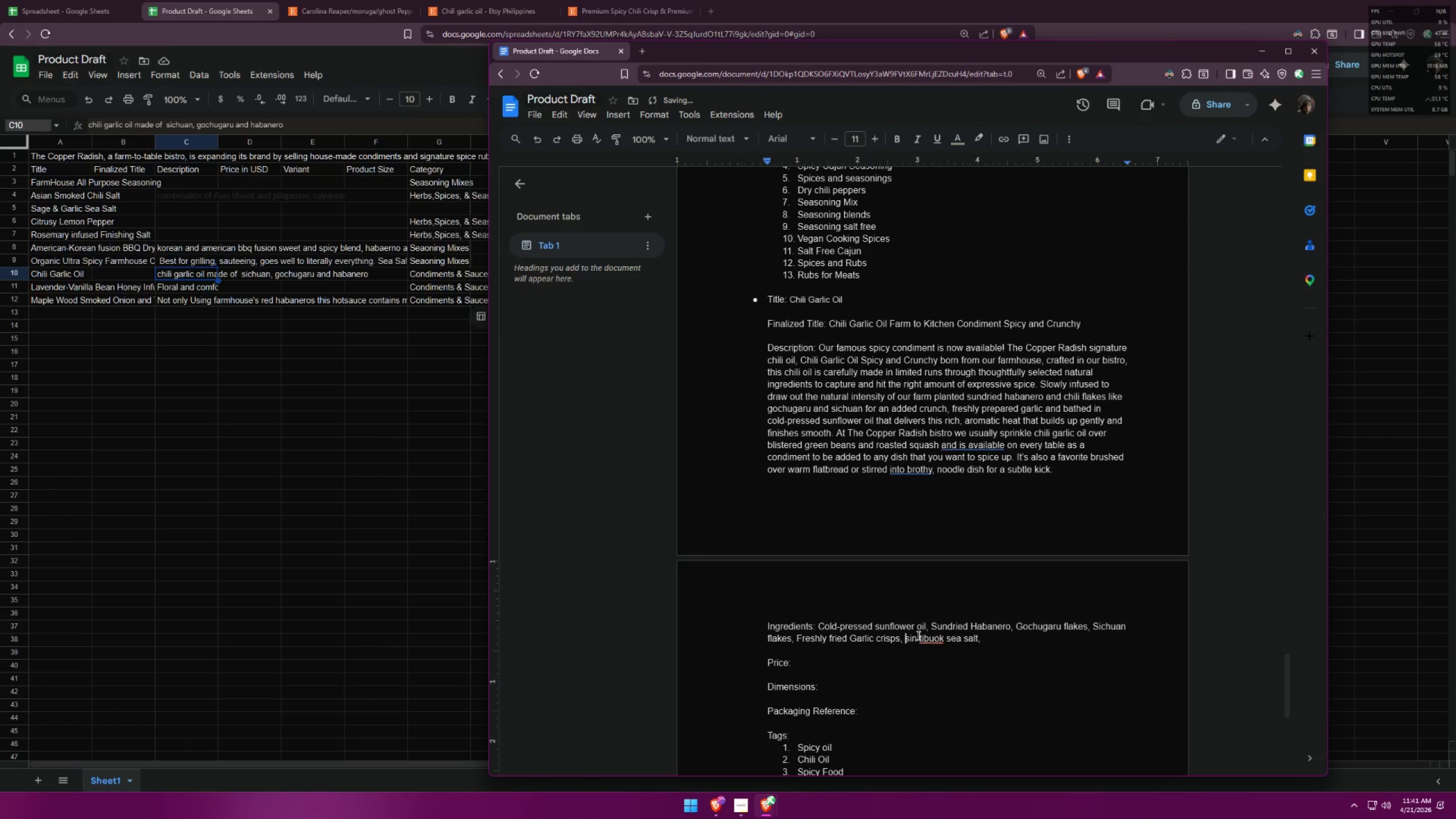 
key(Shift+ShiftLeft)
 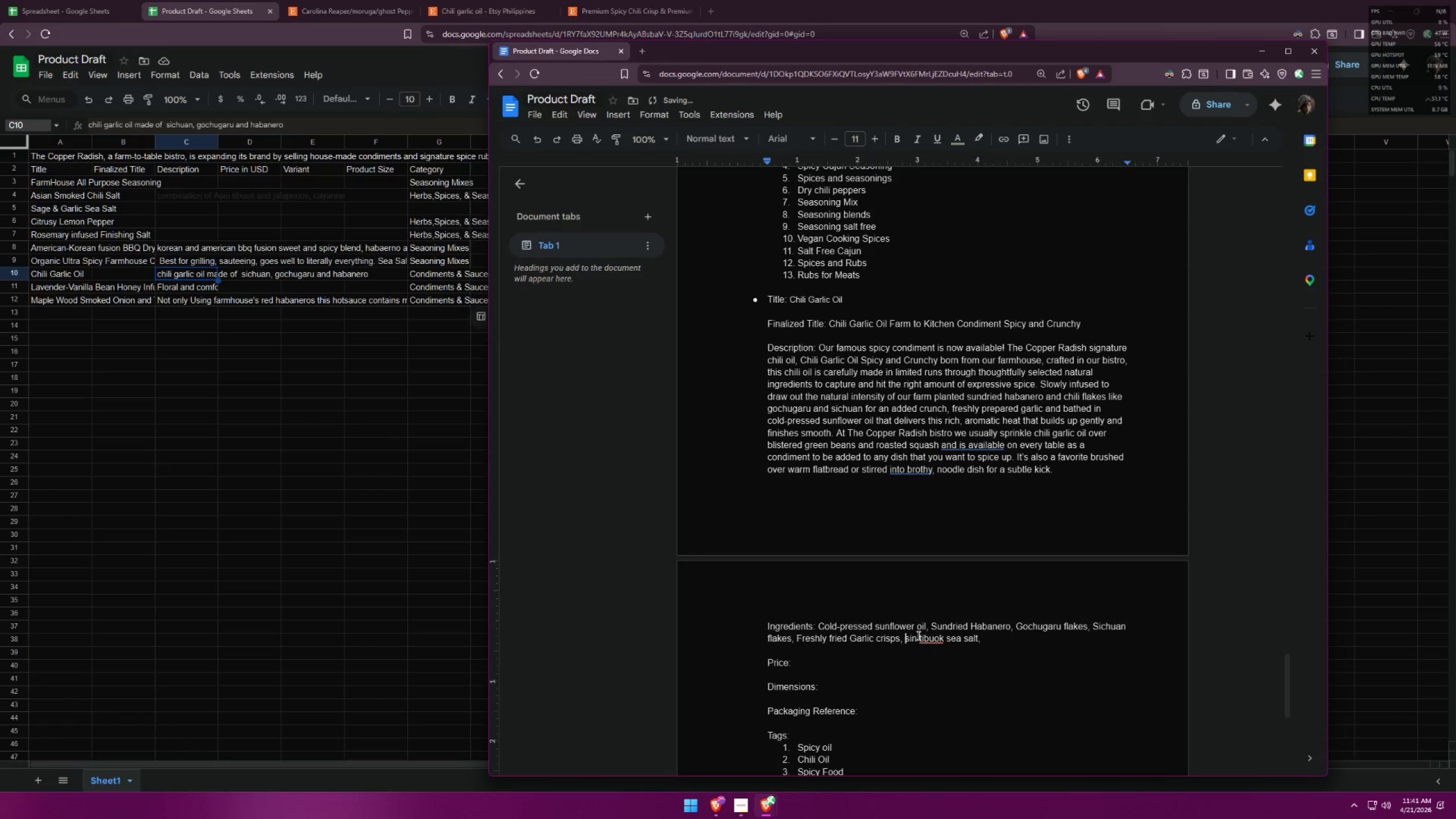 
key(Shift+A)
 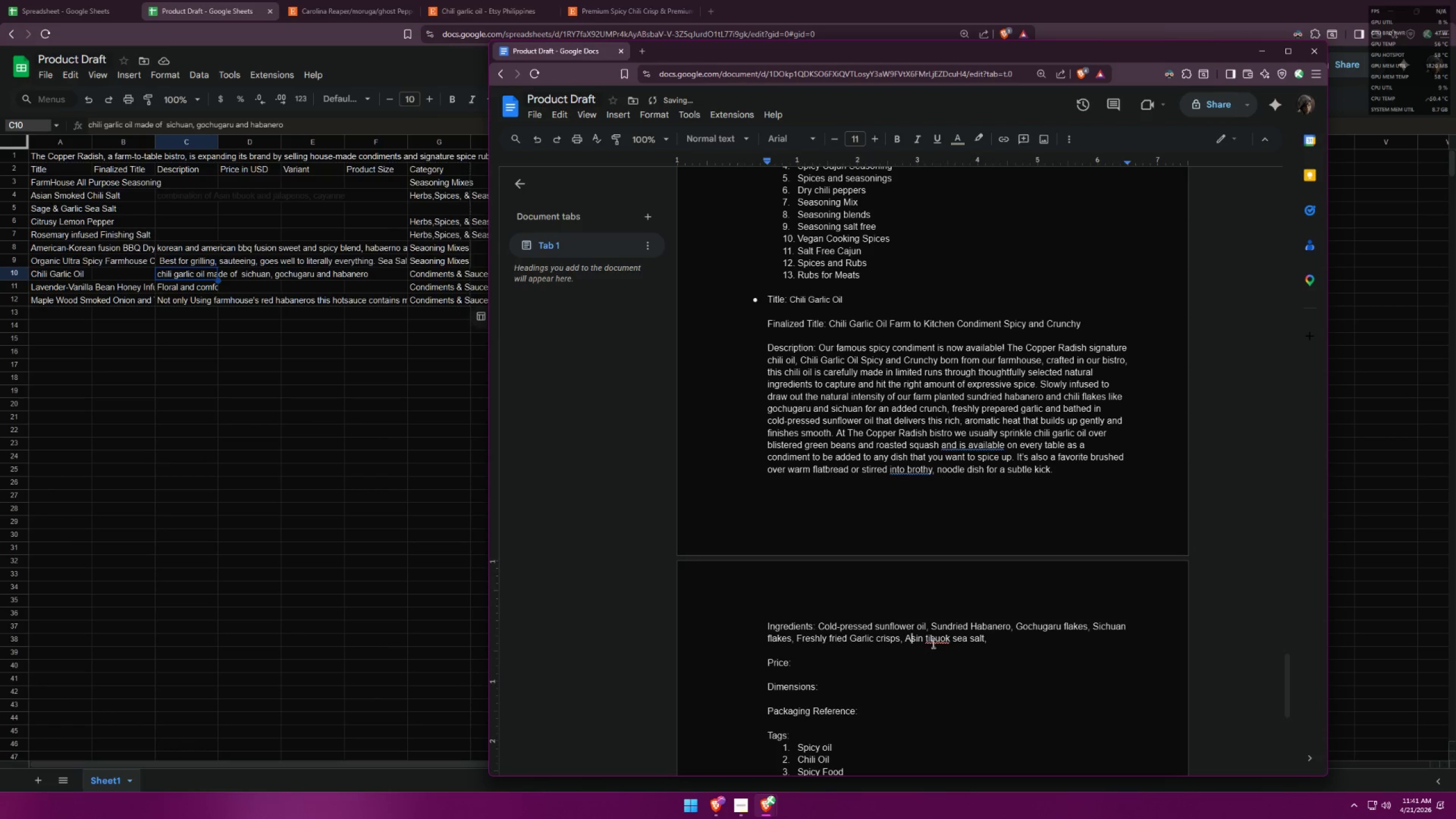 
left_click([928, 638])
 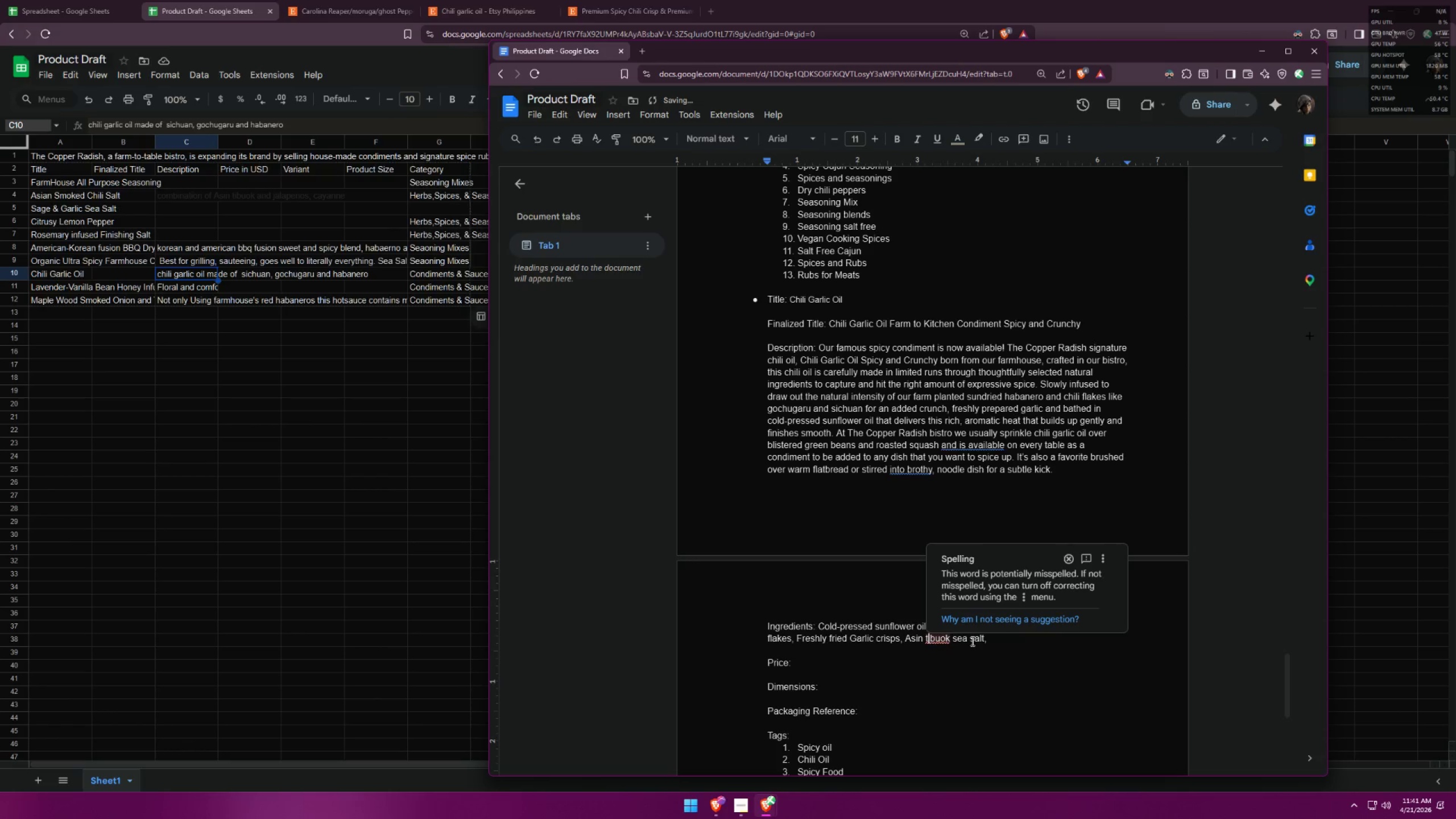 
key(Backspace)
 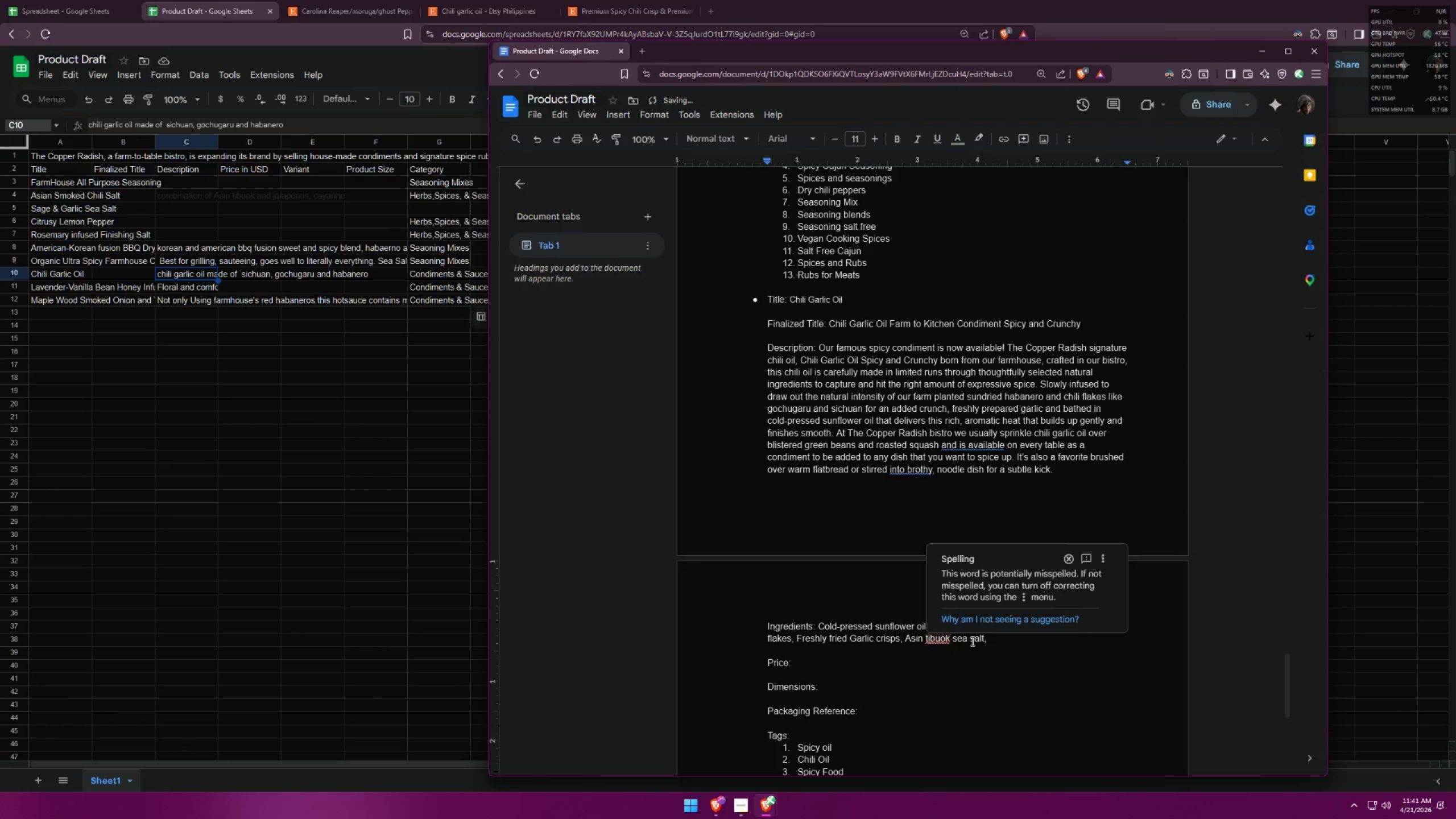 
key(Shift+ShiftLeft)
 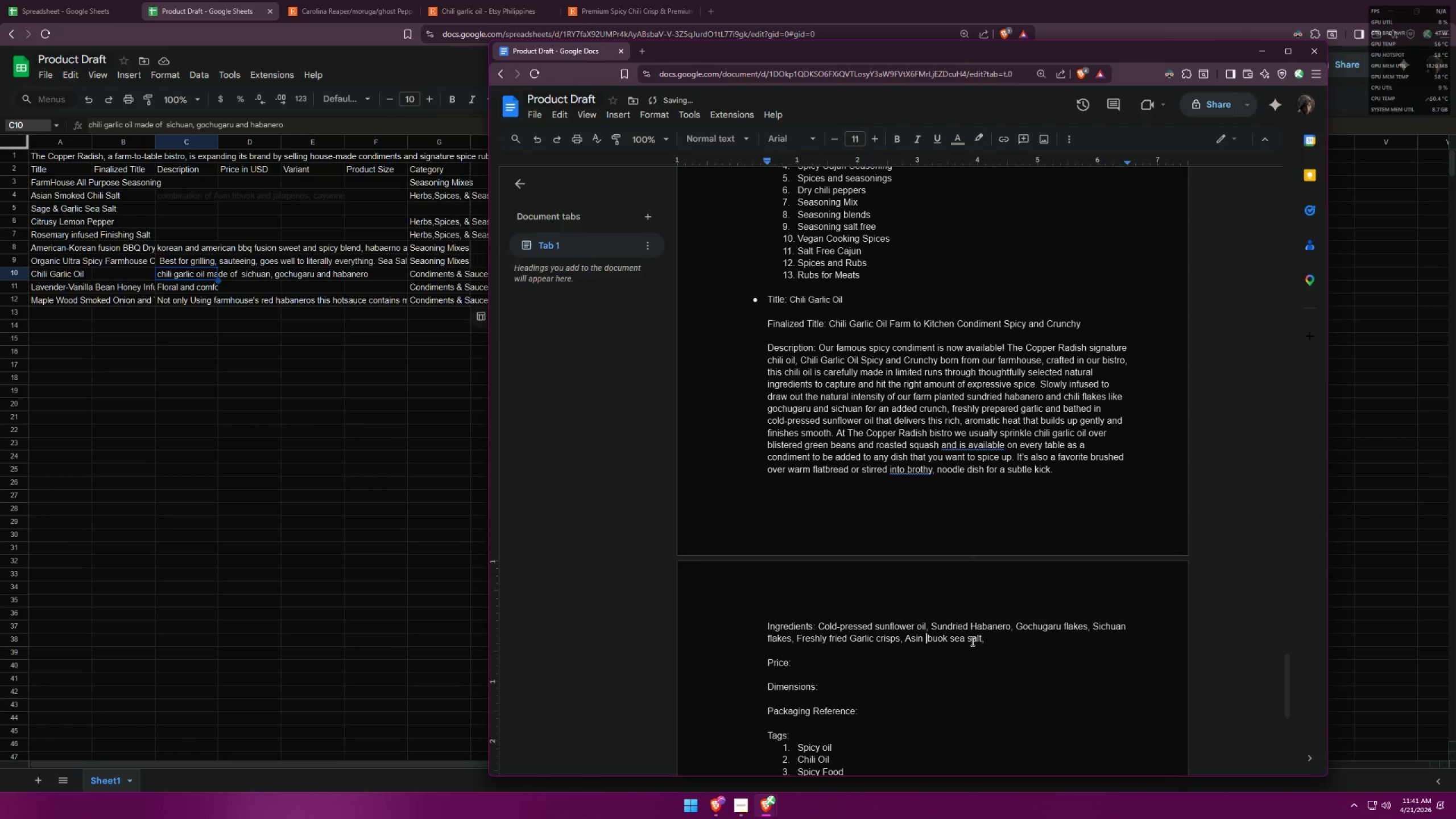 
key(Shift+T)
 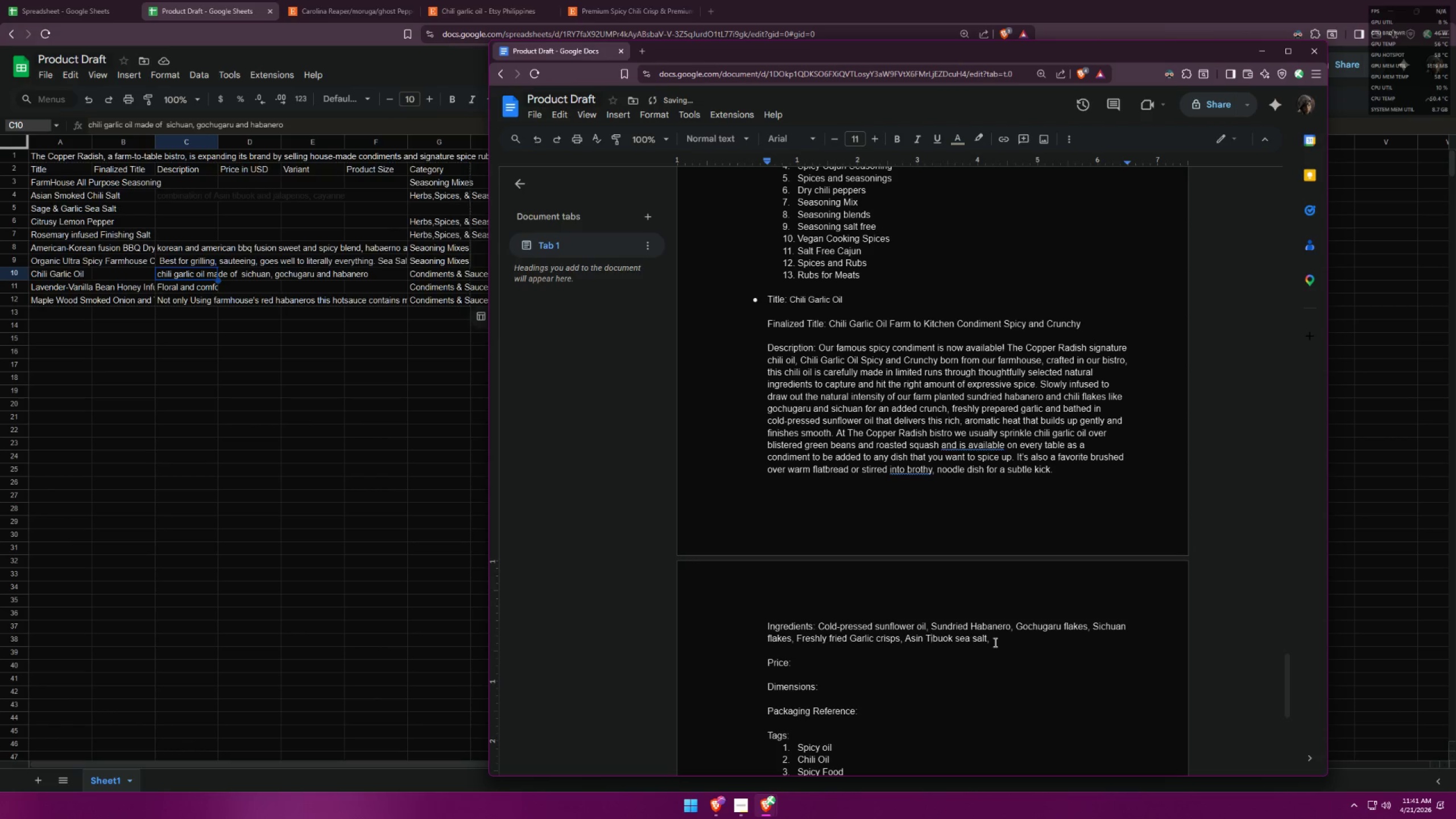 
left_click([1008, 639])
 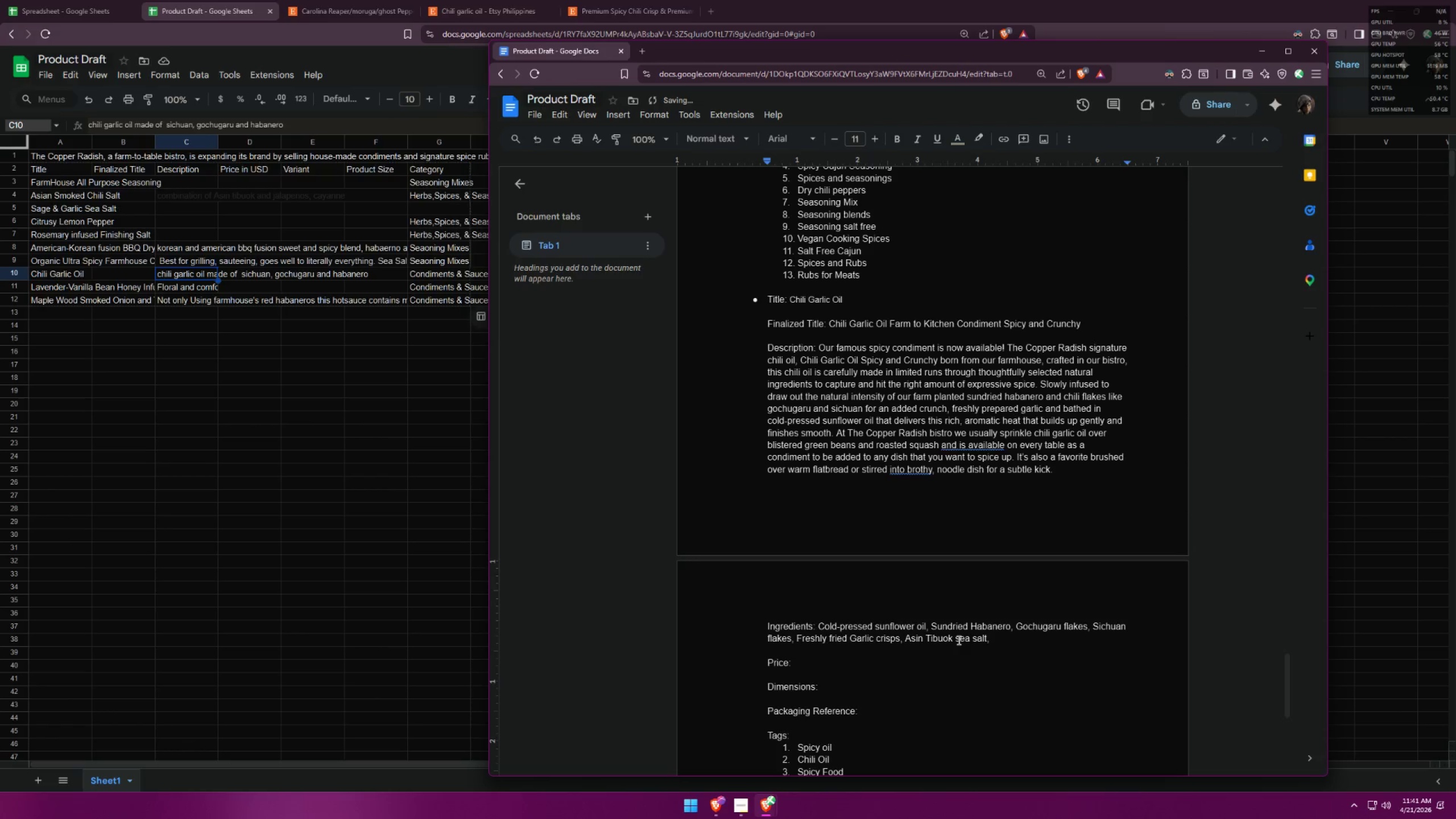 
left_click_drag(start_coordinate=[958, 639], to_coordinate=[905, 639])
 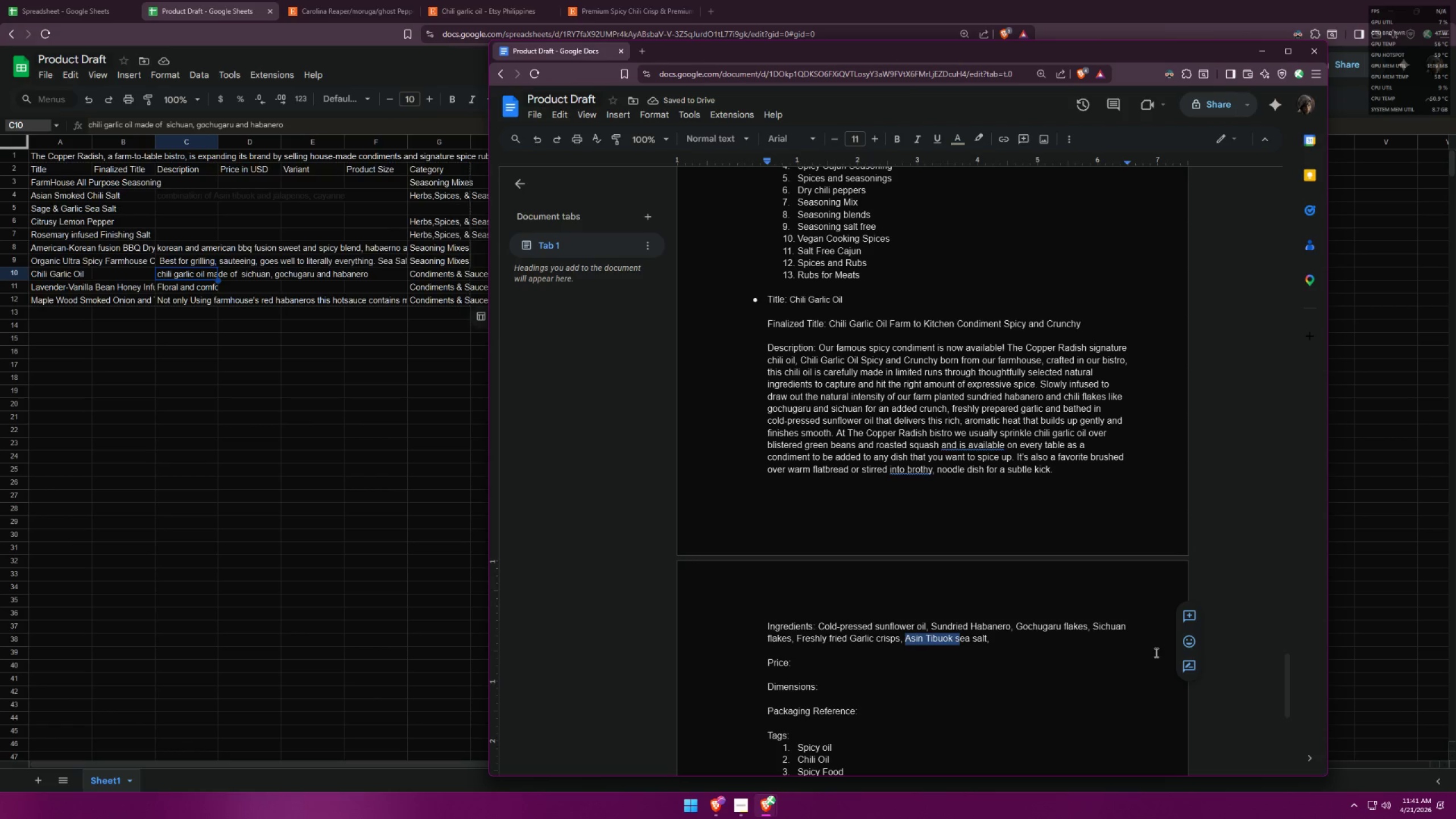 
key(Shift+ShiftLeft)
 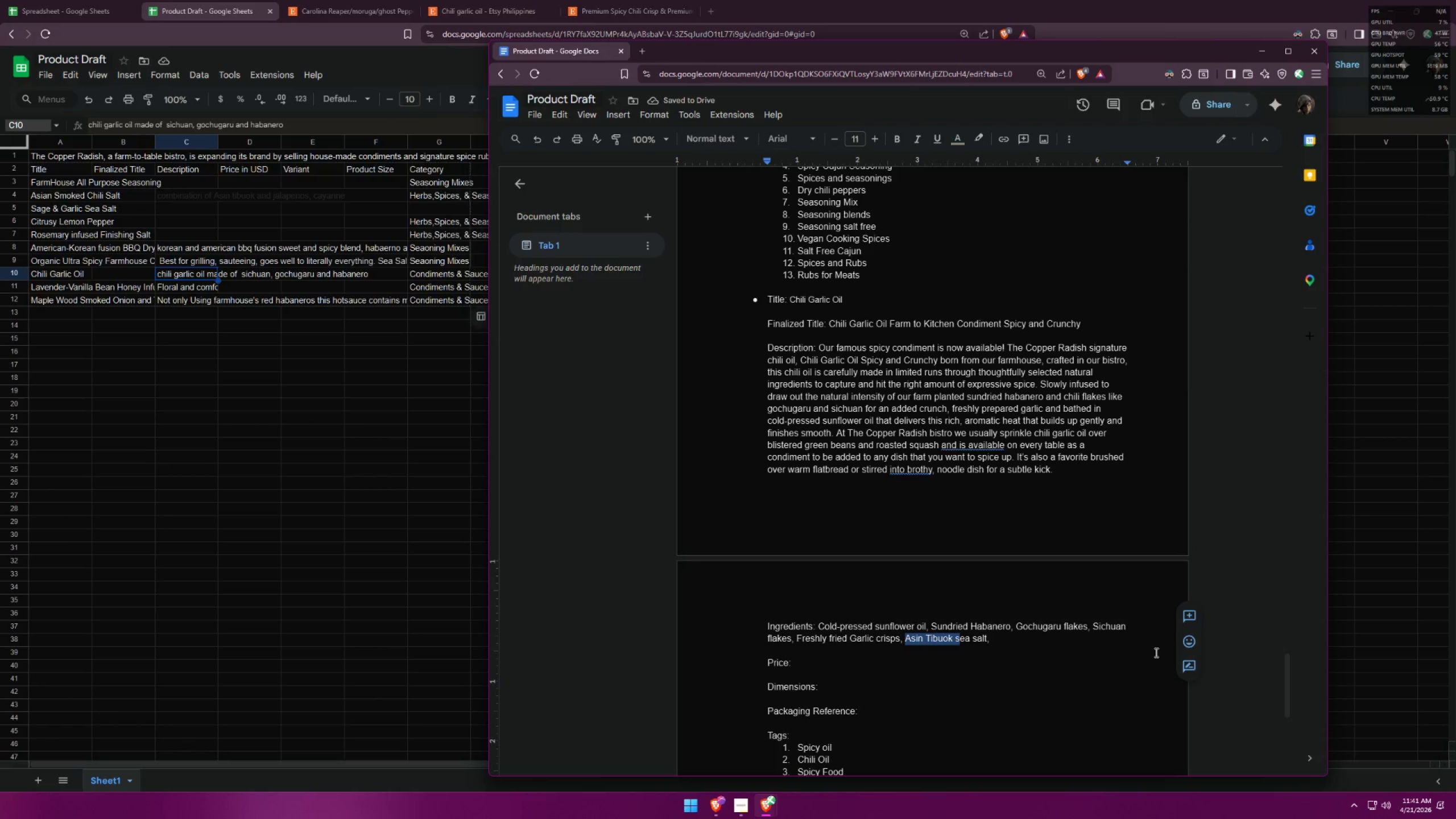 
key(Shift+S)
 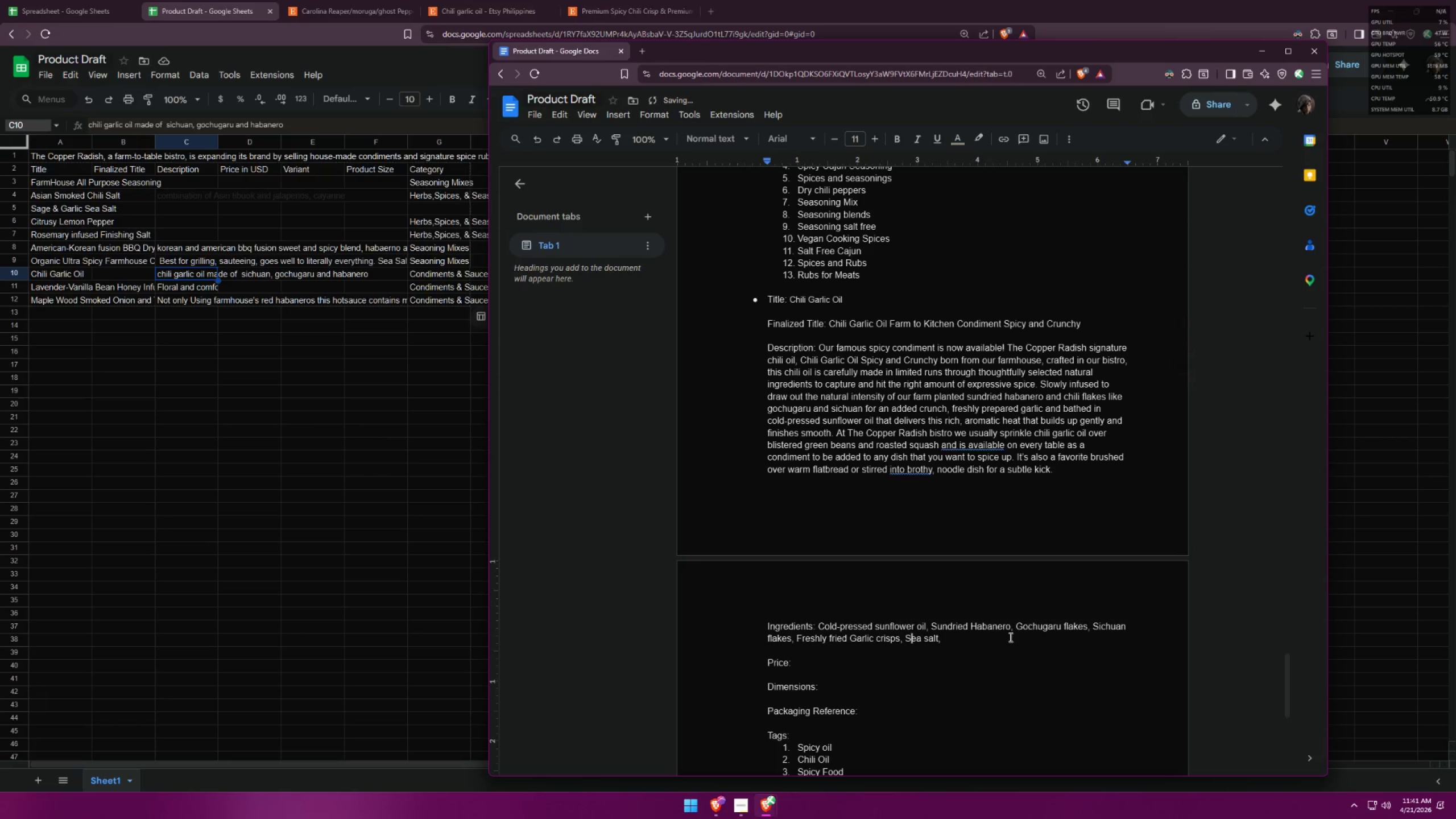 
left_click([989, 637])
 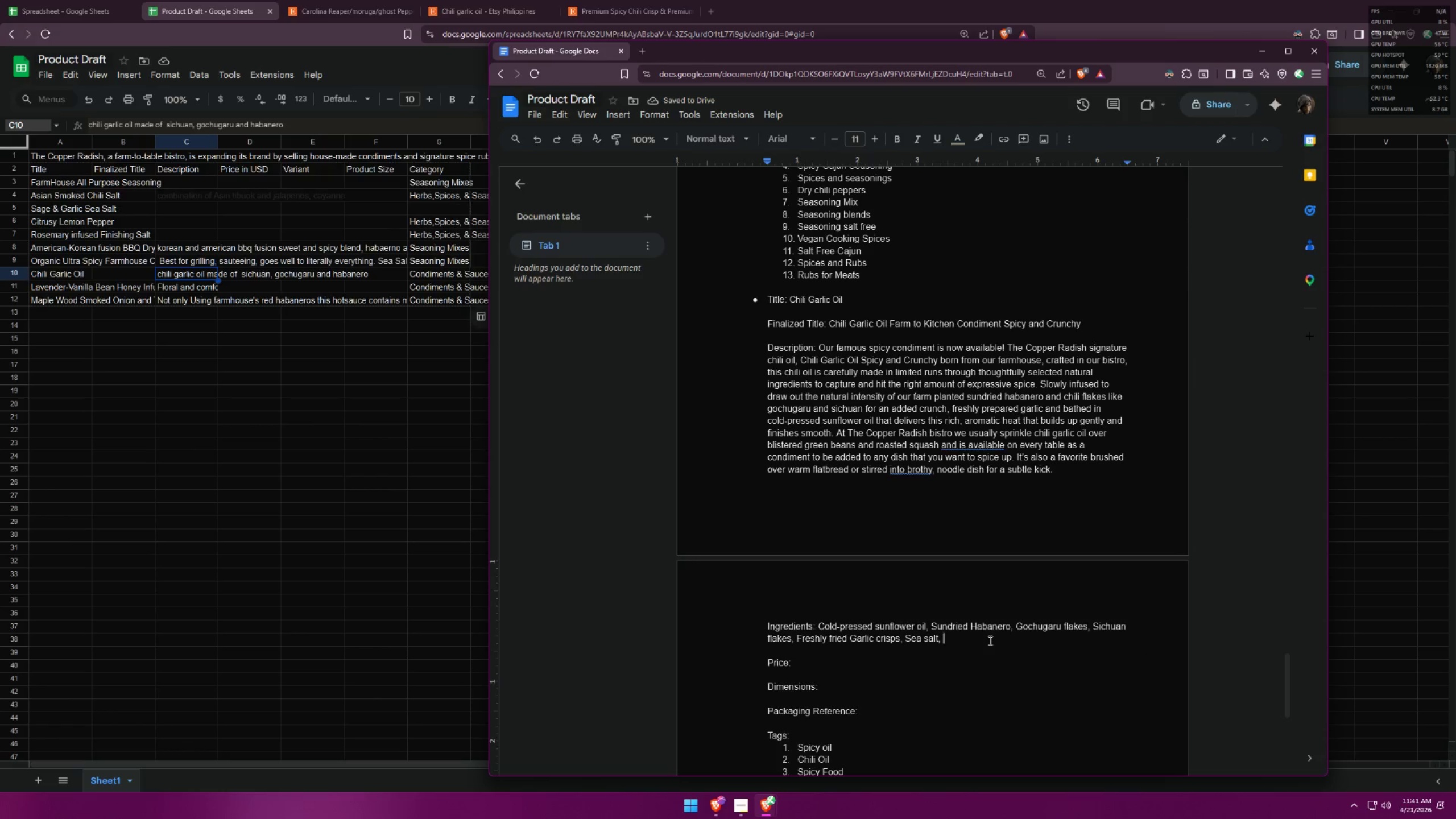 
type(Coconut sug)
key(Backspace)
key(Backspace)
key(Backspace)
type(Sugar)
 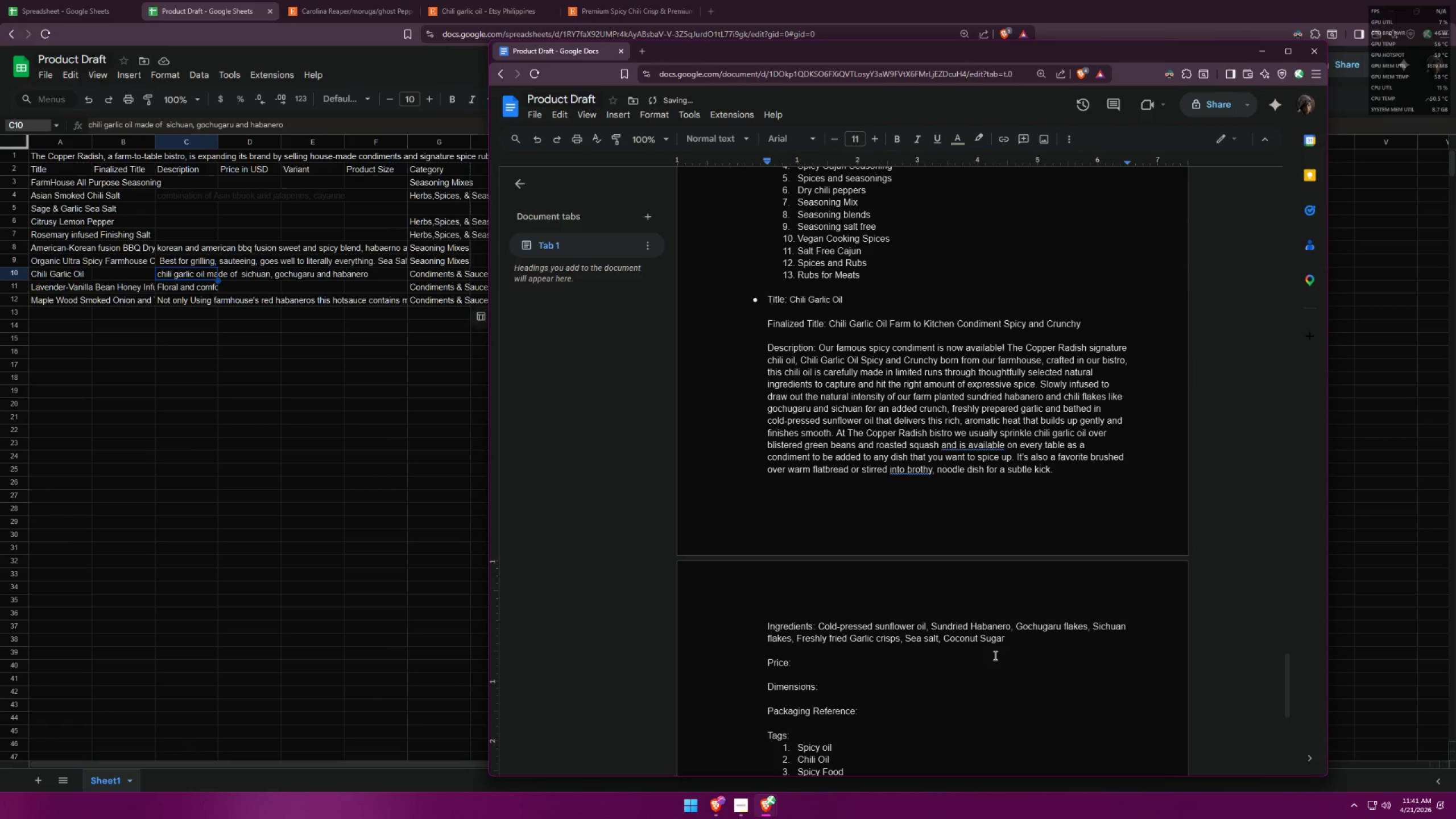 
left_click([1032, 539])
 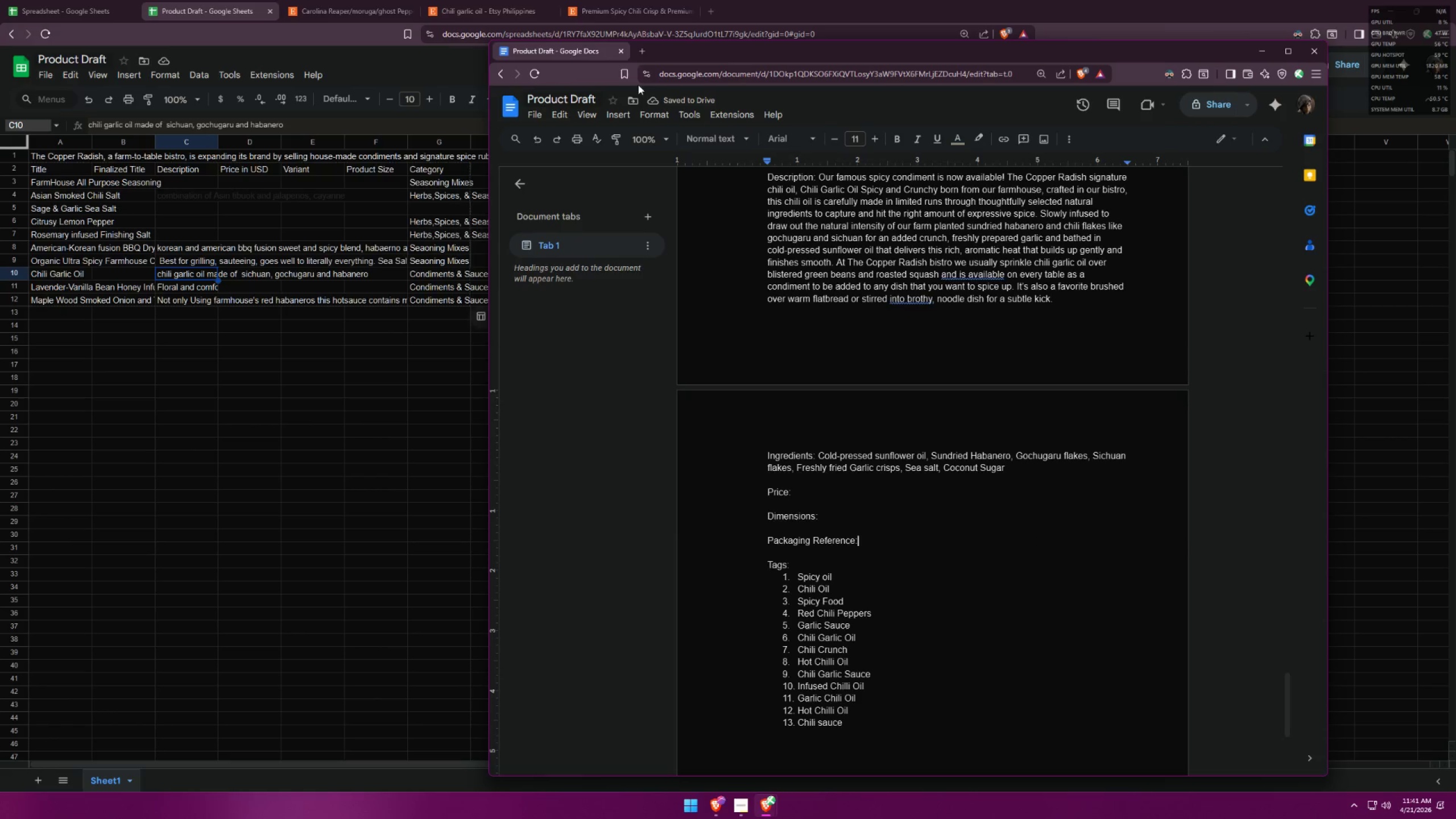 
scroll: coordinate [1011, 662], scroll_direction: down, amount: 3.0
 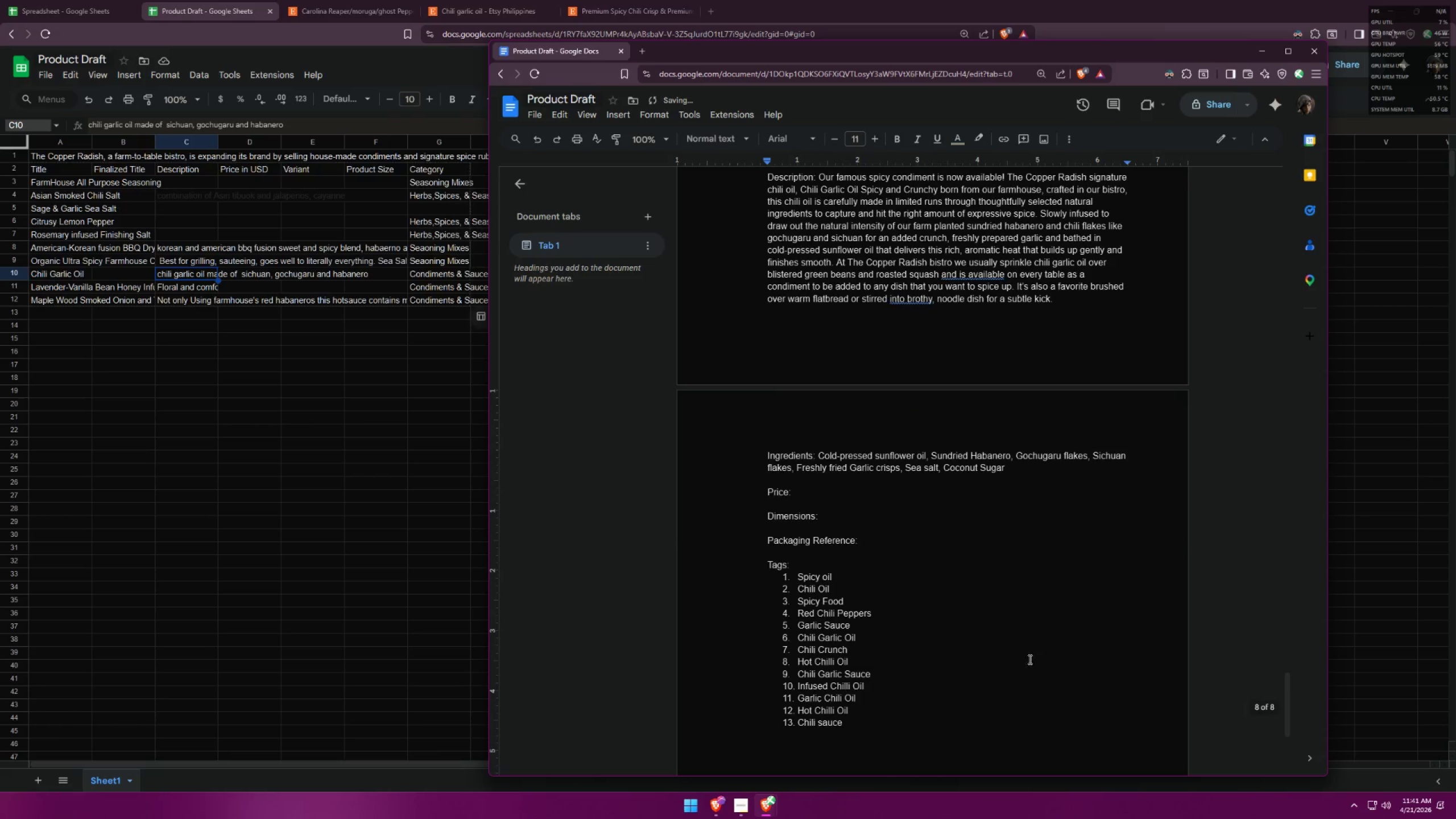 
left_click([706, 0])
 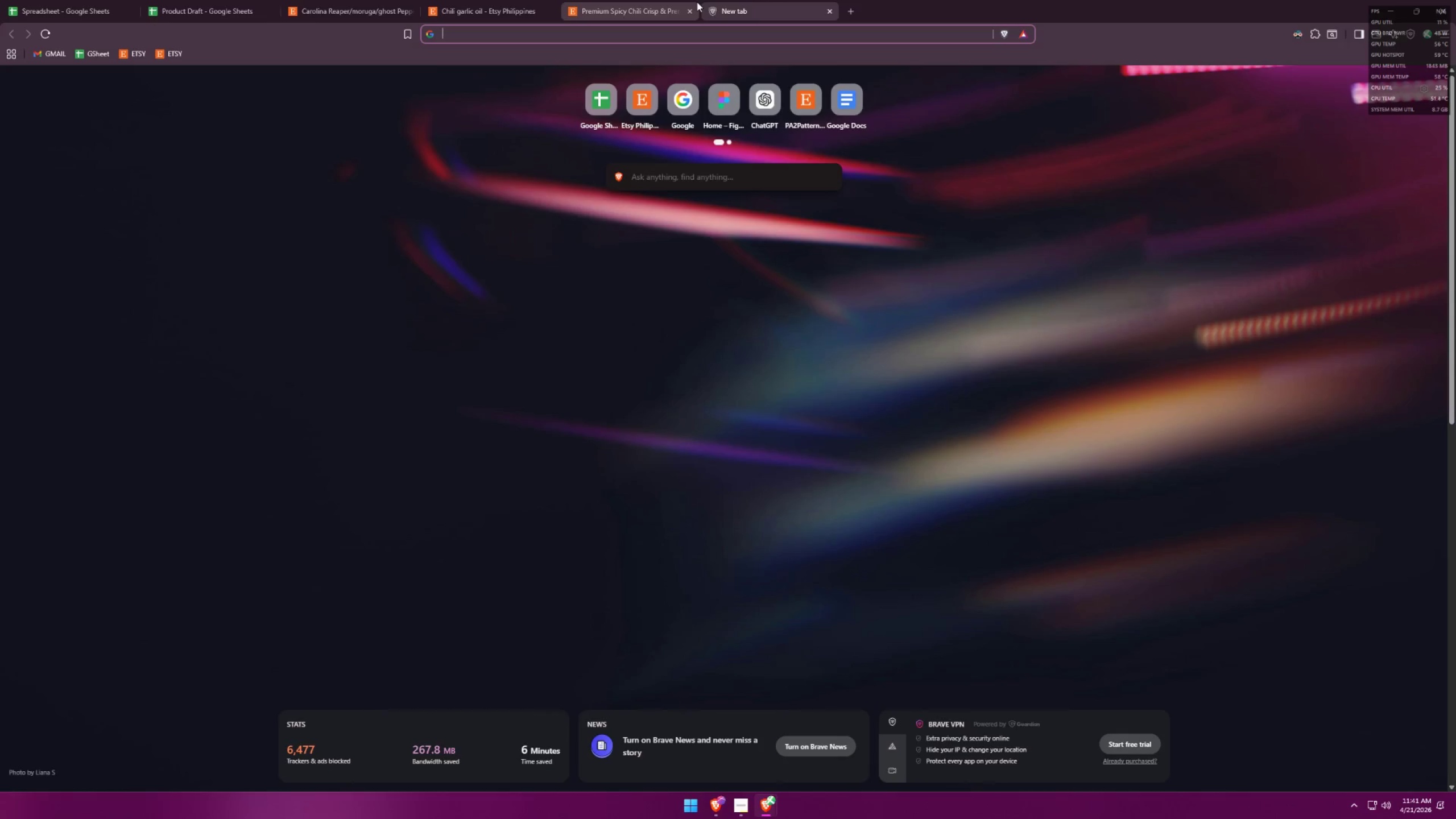 
type(coconut sugar)
 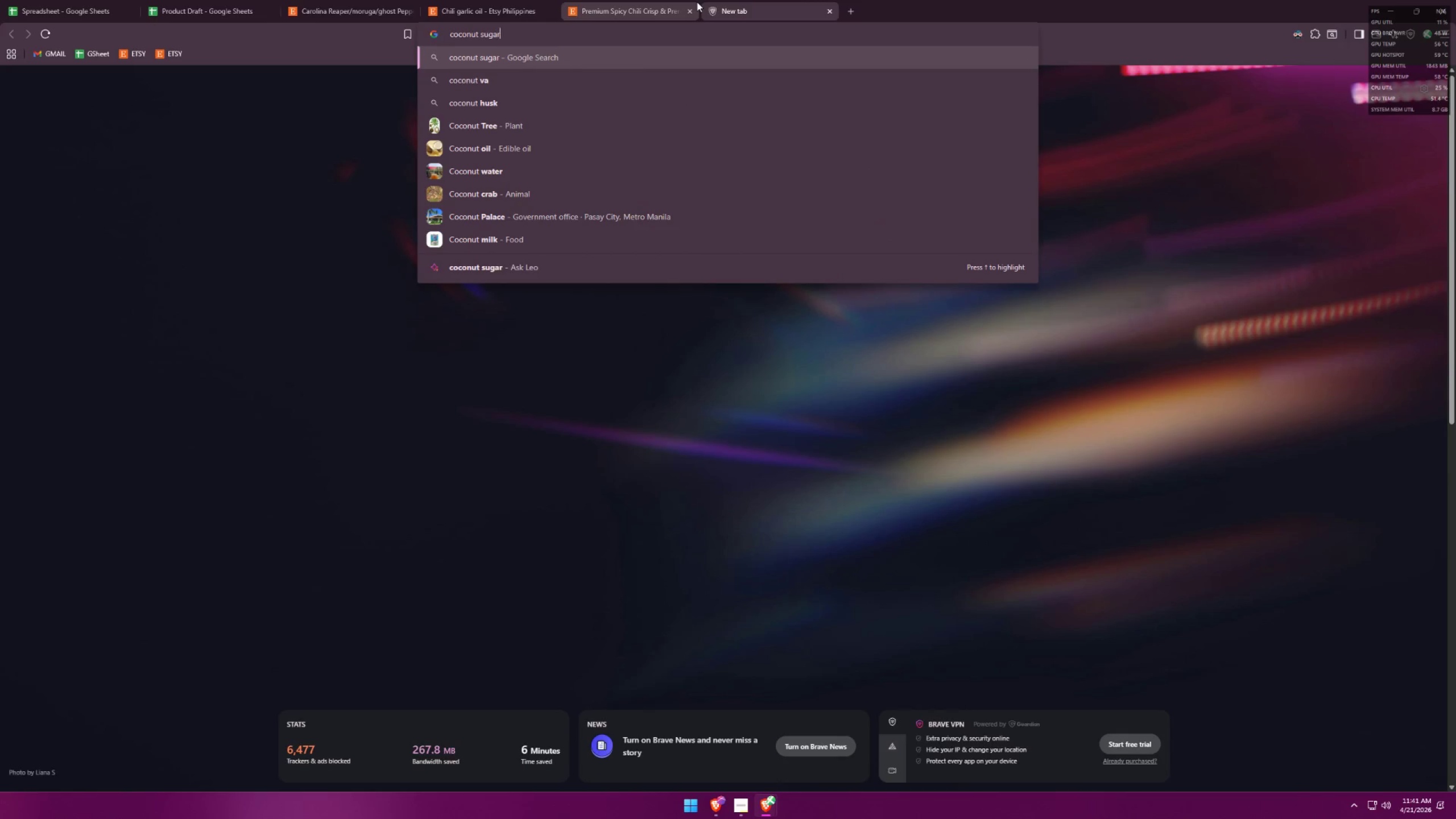 
key(Enter)
 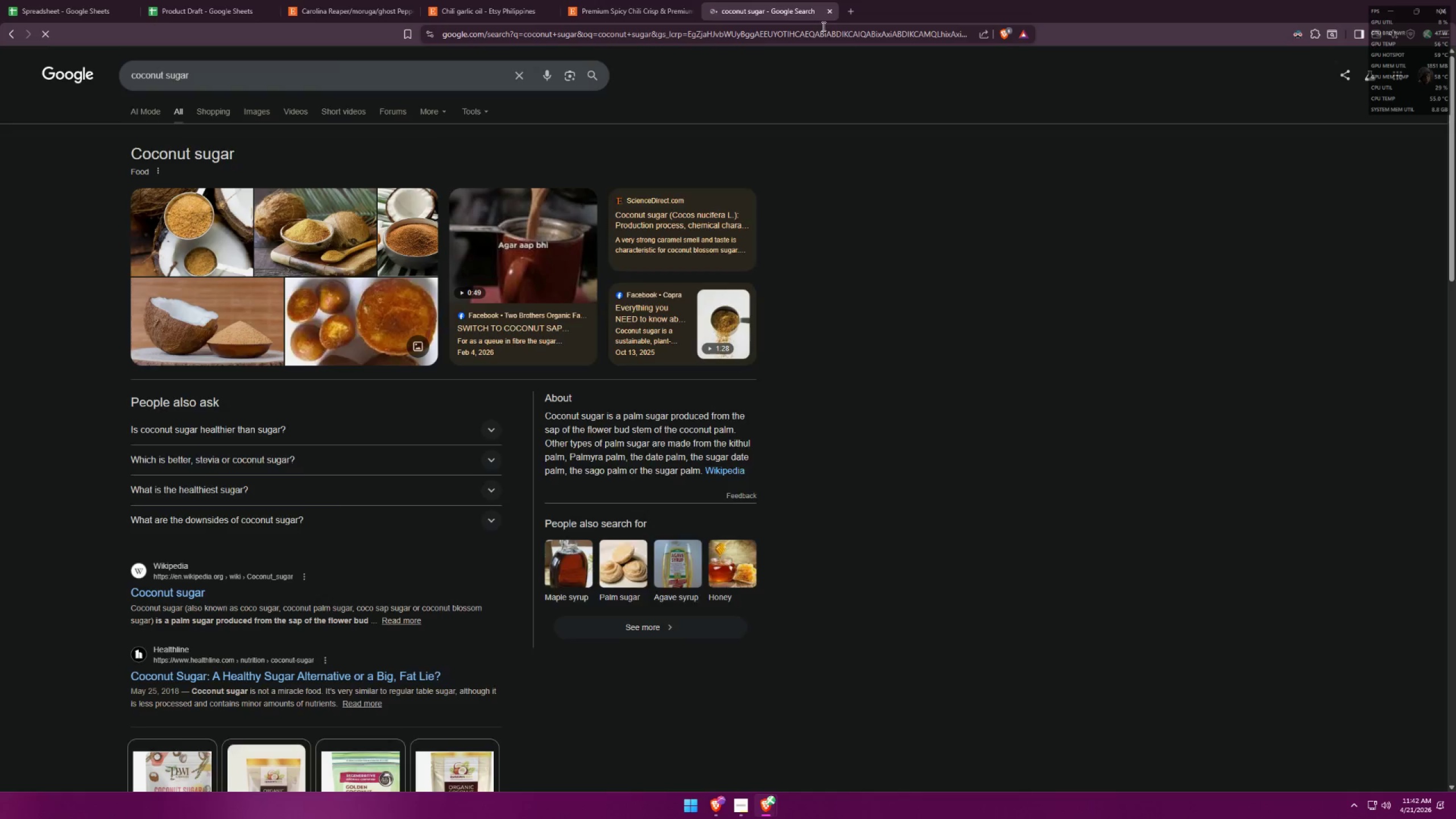 
left_click([826, 13])
 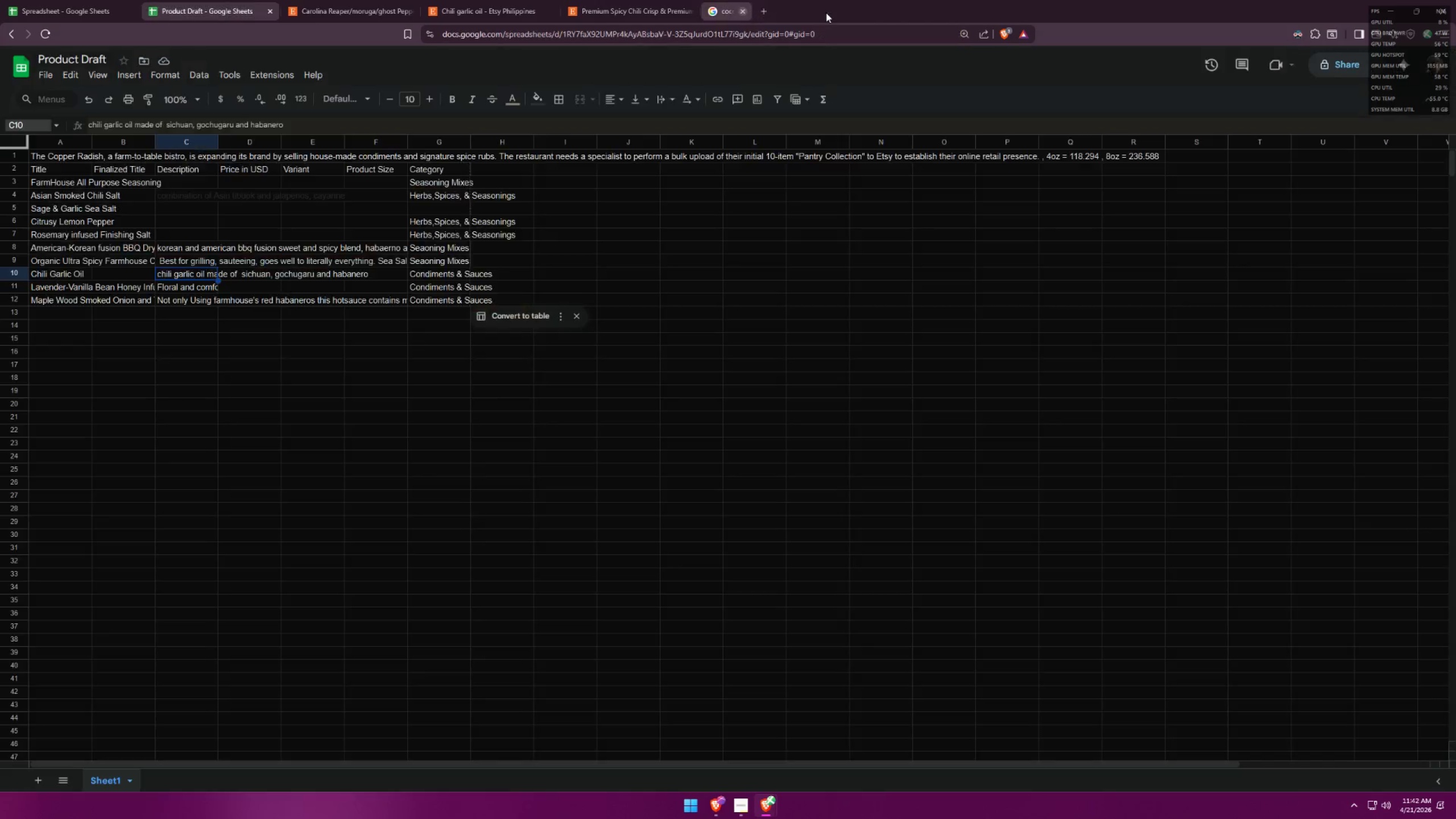 
key(Alt+AltLeft)
 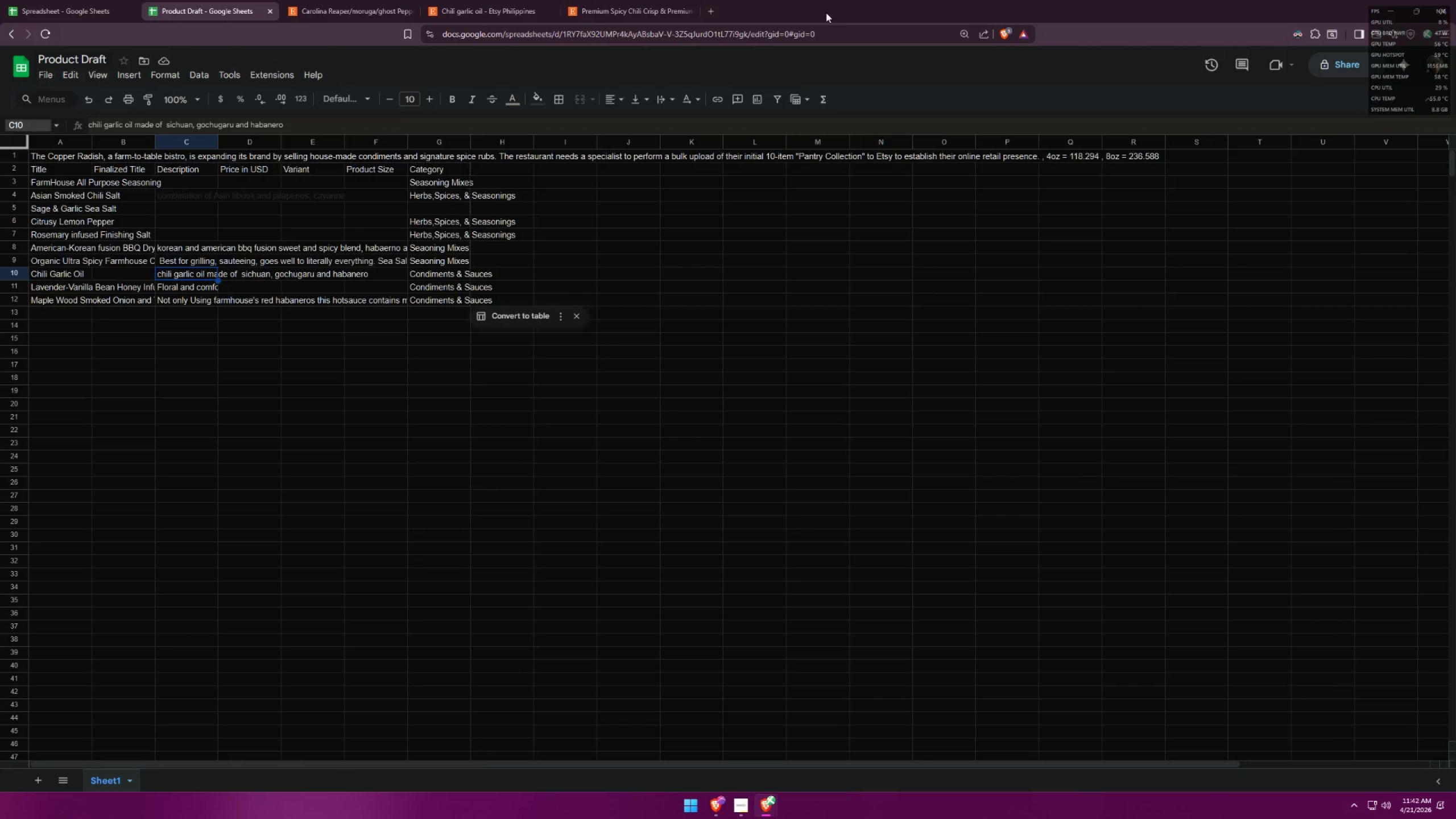 
key(Alt+Tab)
 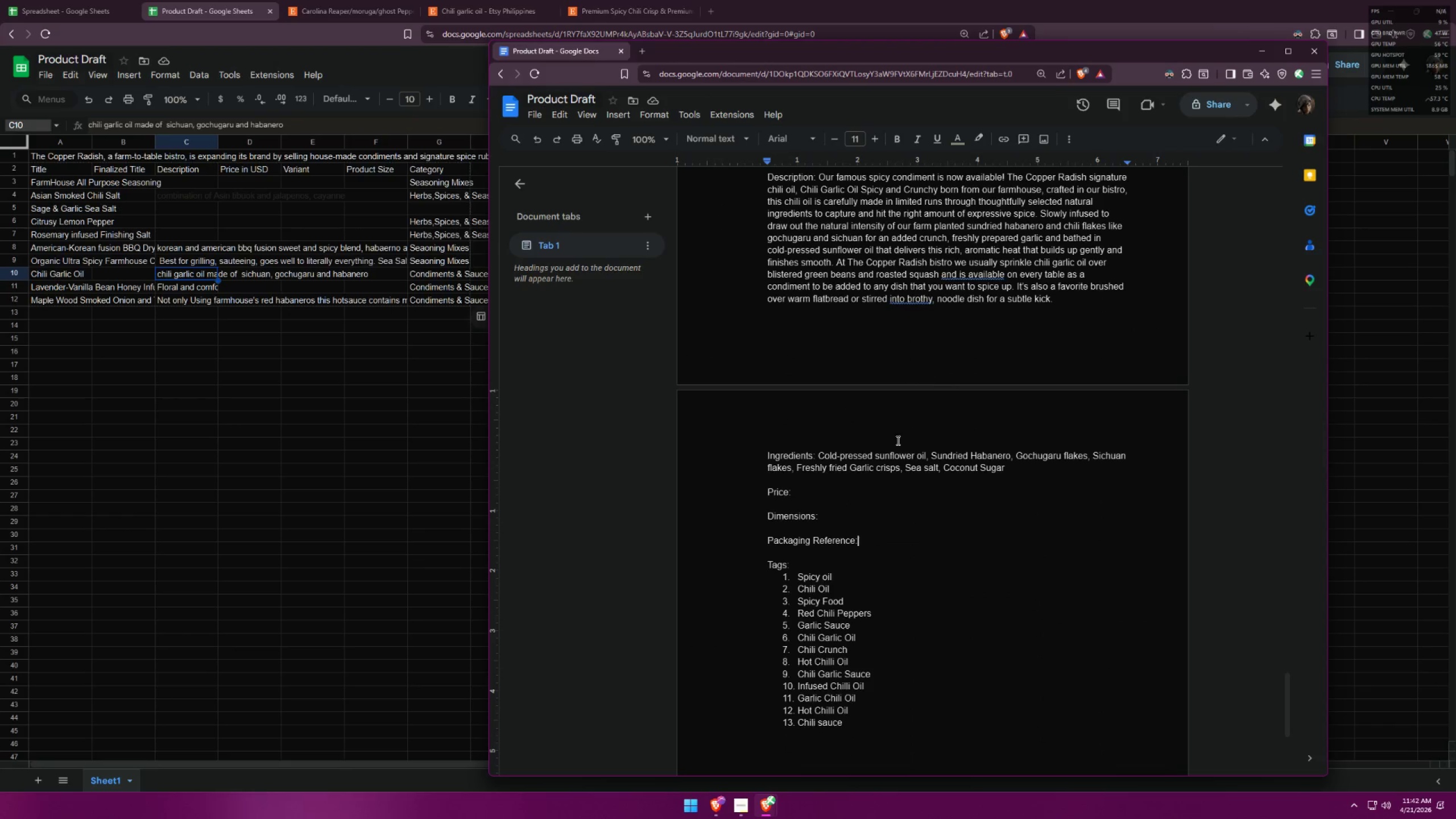 
scroll: coordinate [929, 539], scroll_direction: up, amount: 2.0
 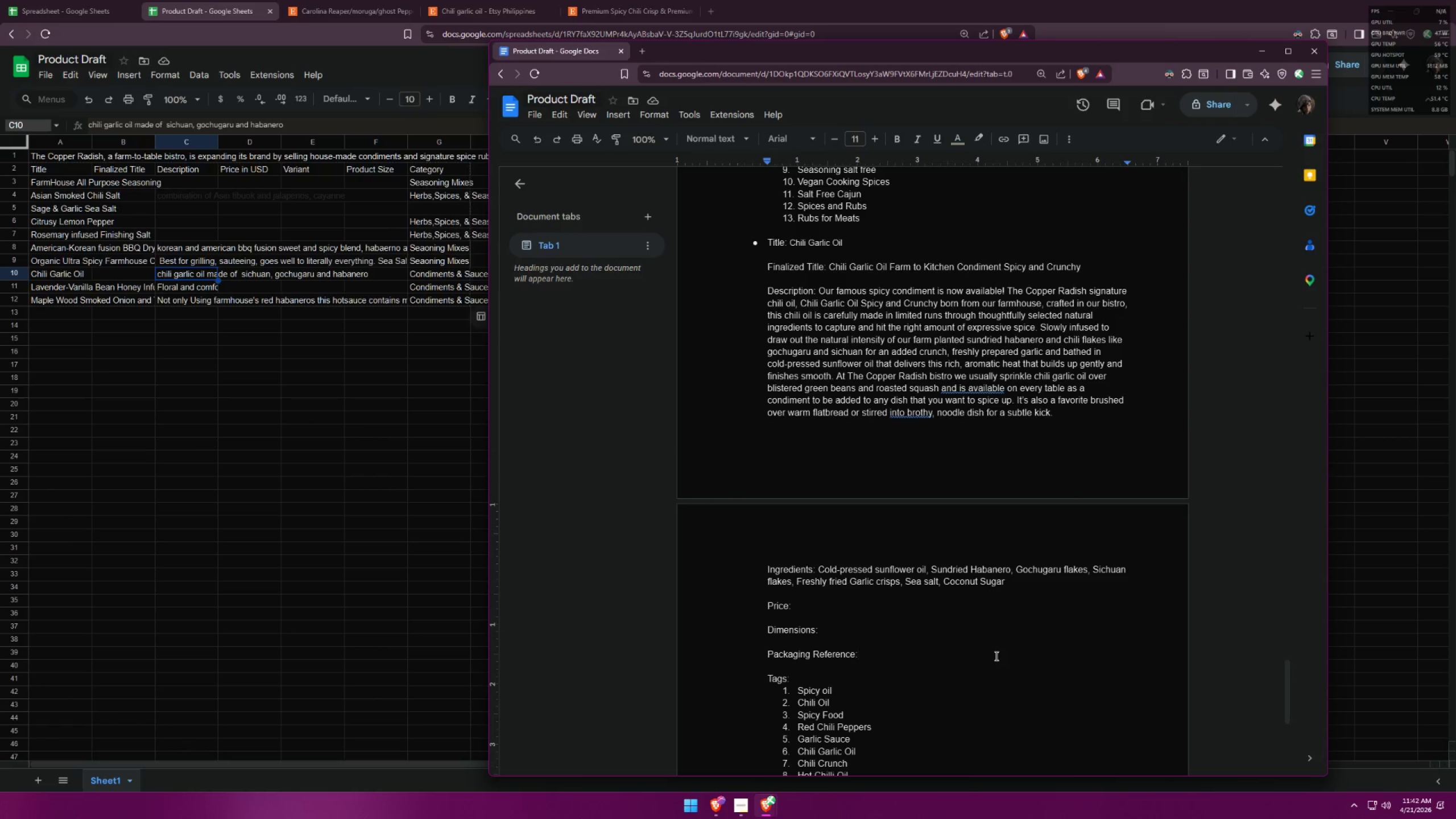 
wait(5.28)
 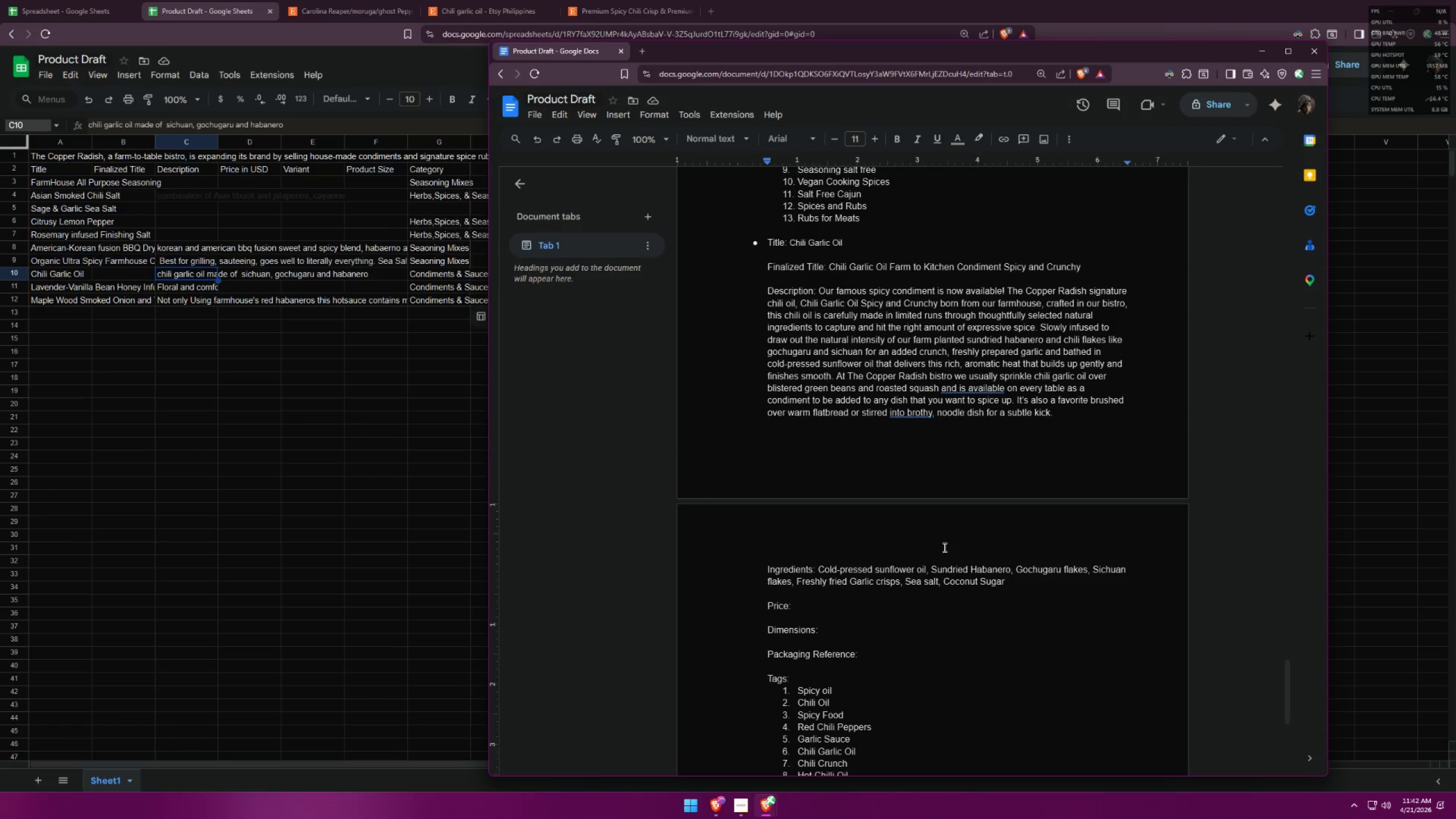 
scroll: coordinate [966, 636], scroll_direction: up, amount: 68.0
 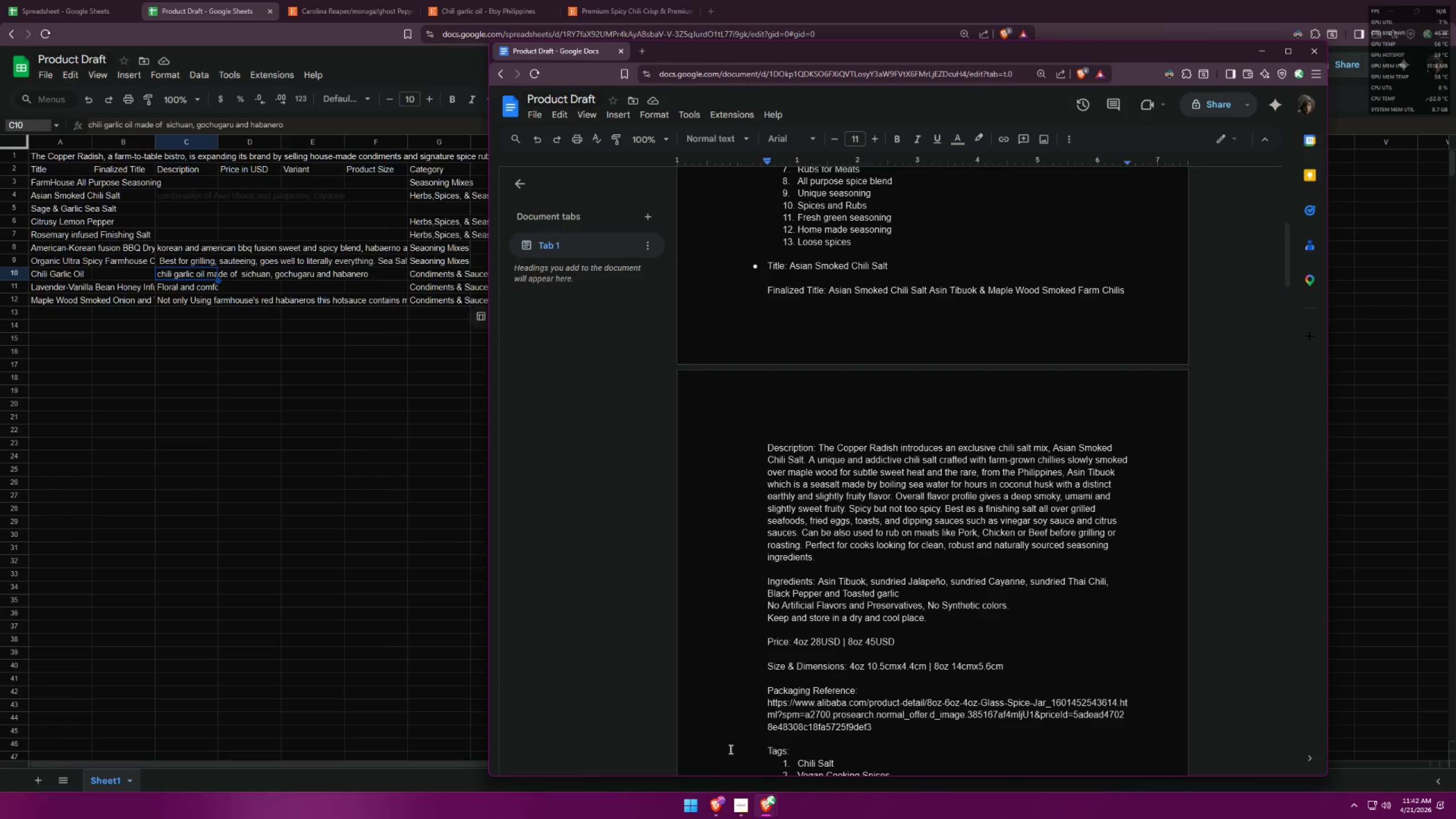 
left_click([687, 806])
 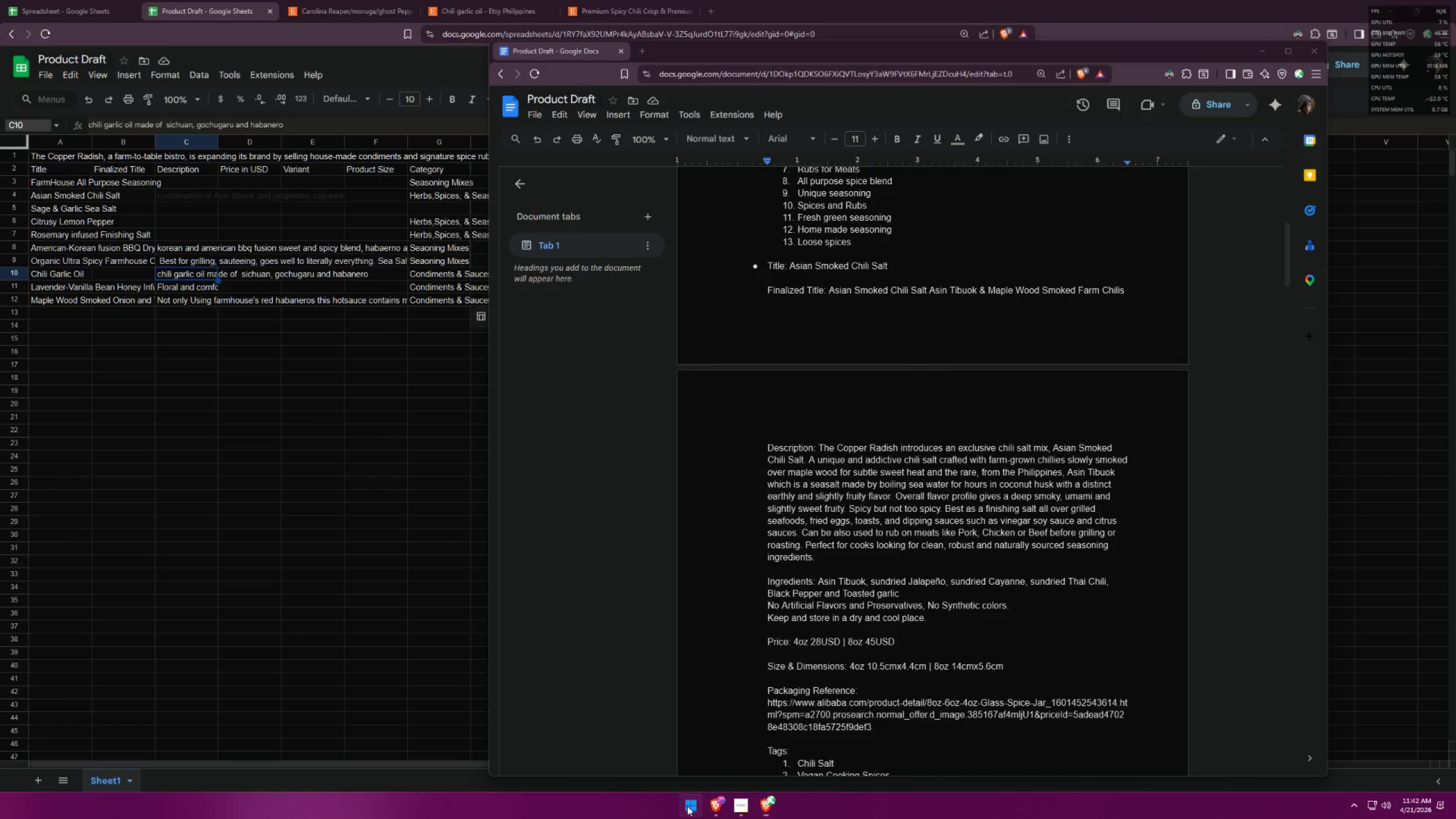 
type(ca)
 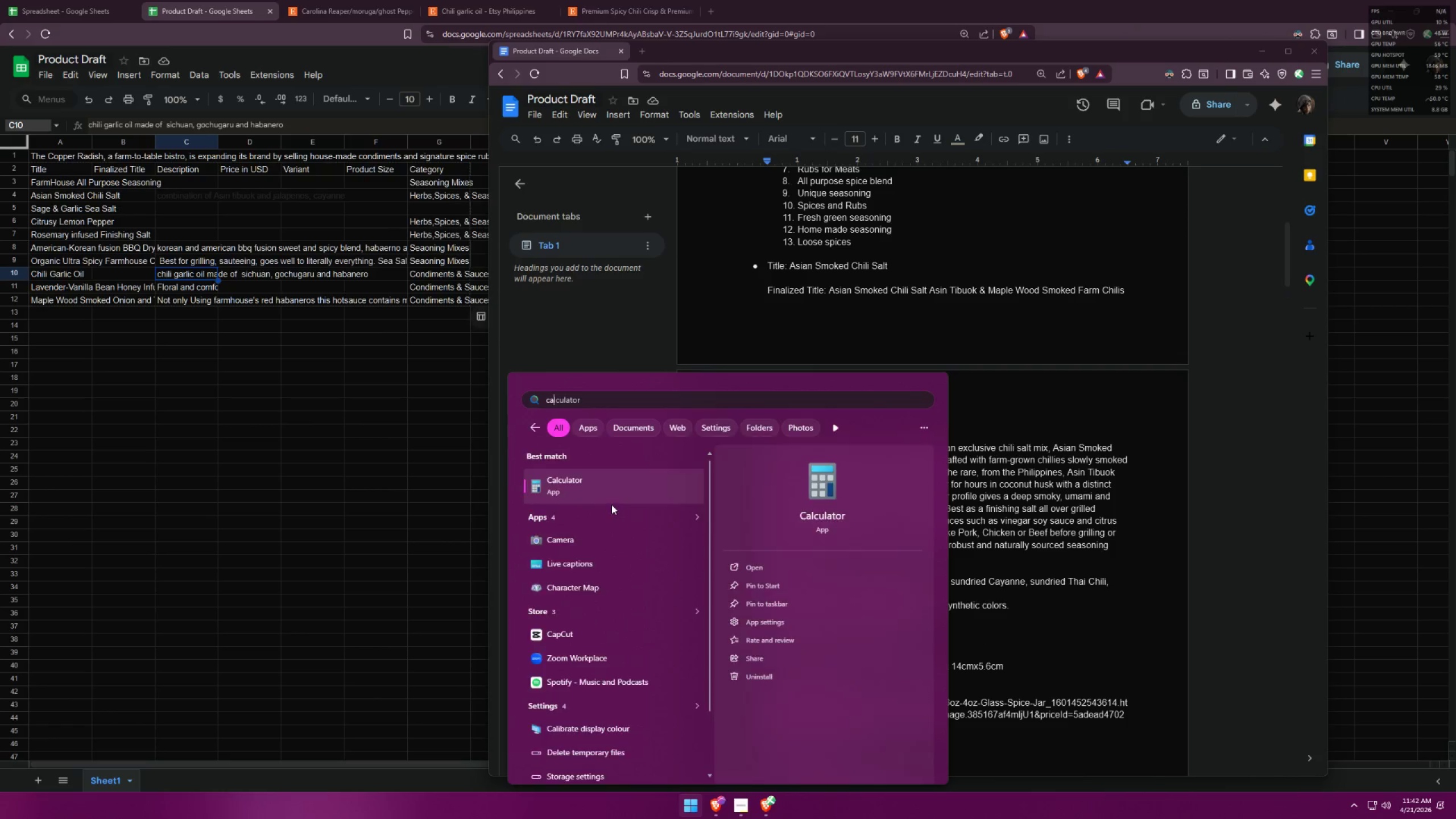 
left_click([605, 480])
 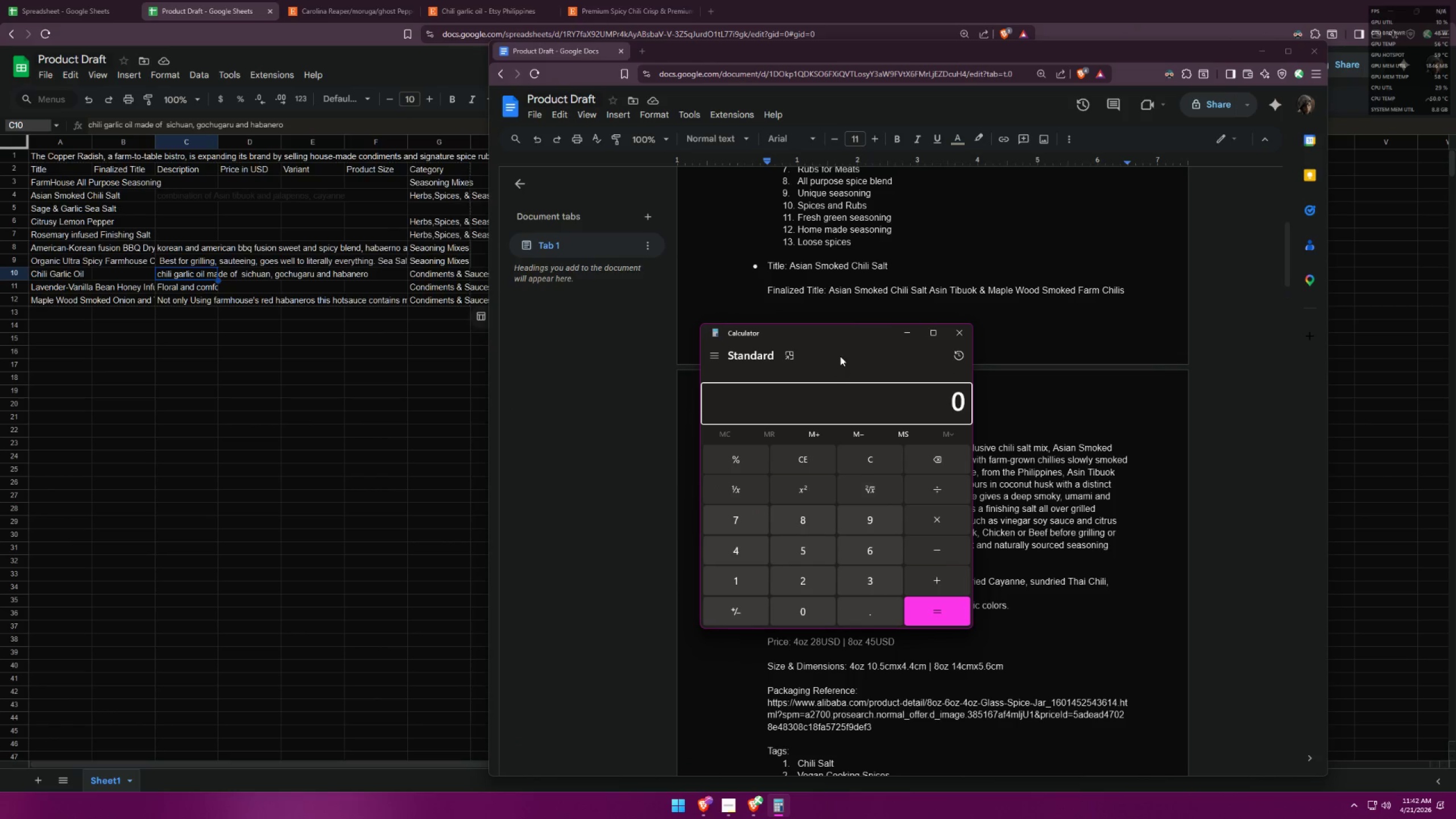 
left_click_drag(start_coordinate=[835, 337], to_coordinate=[1031, 274])
 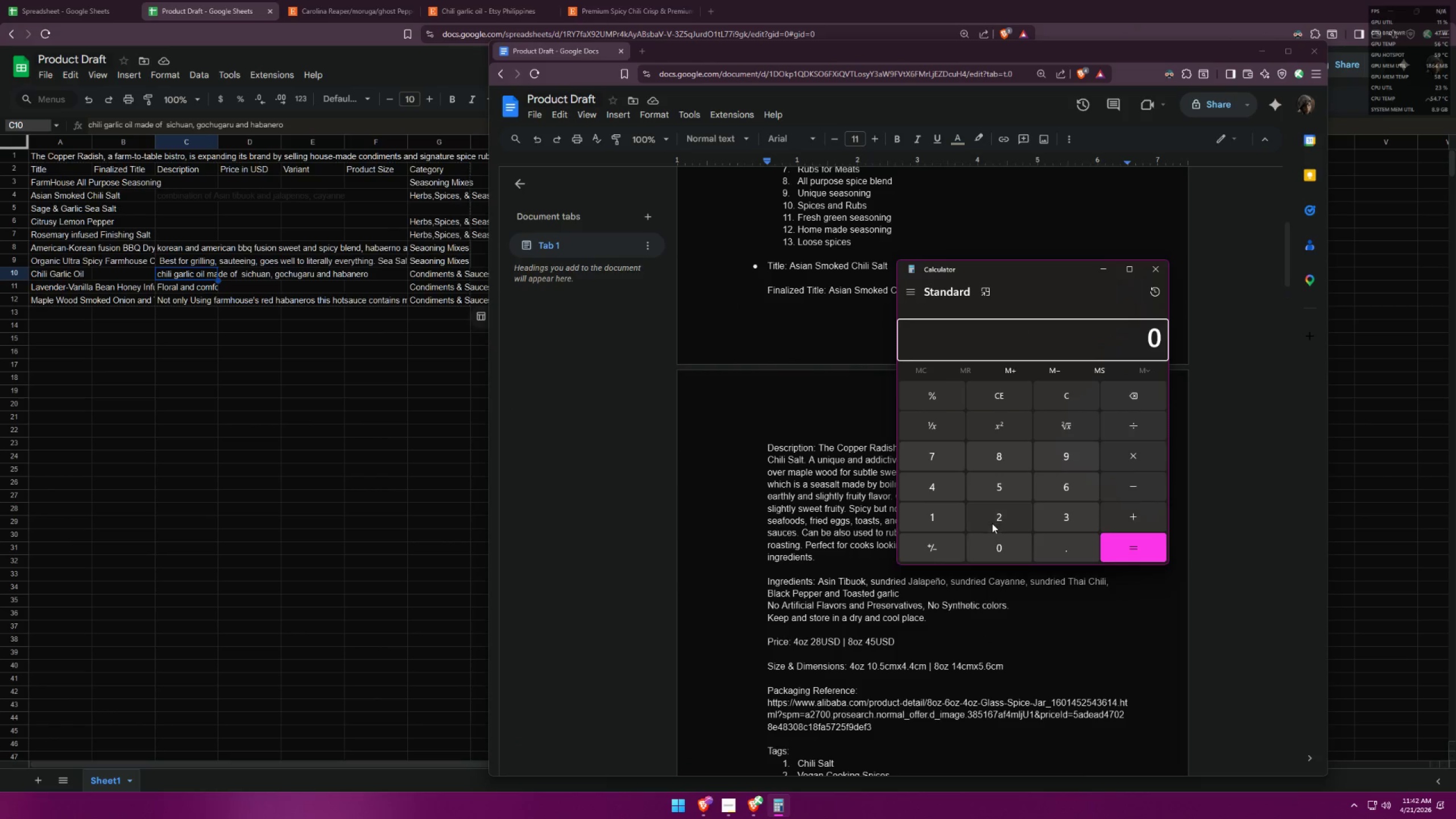 
double_click([921, 487])
 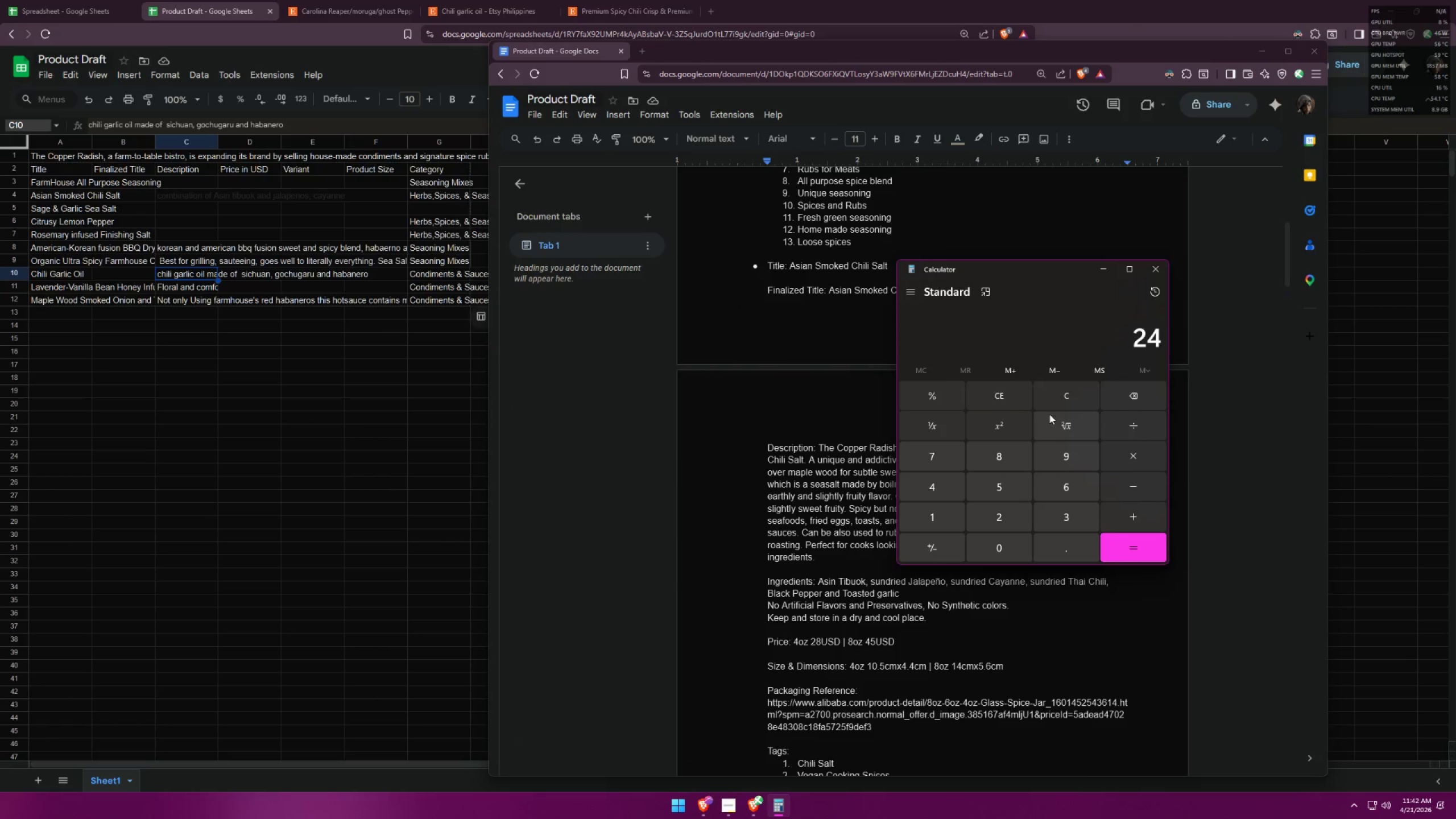 
double_click([1014, 403])
 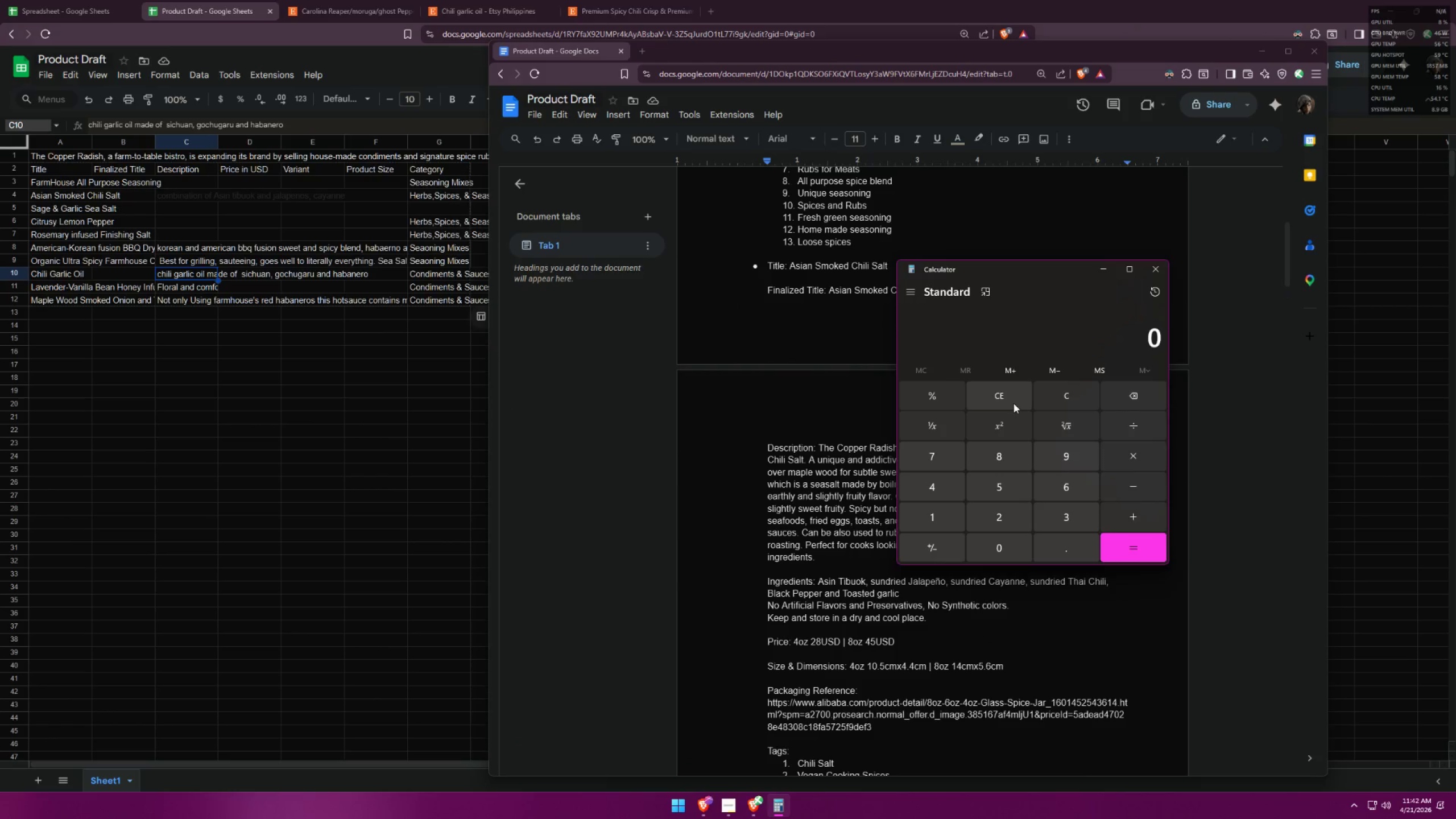 
triple_click([1014, 403])
 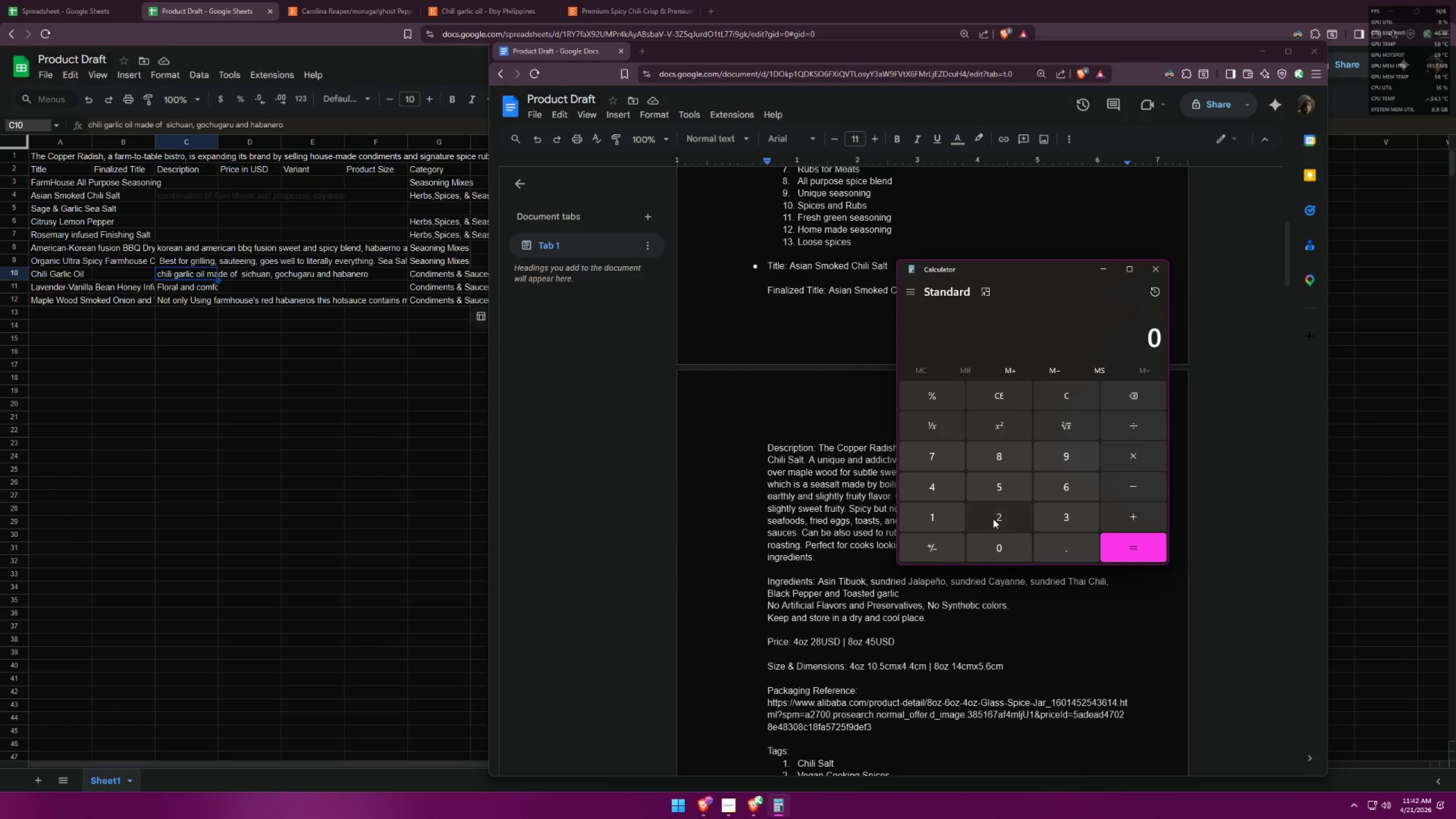 
triple_click([1000, 458])
 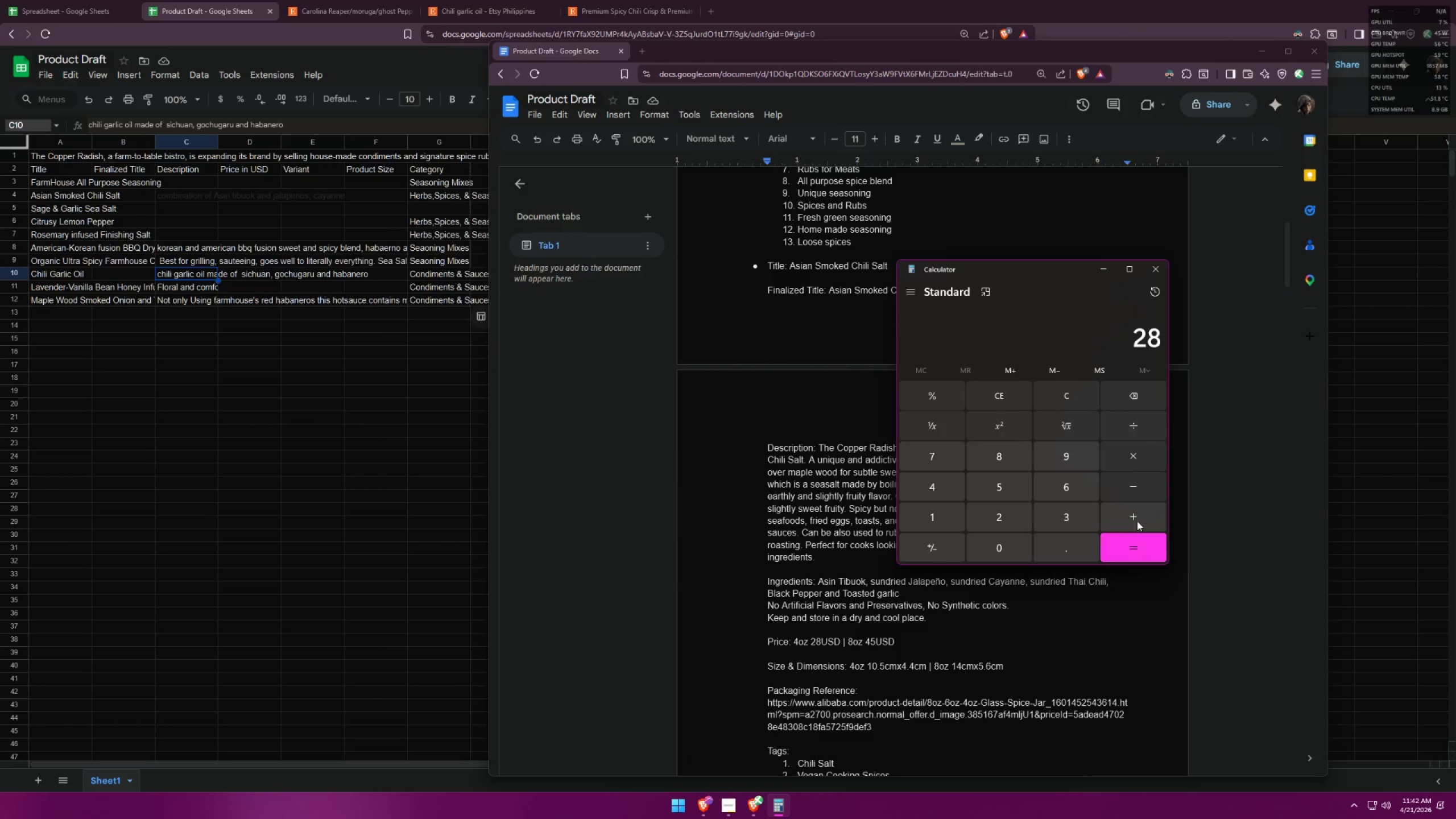 
left_click([1139, 487])
 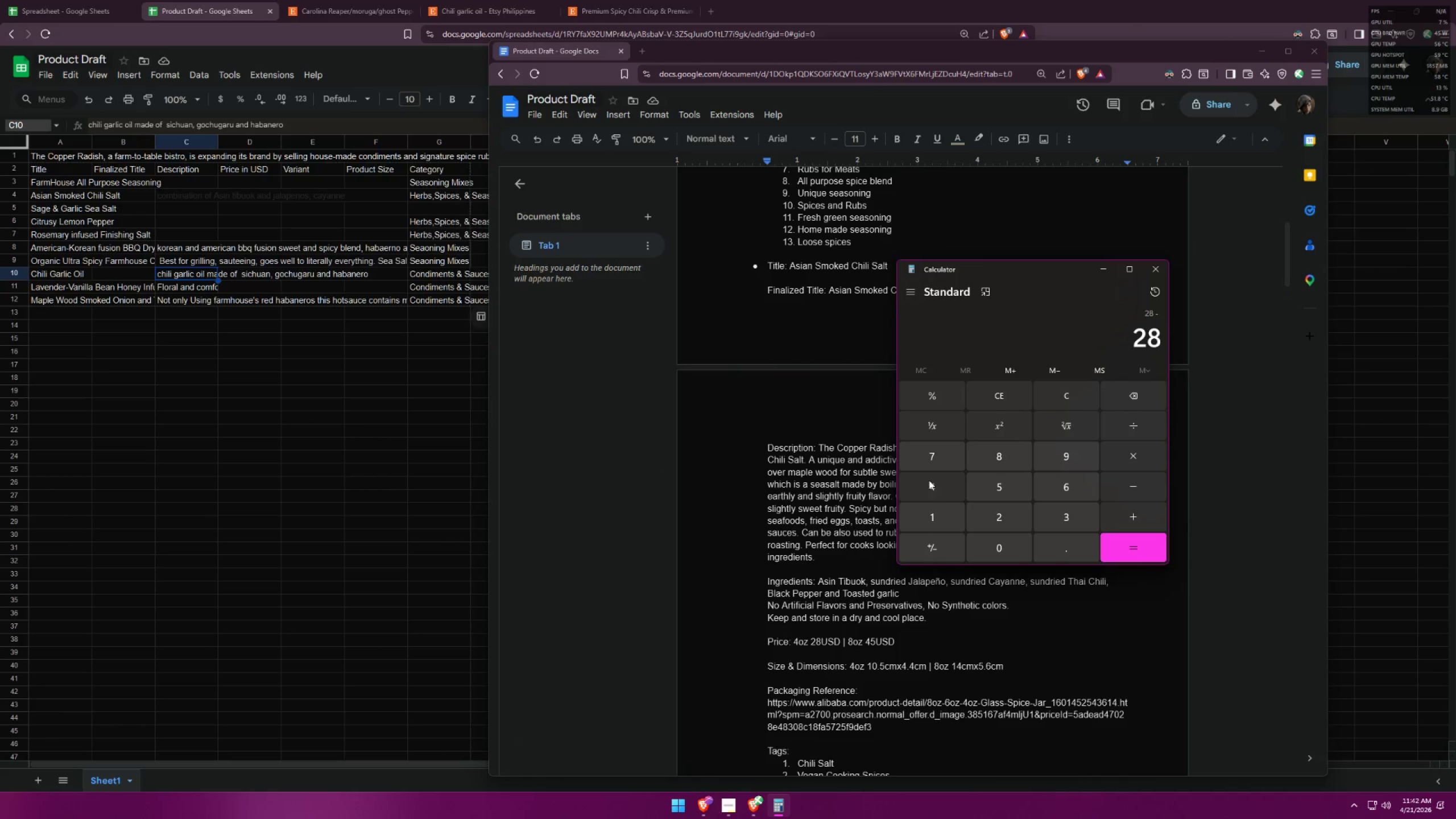 
double_click([983, 476])
 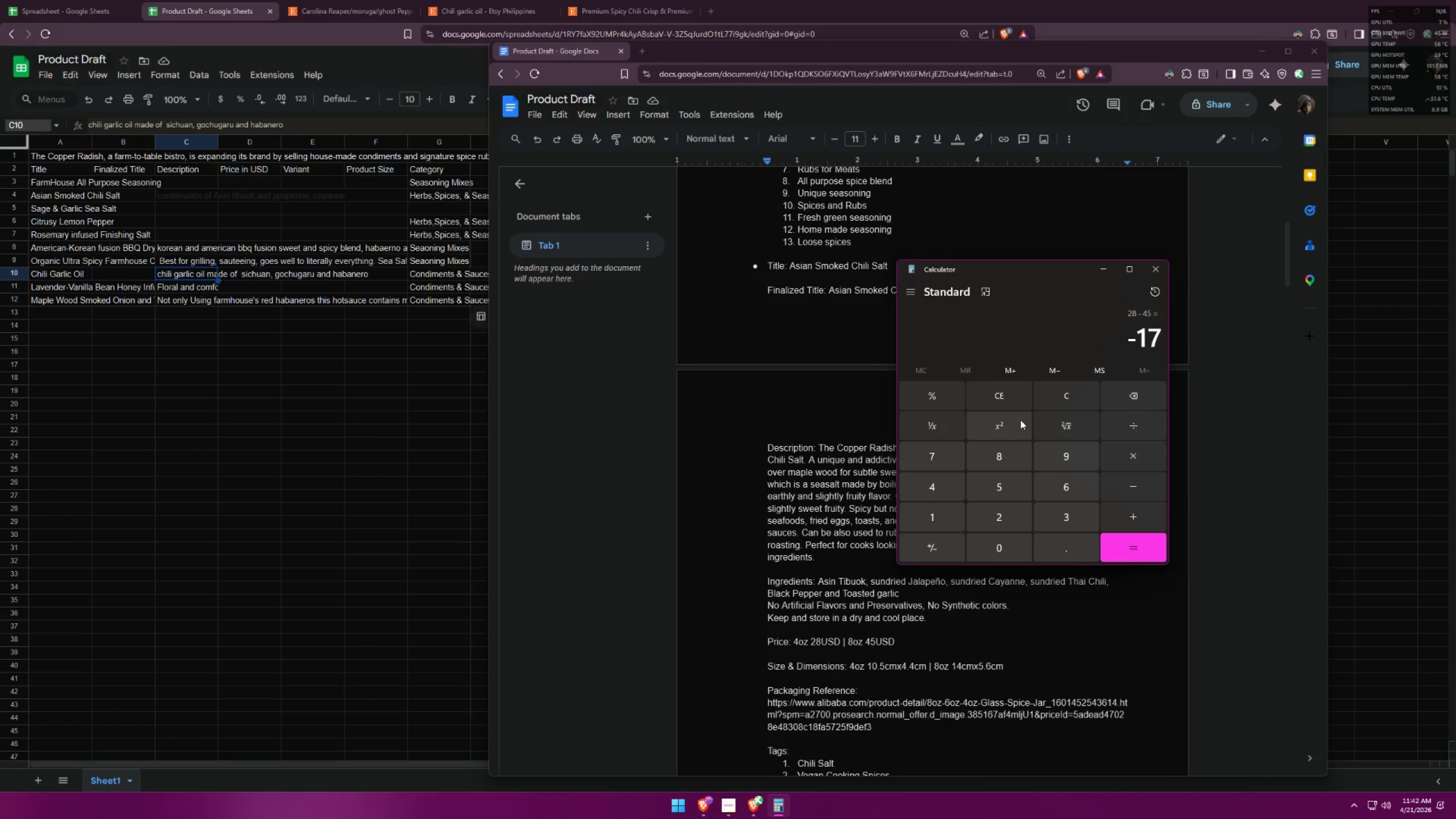 
double_click([1050, 391])
 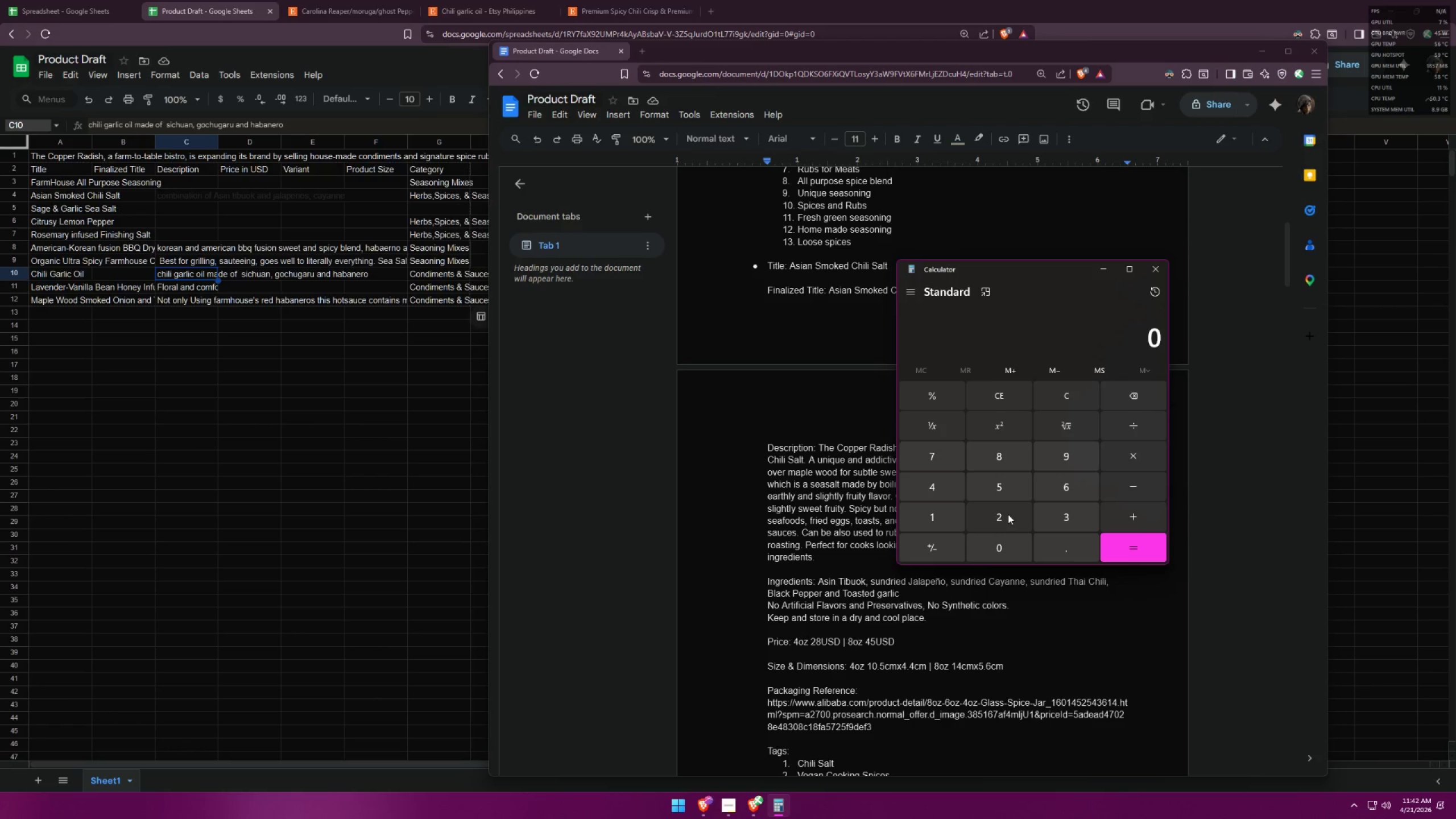 
left_click([987, 519])
 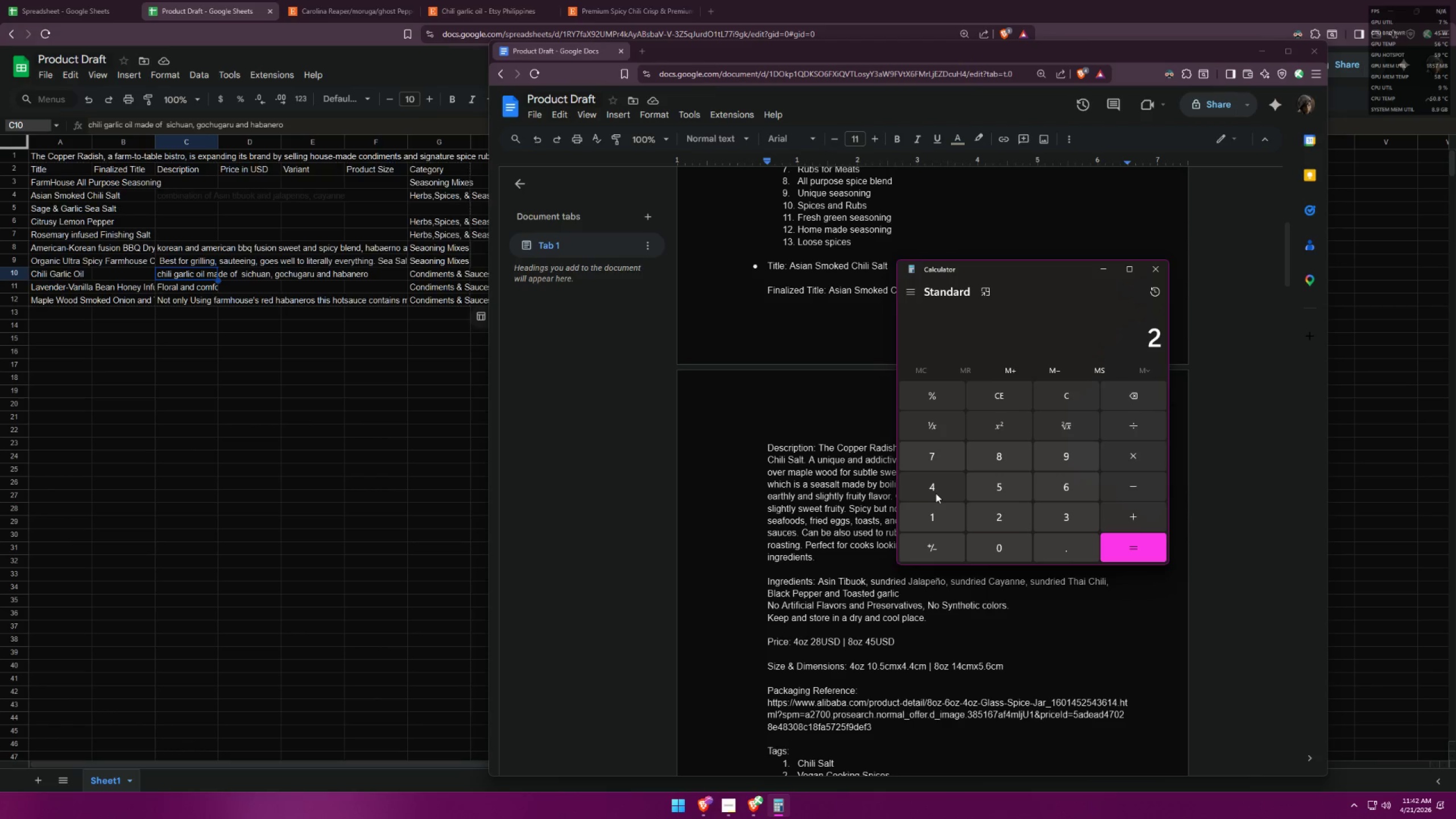 
left_click([936, 493])
 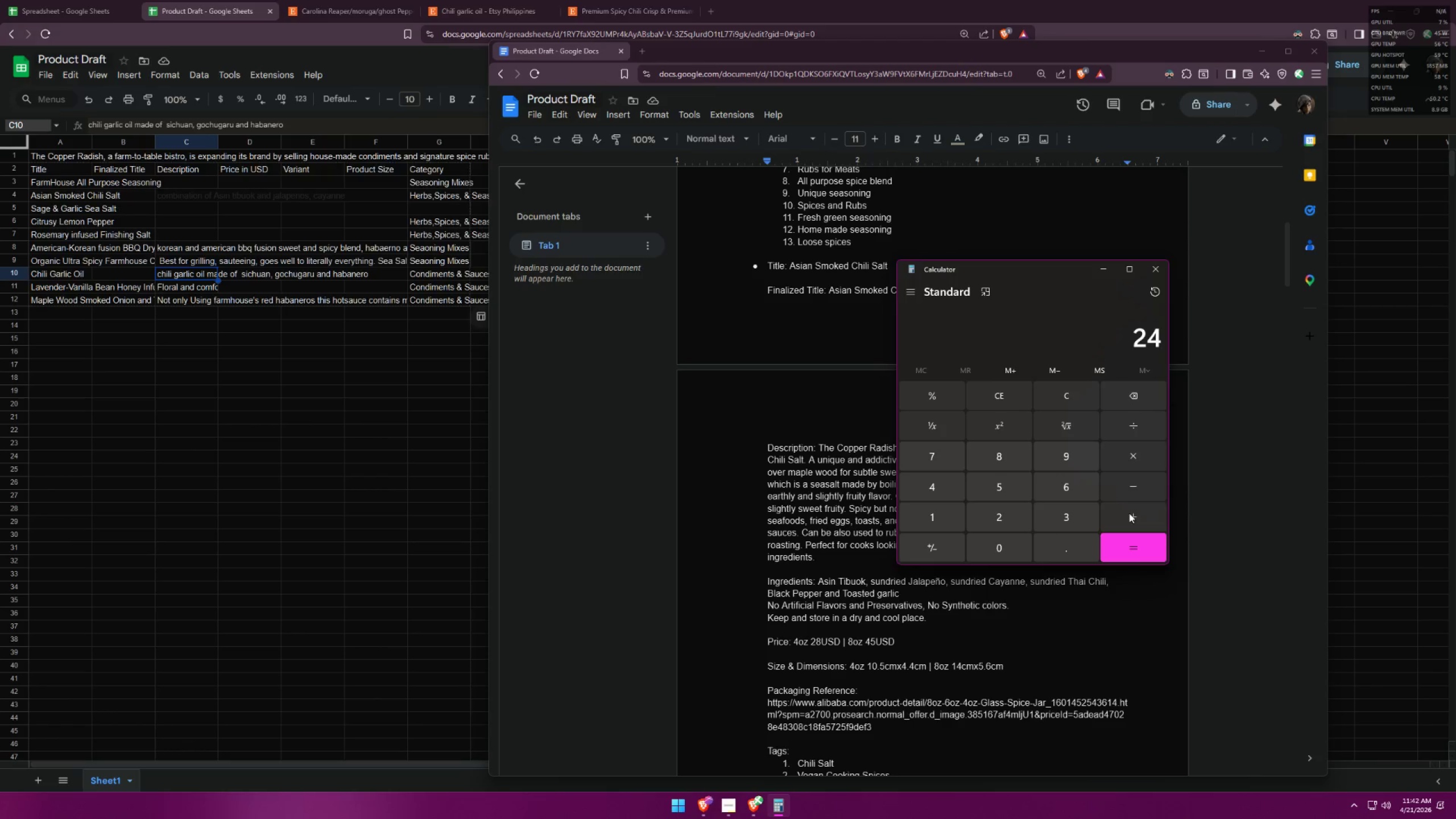 
double_click([945, 514])
 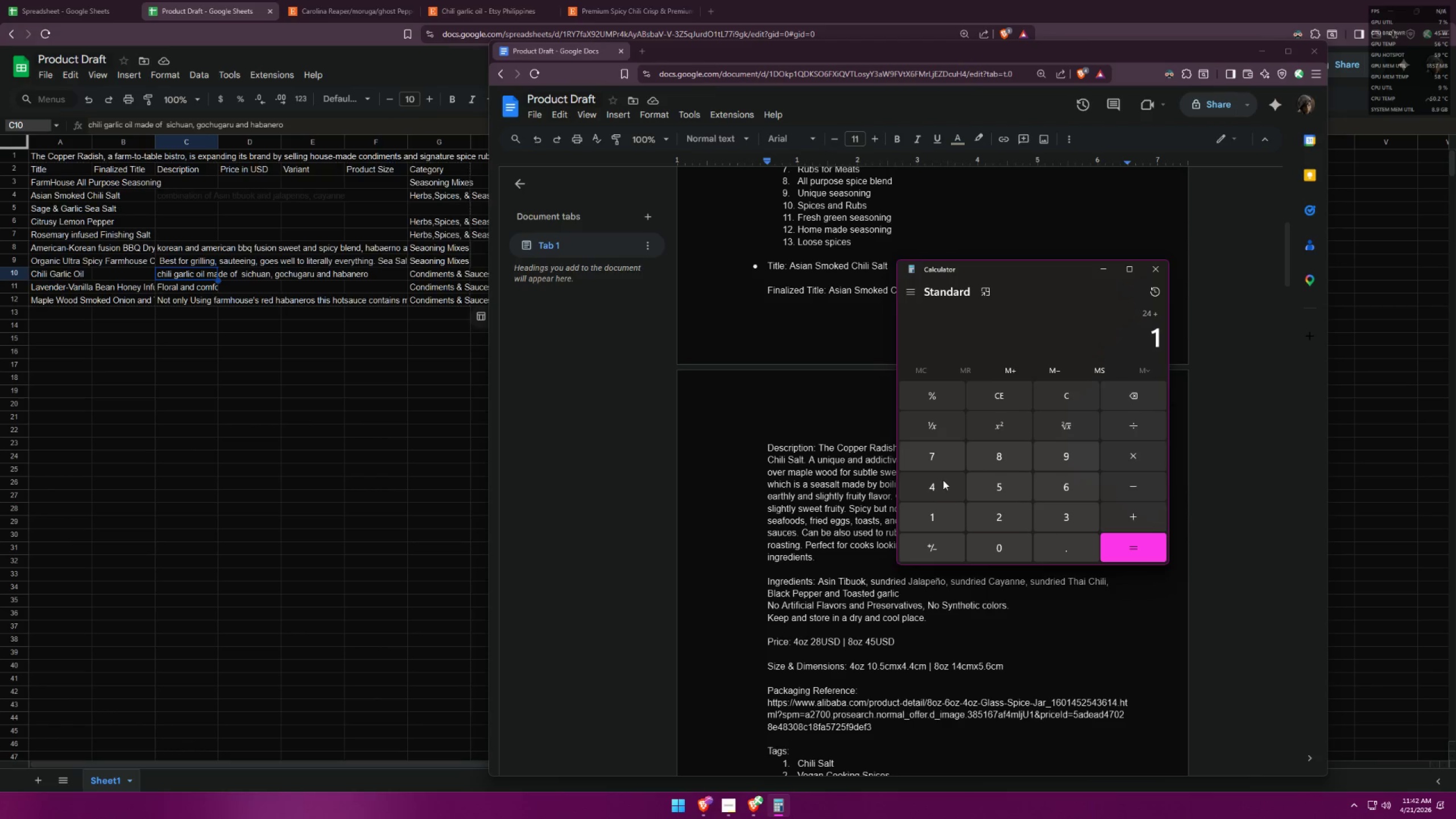 
triple_click([942, 463])
 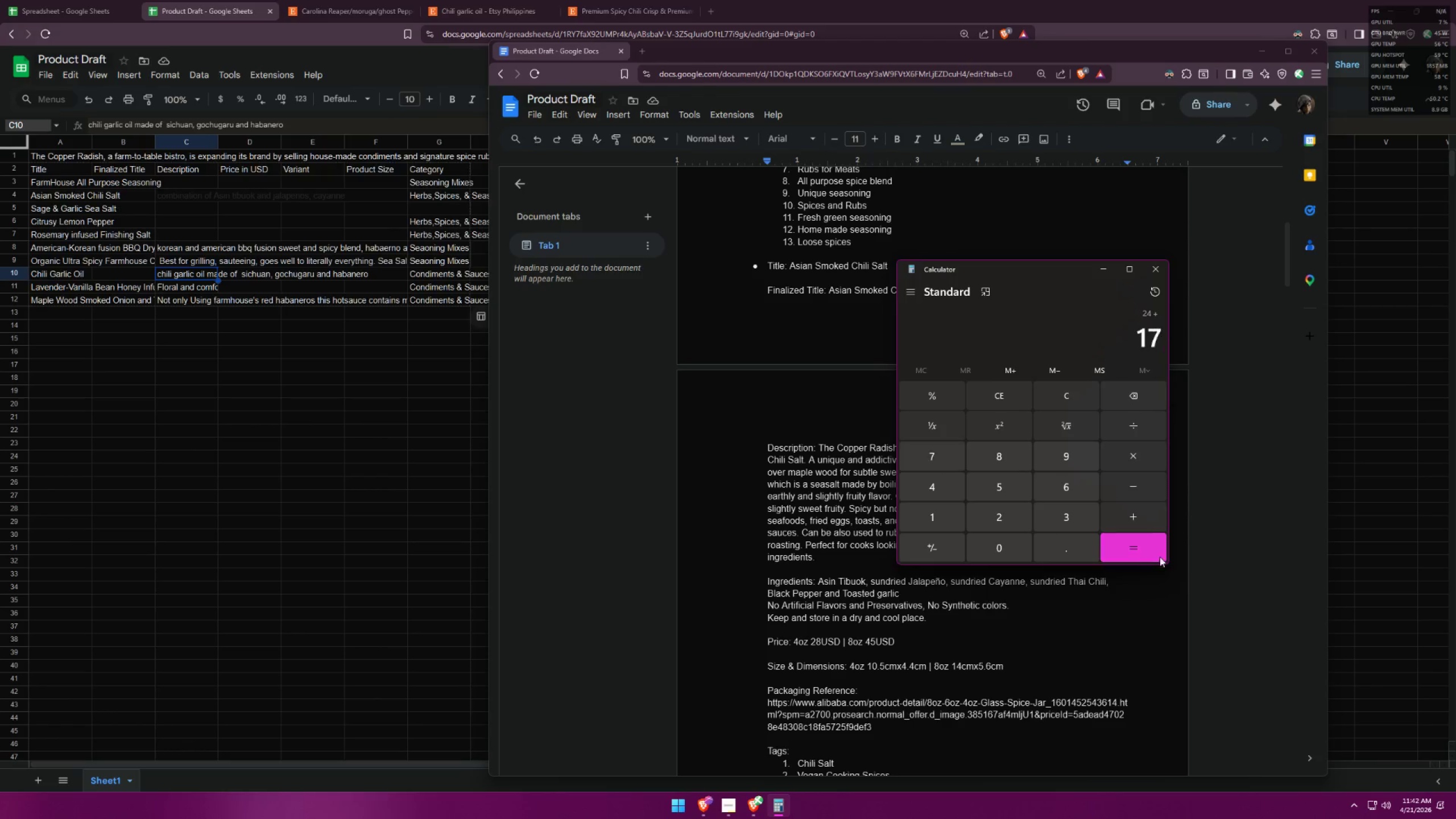 
triple_click([1170, 559])
 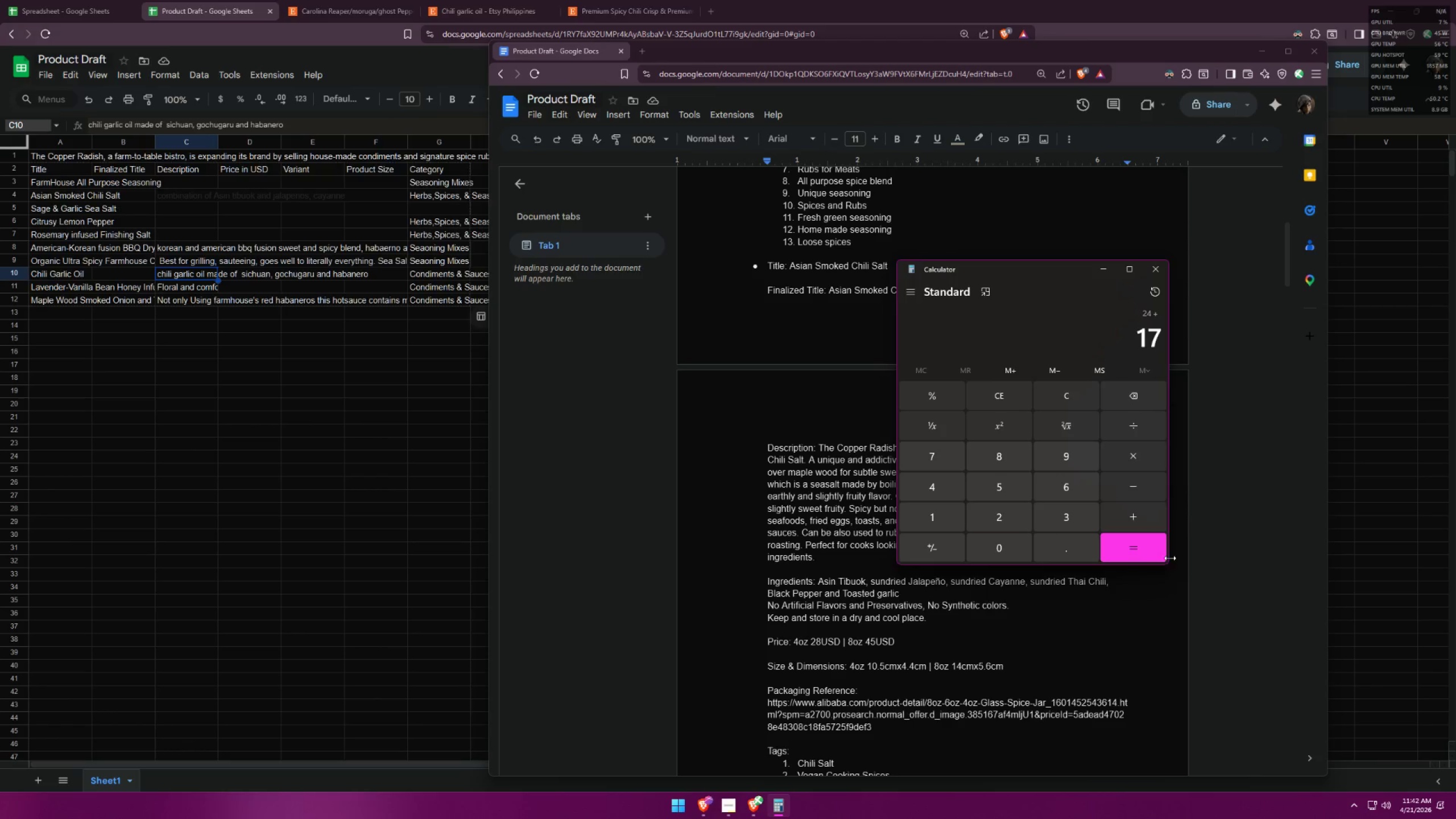 
triple_click([1145, 557])
 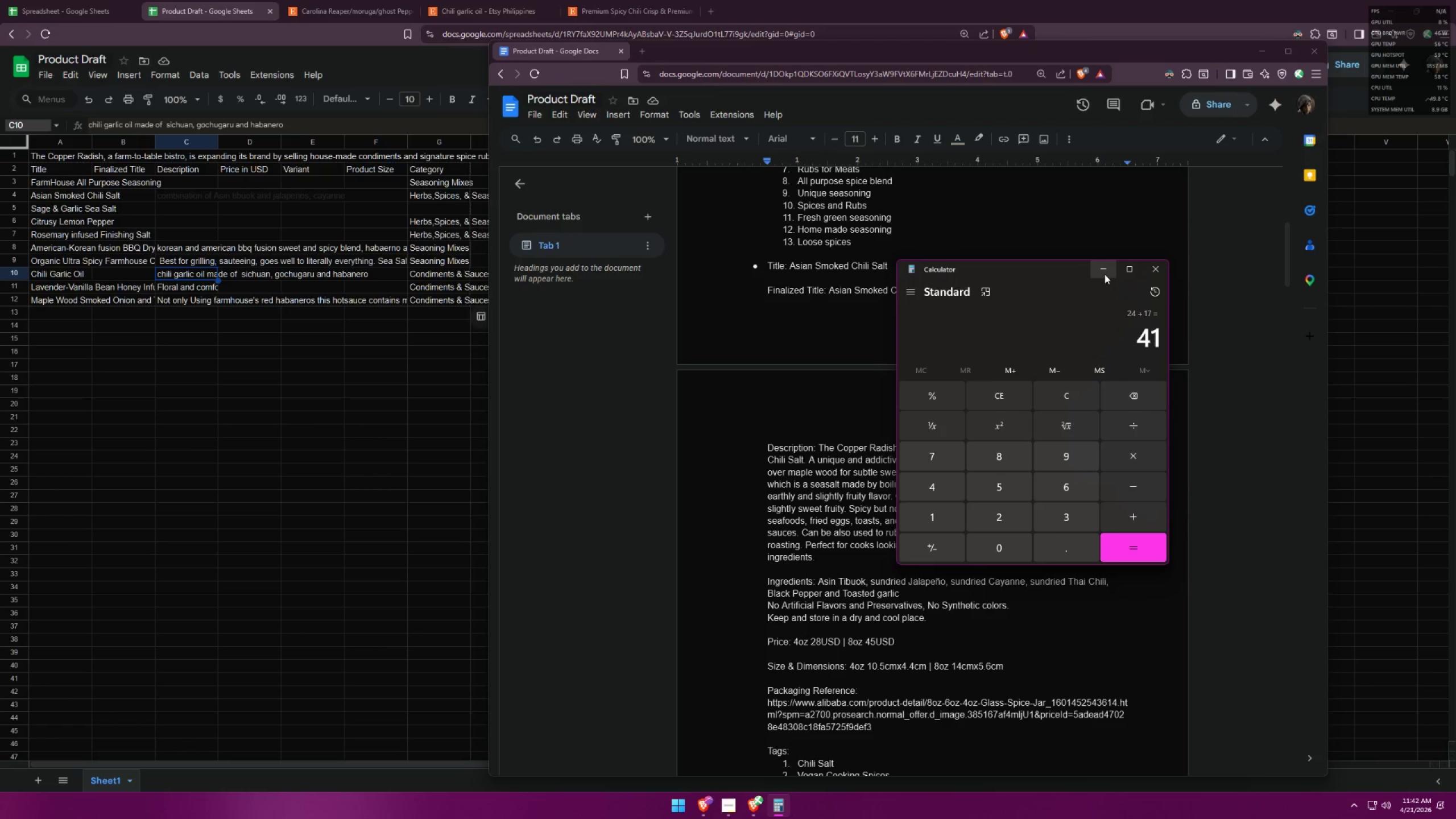 
left_click([1105, 274])
 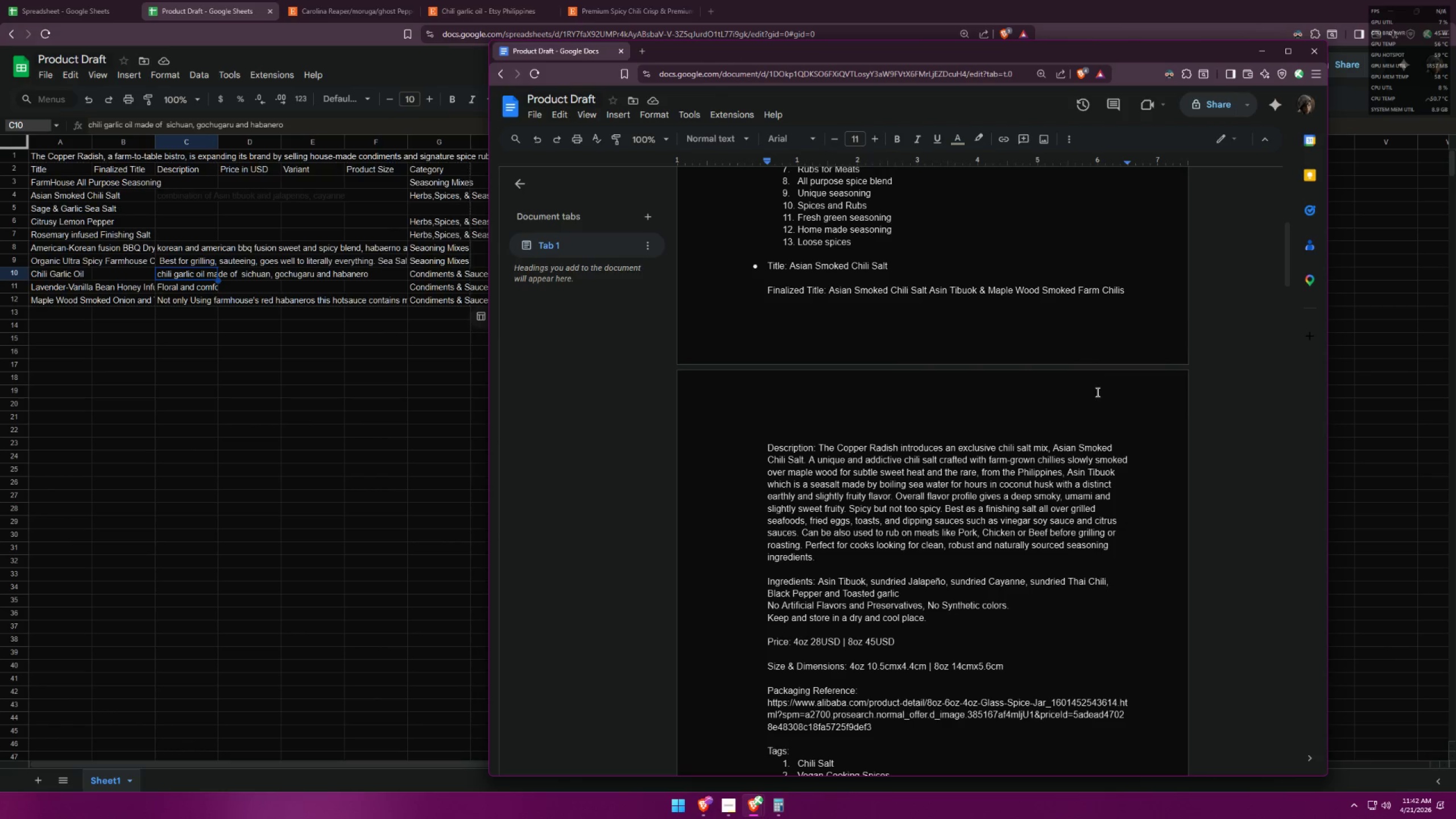 
scroll: coordinate [1085, 454], scroll_direction: down, amount: 13.0
 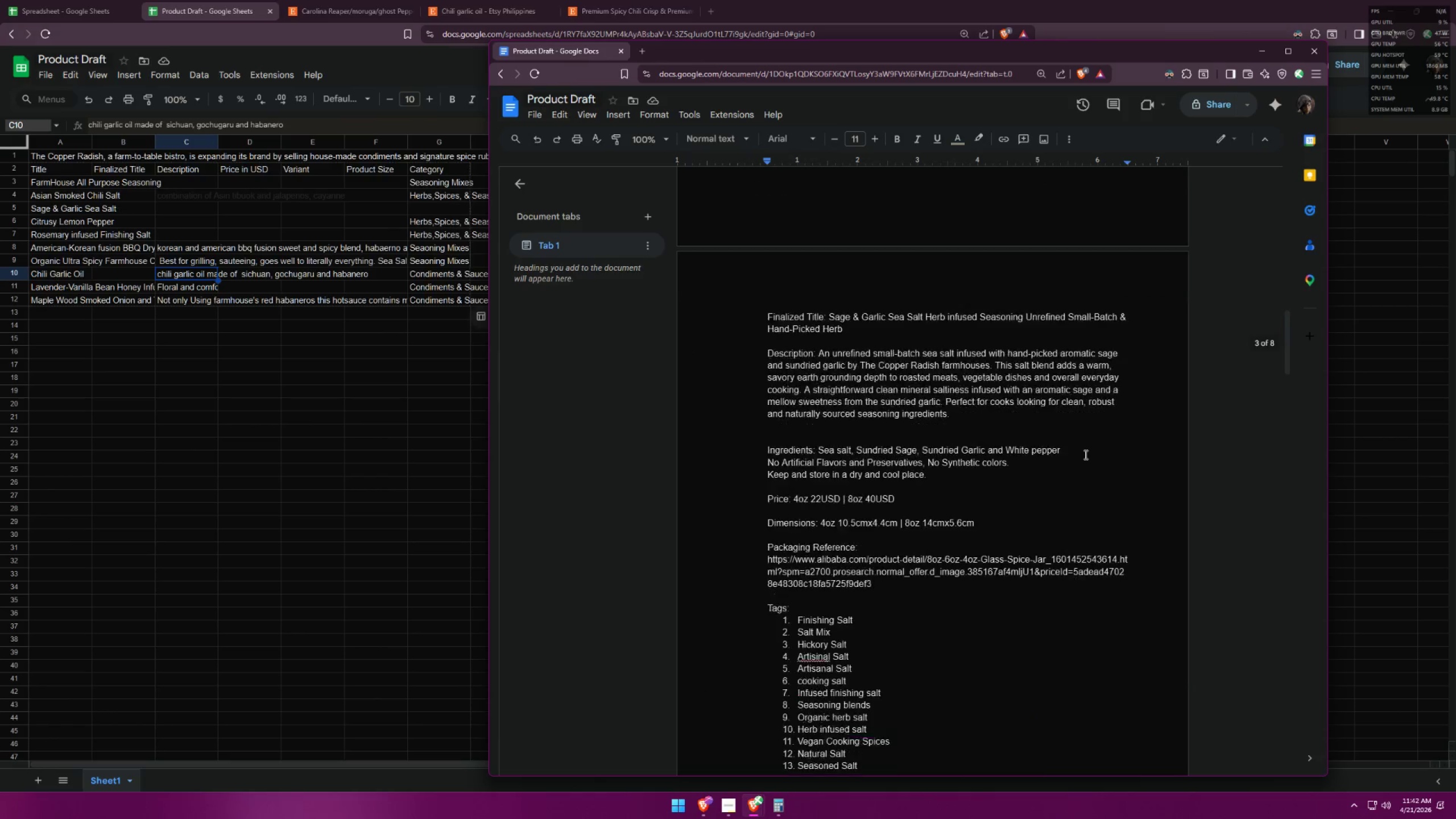 
key(Alt+AltLeft)
 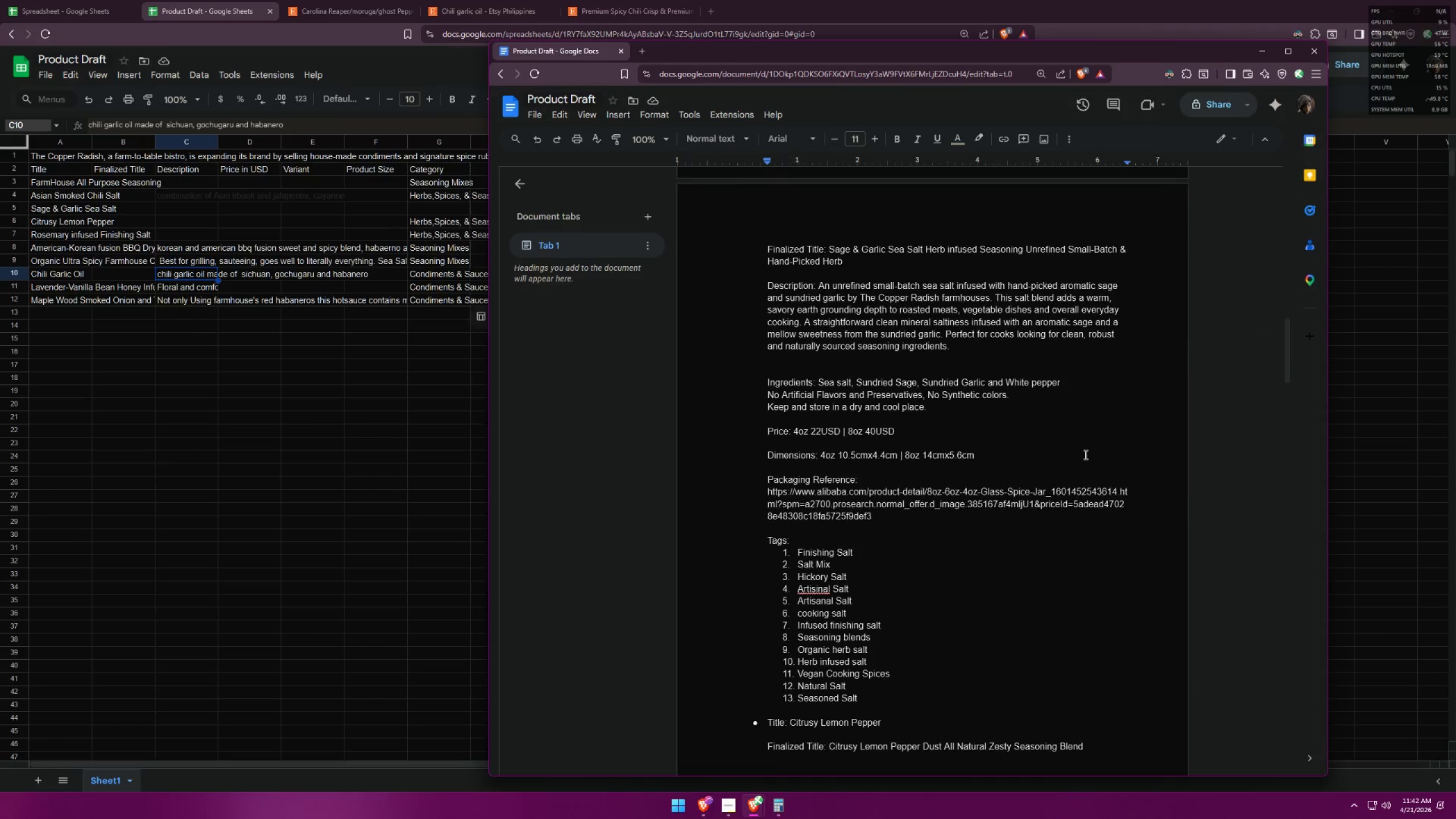 
key(Alt+Tab)
 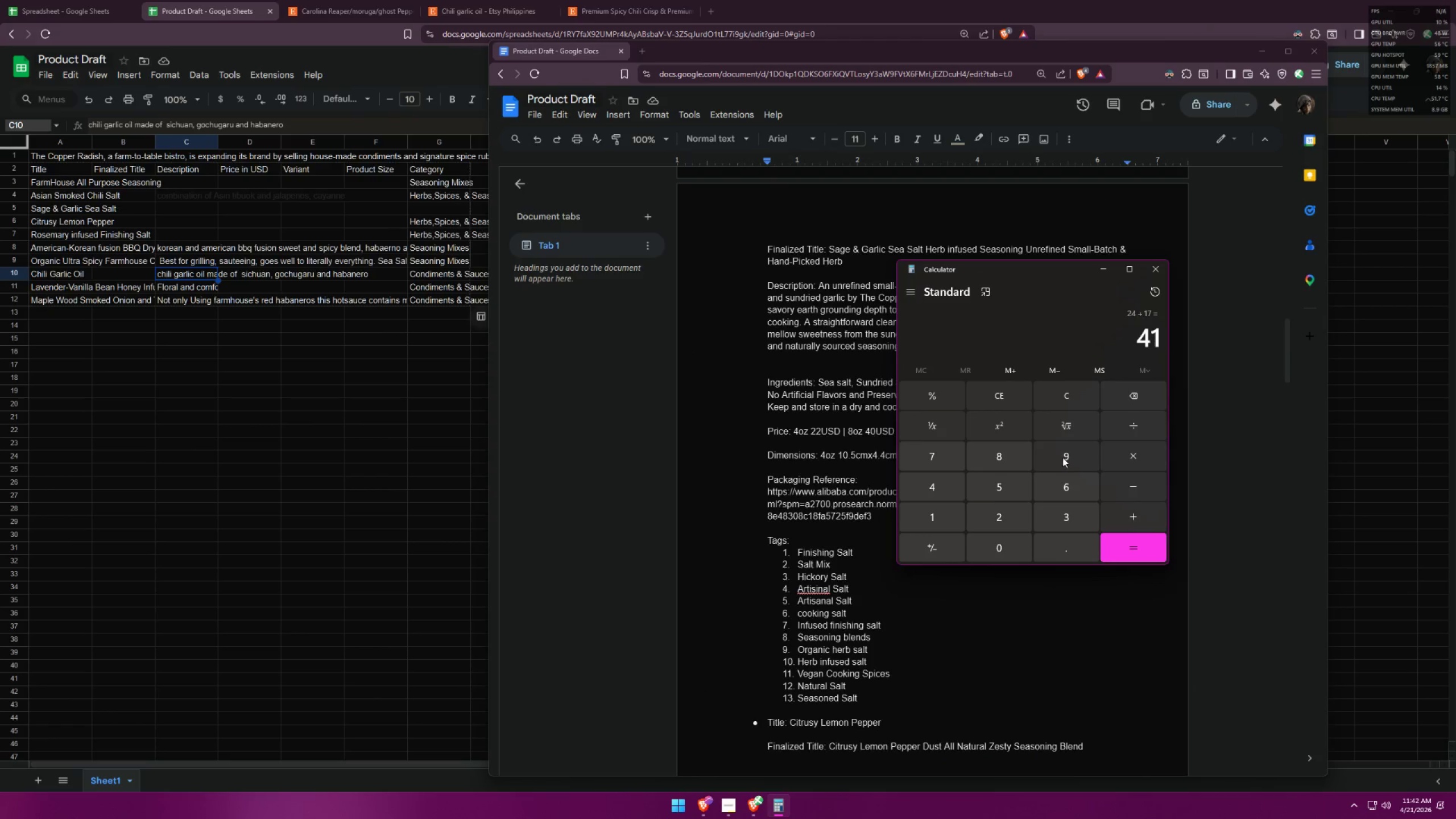 
double_click([1011, 412])
 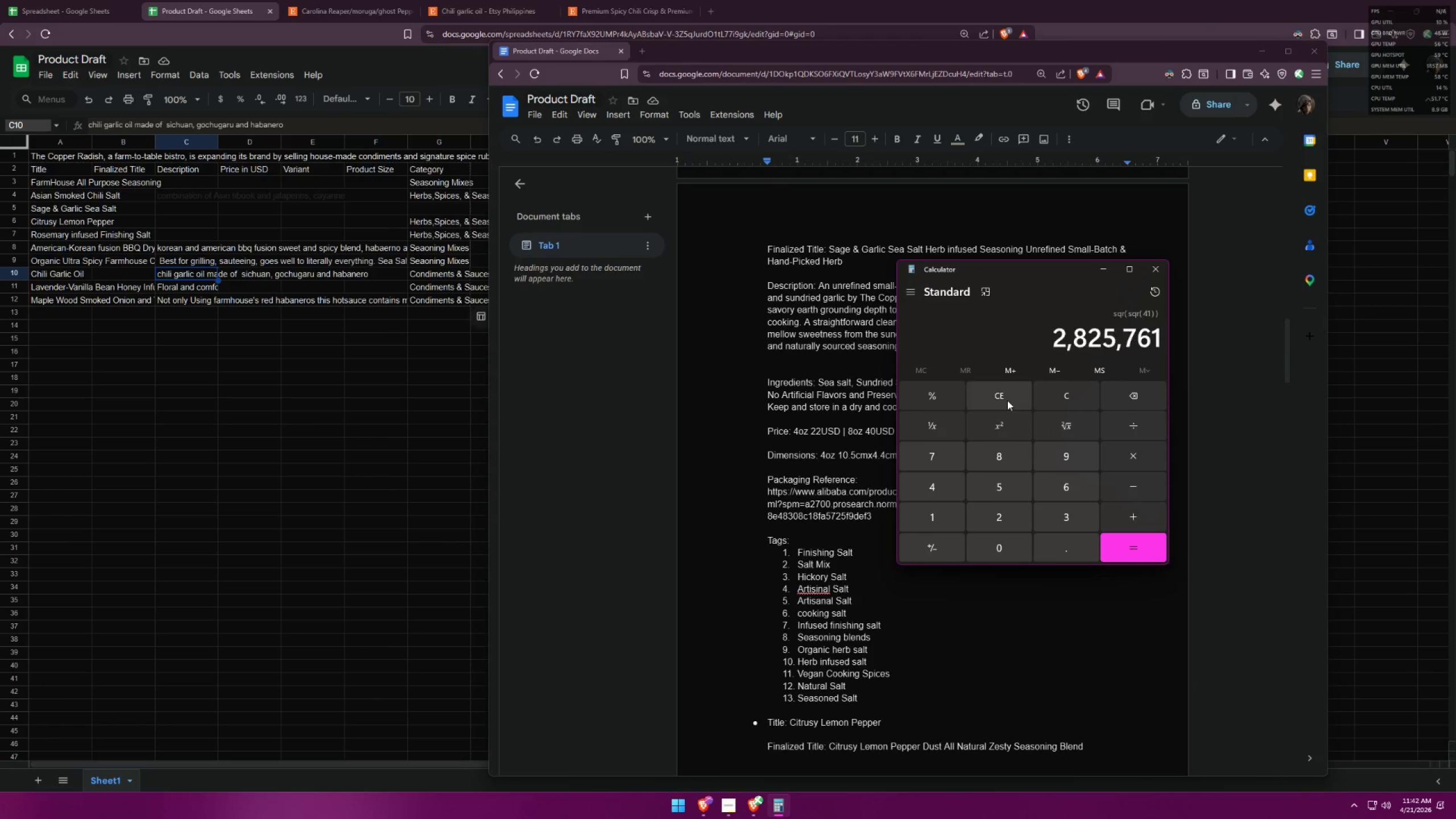 
triple_click([1007, 400])
 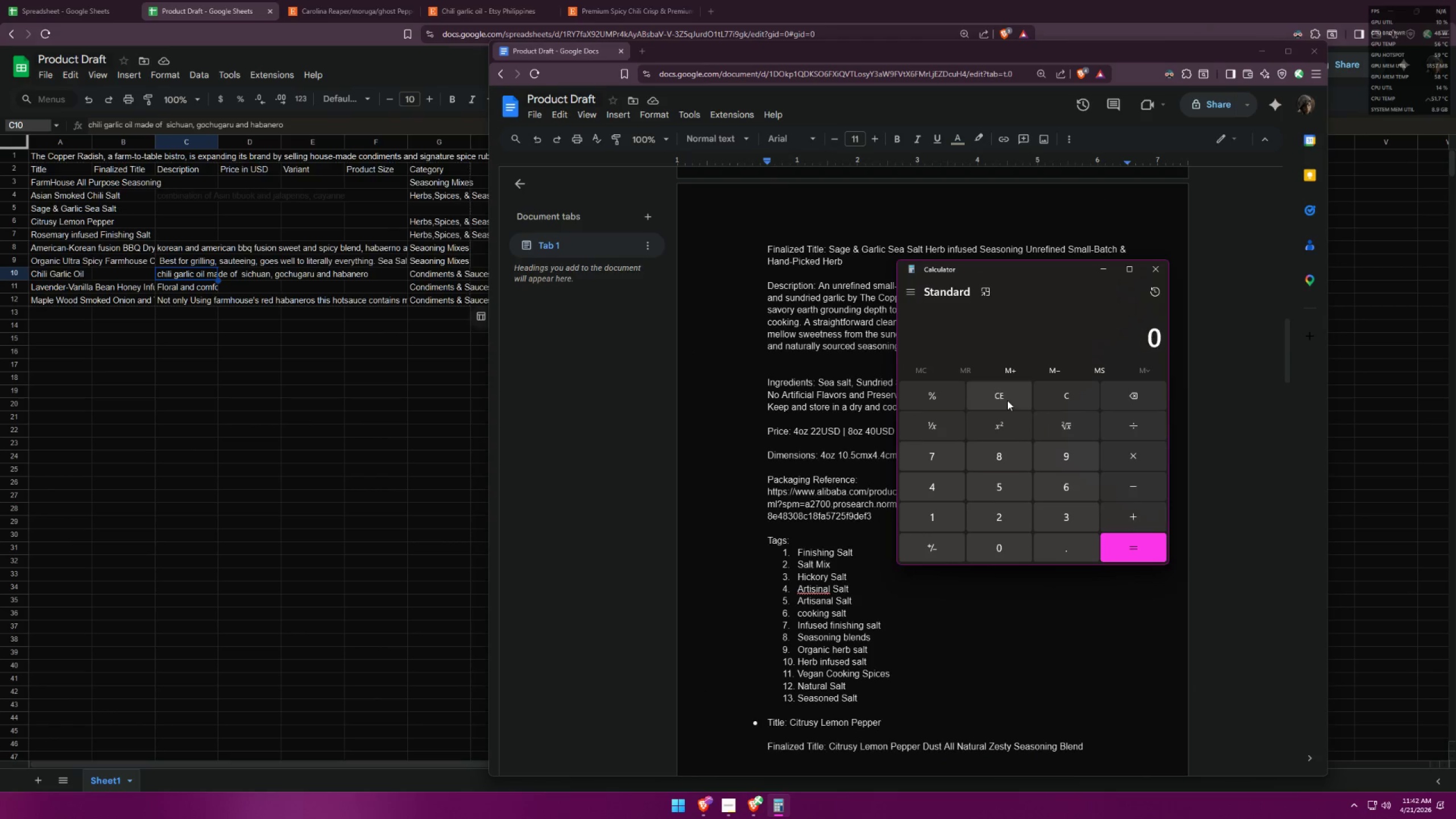 
triple_click([1007, 400])
 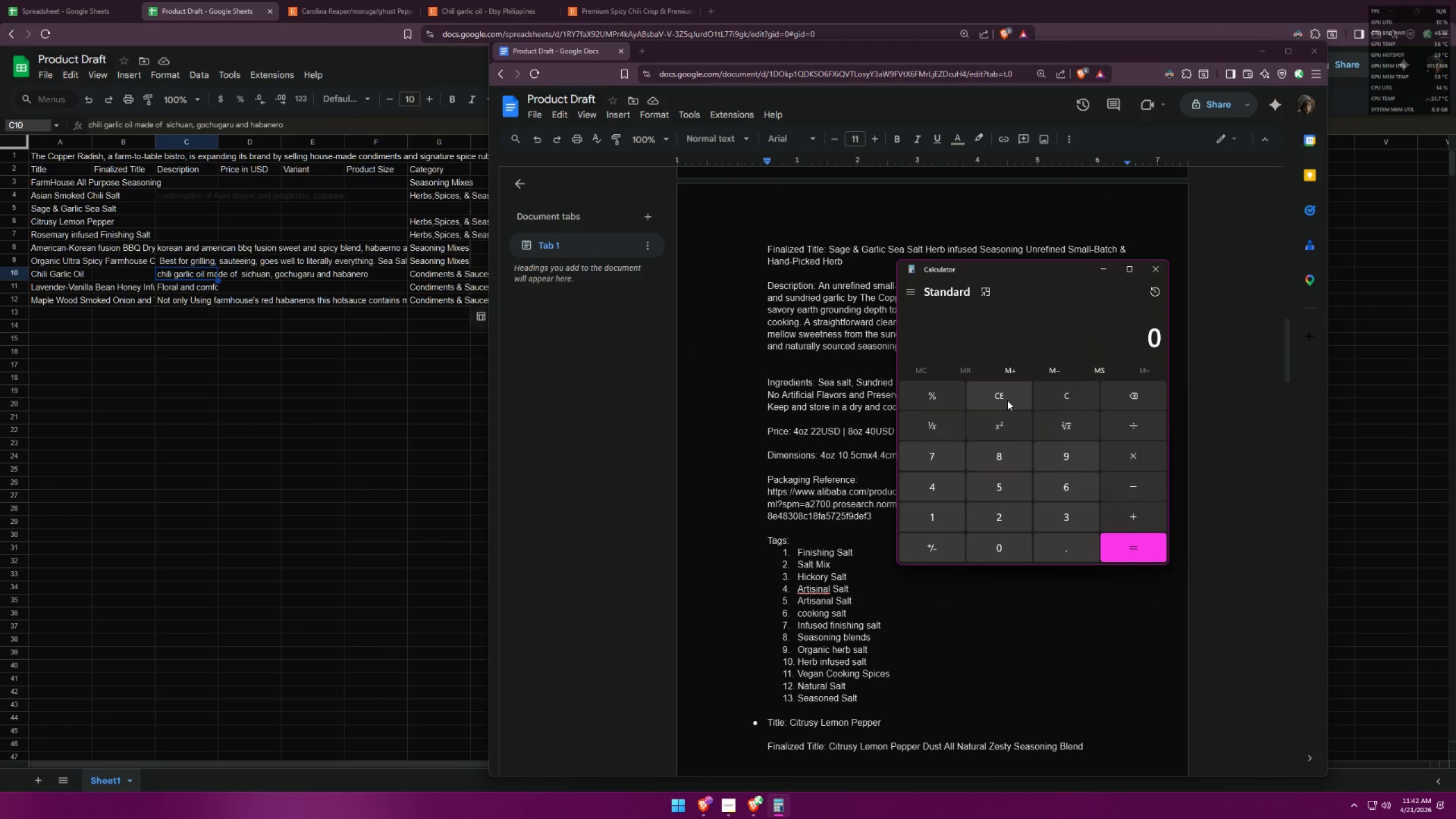 
triple_click([1007, 400])
 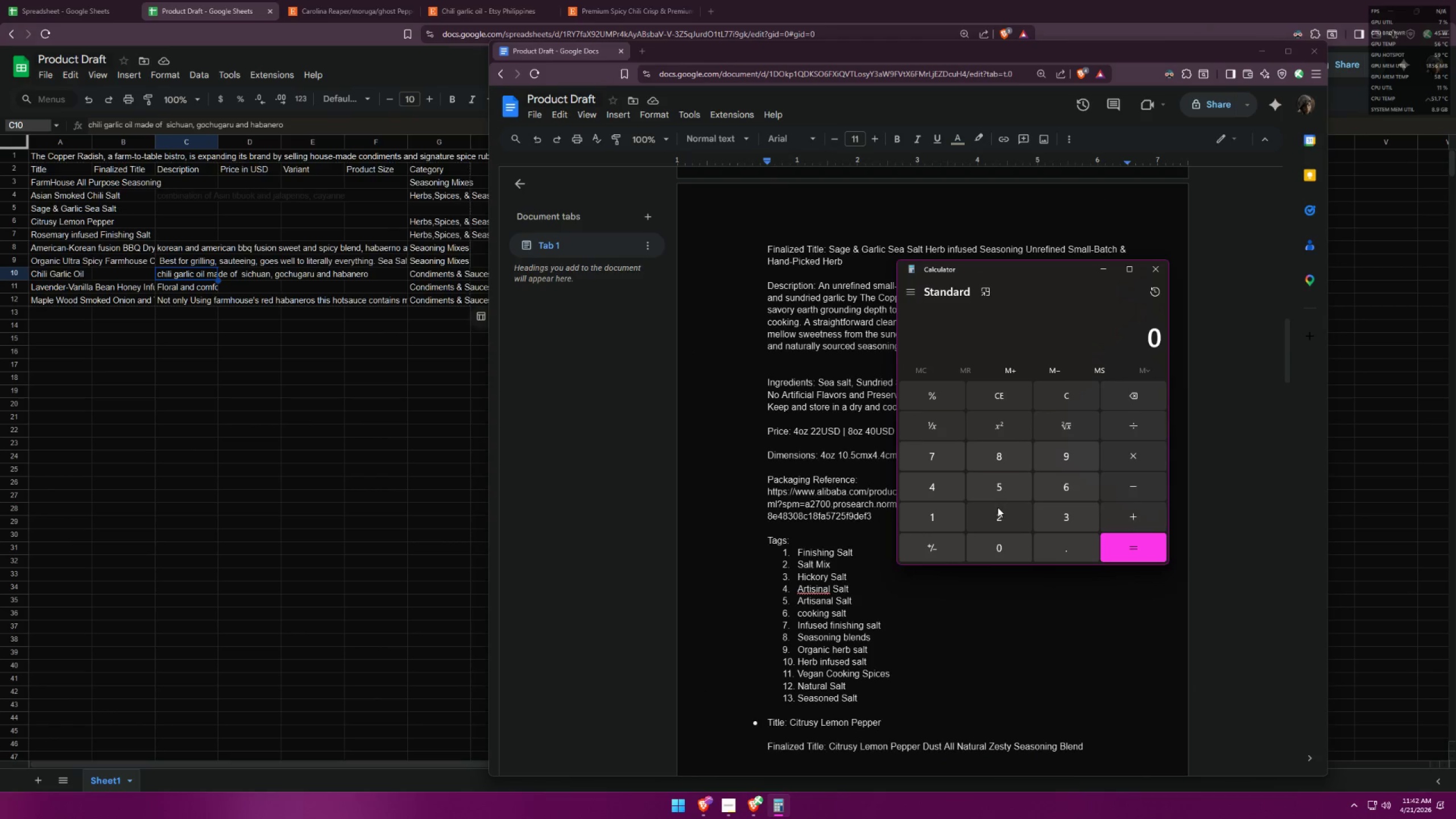 
left_click([995, 511])
 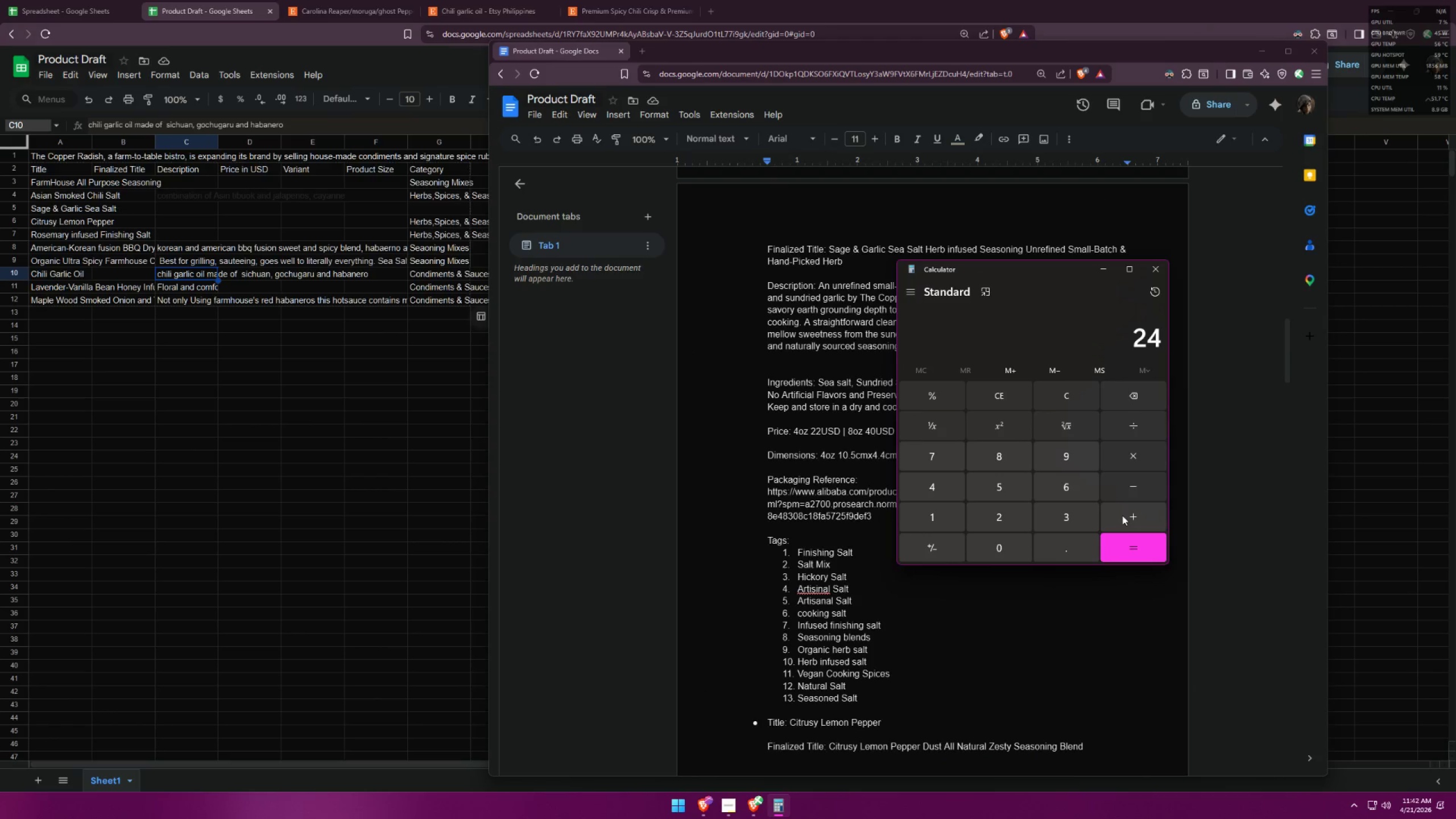 
left_click([1122, 515])
 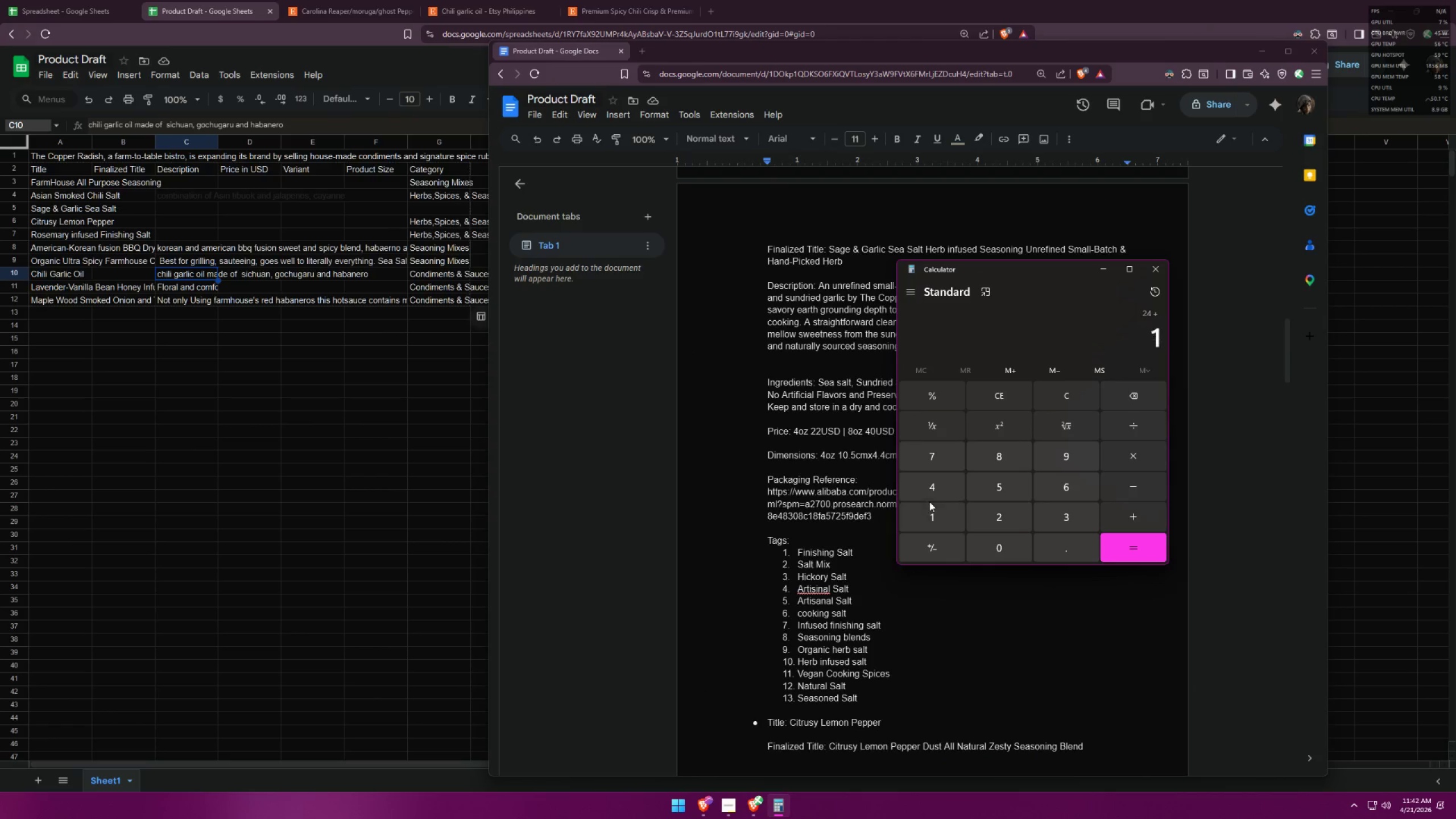 
double_click([994, 467])
 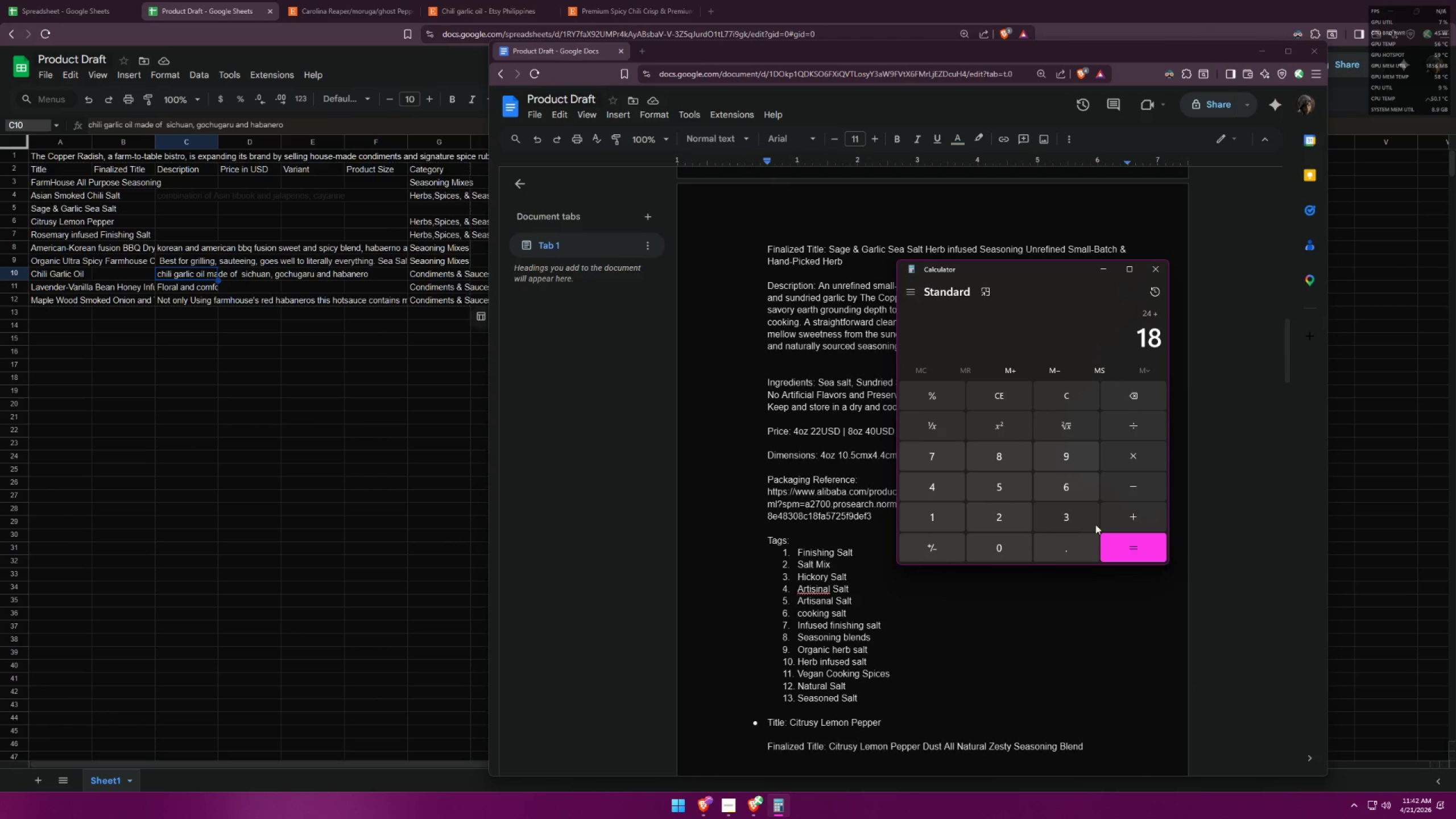 
triple_click([1130, 541])
 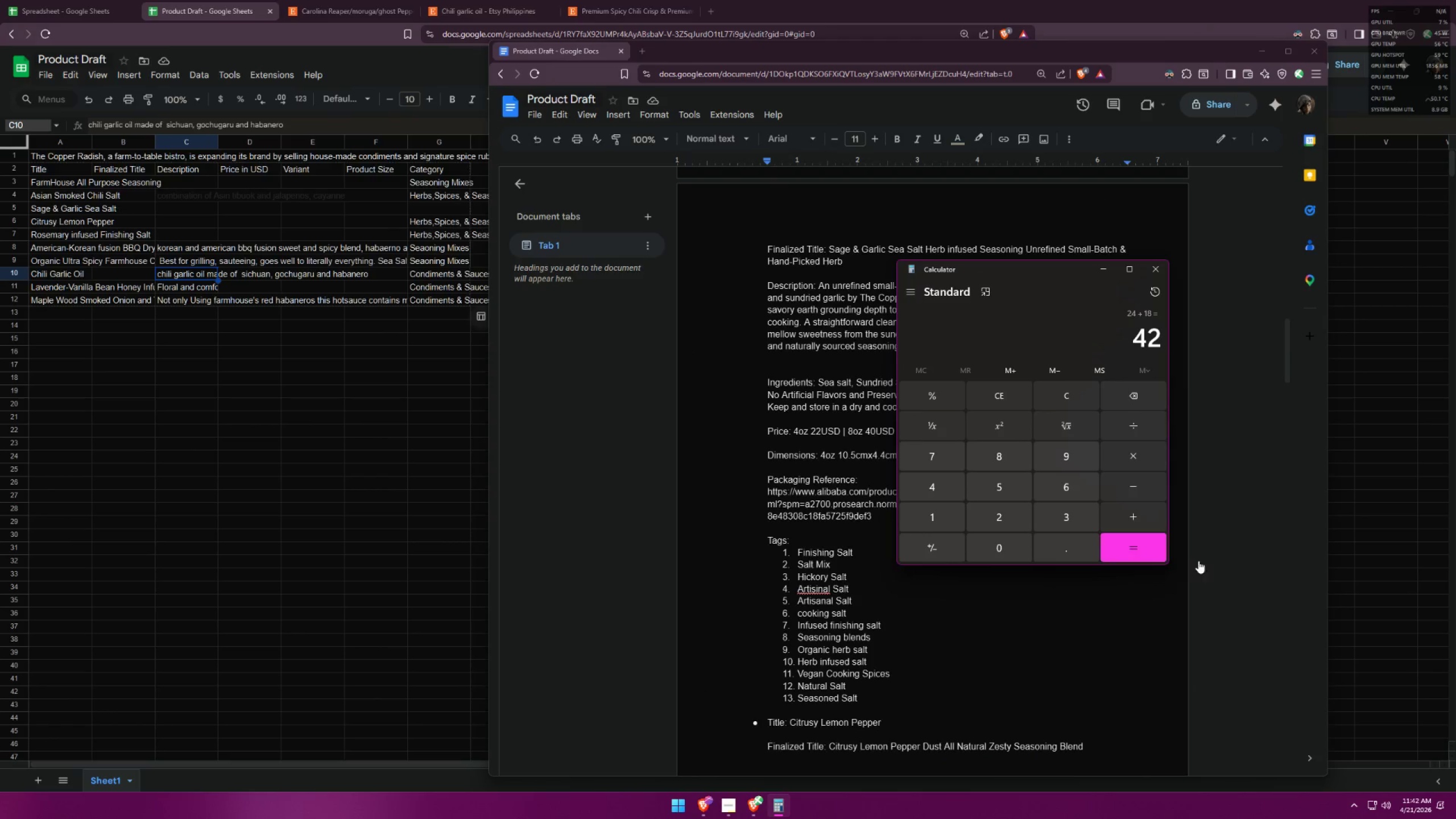 
scroll: coordinate [858, 452], scroll_direction: down, amount: 58.0
 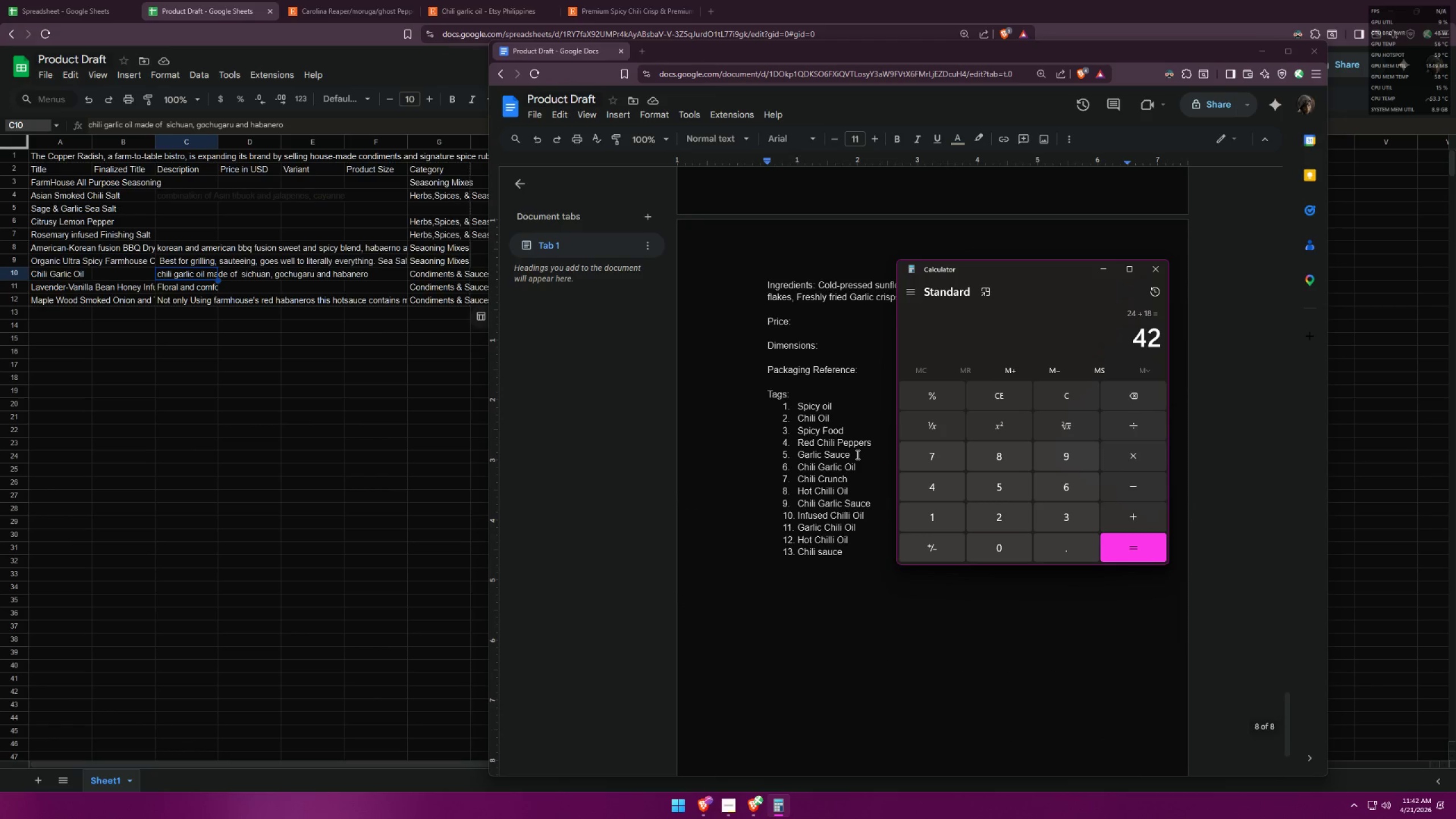 
scroll: coordinate [828, 465], scroll_direction: up, amount: 8.0
 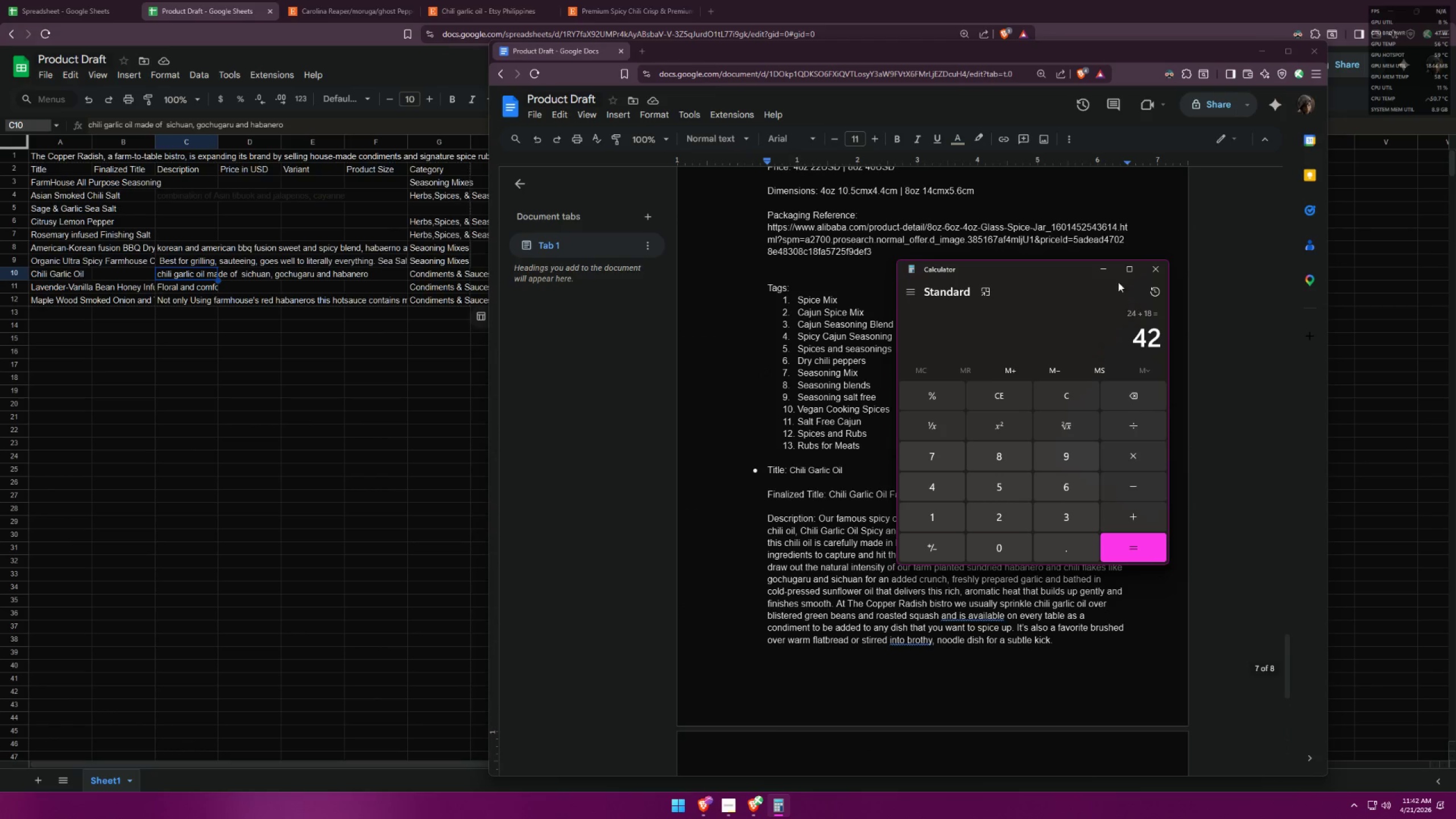 
left_click([1105, 272])
 